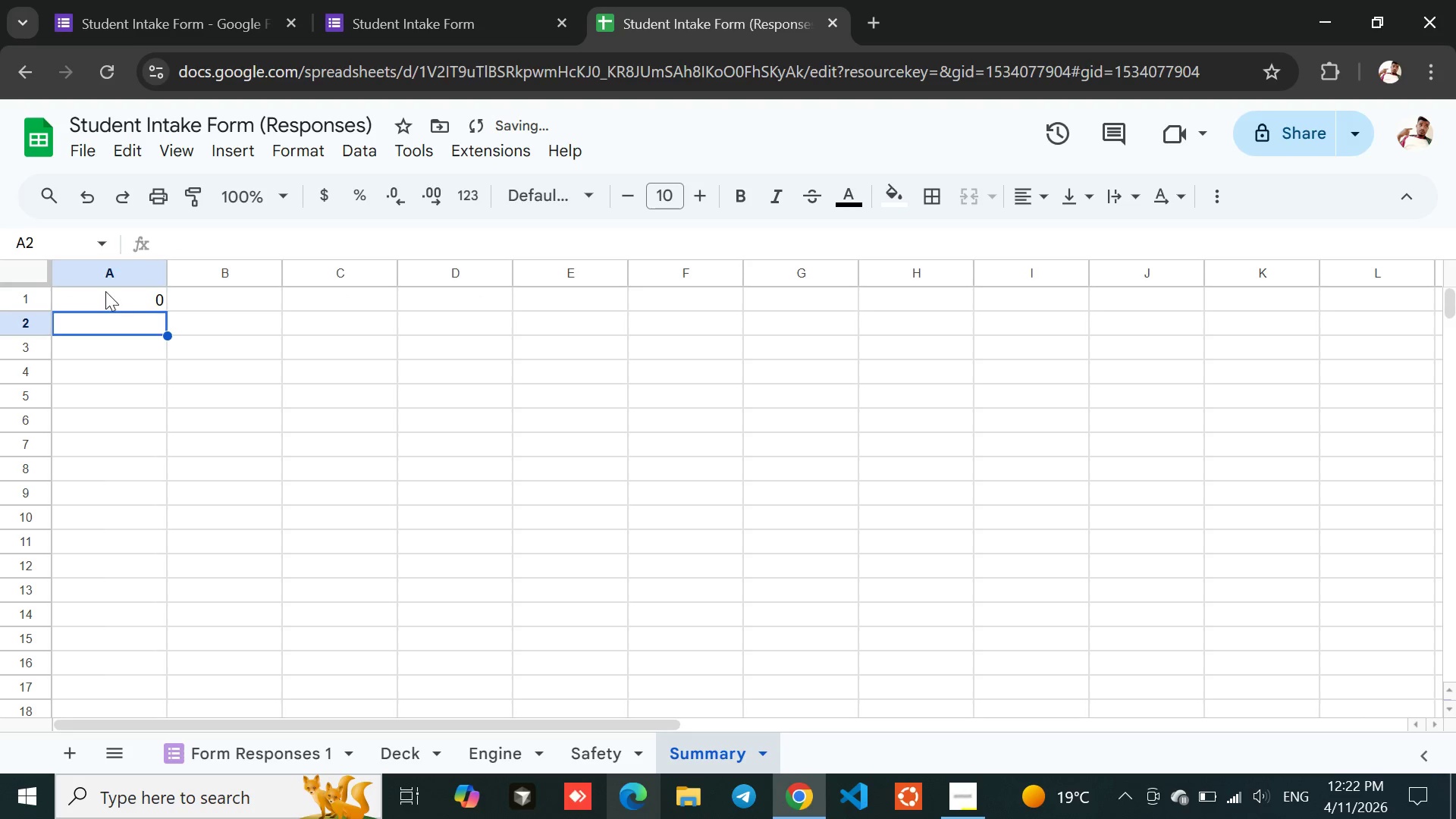 
left_click([97, 278])
 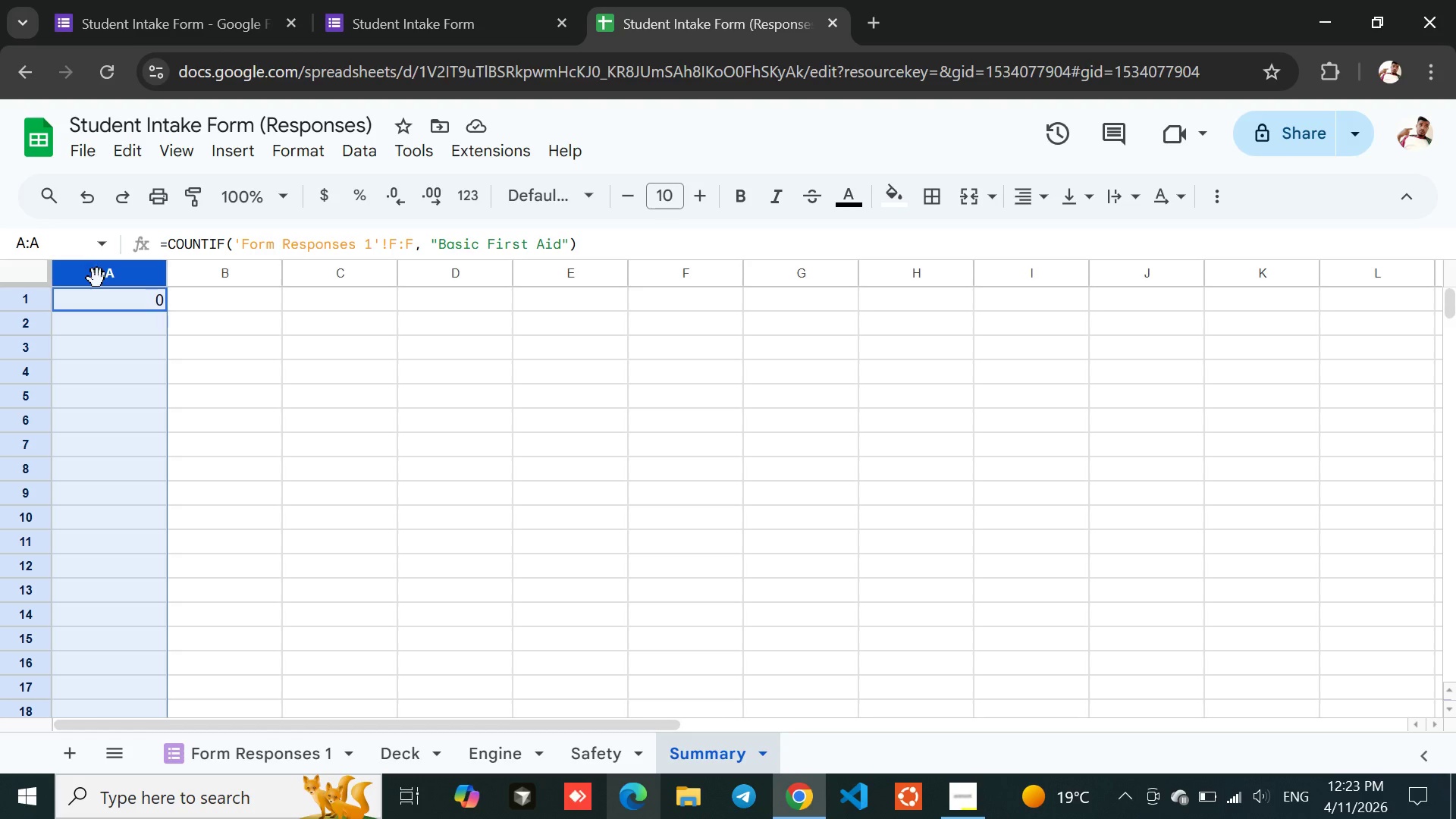 
wait(17.7)
 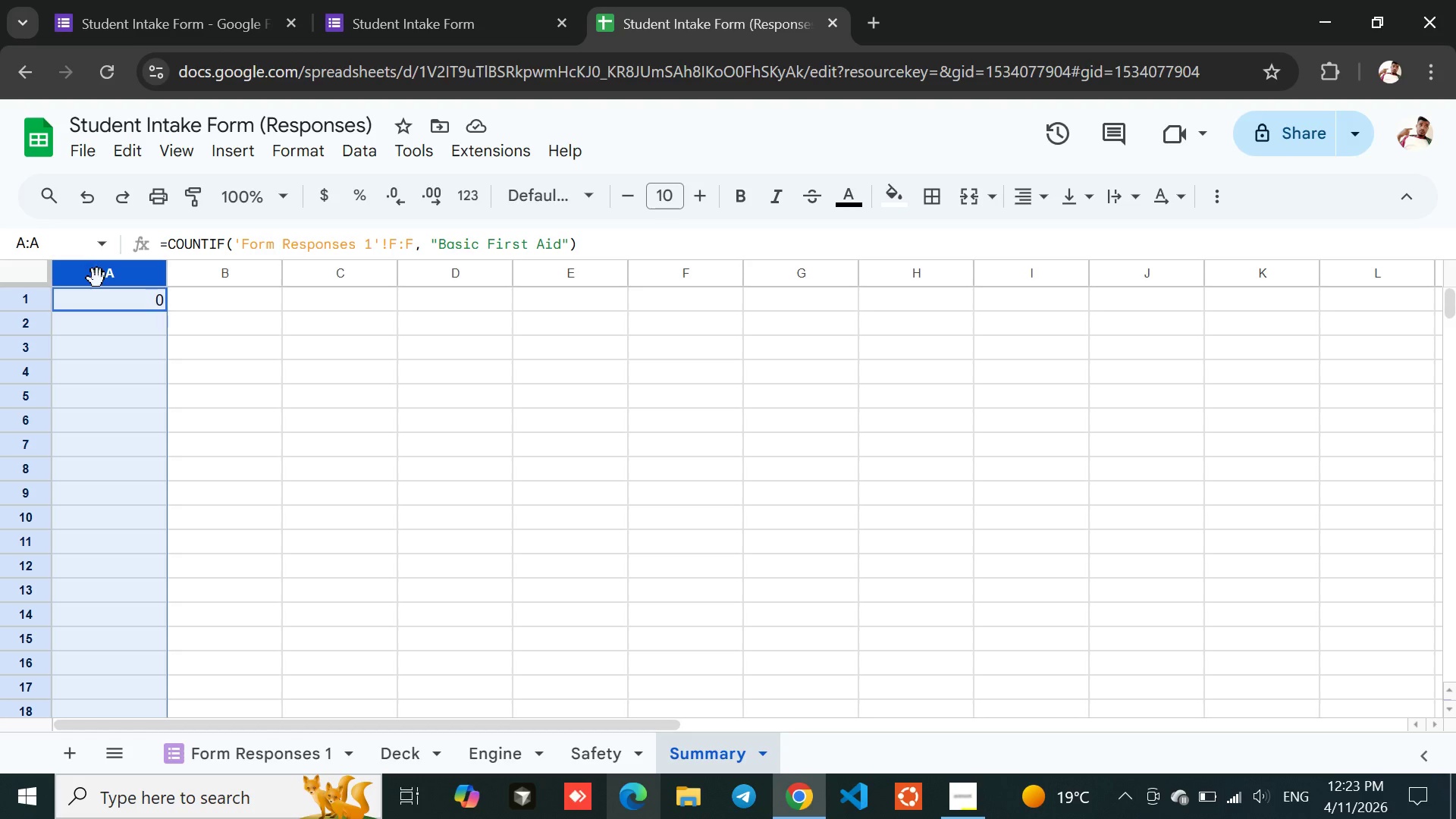 
left_click([256, 752])
 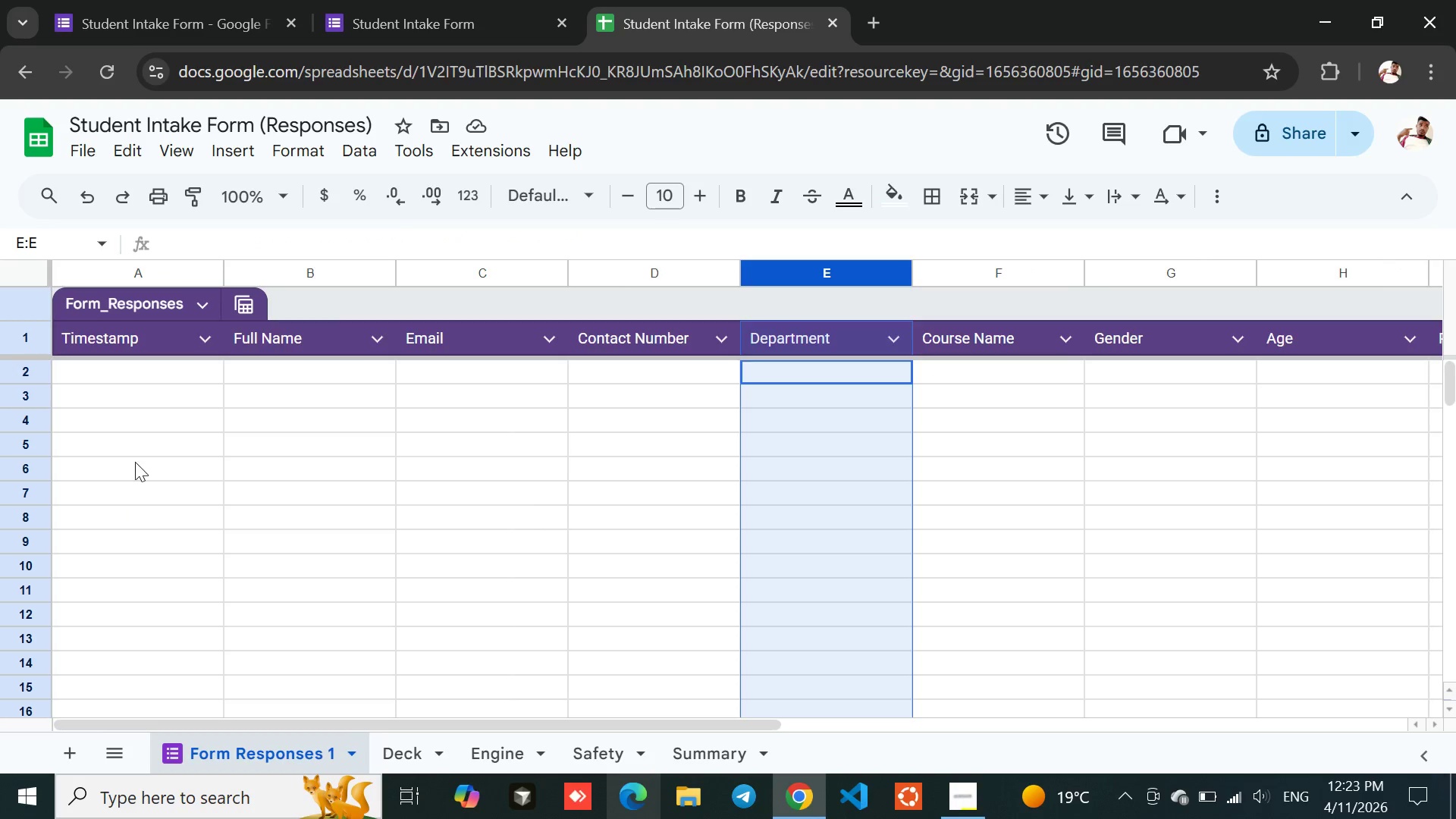 
left_click([107, 382])
 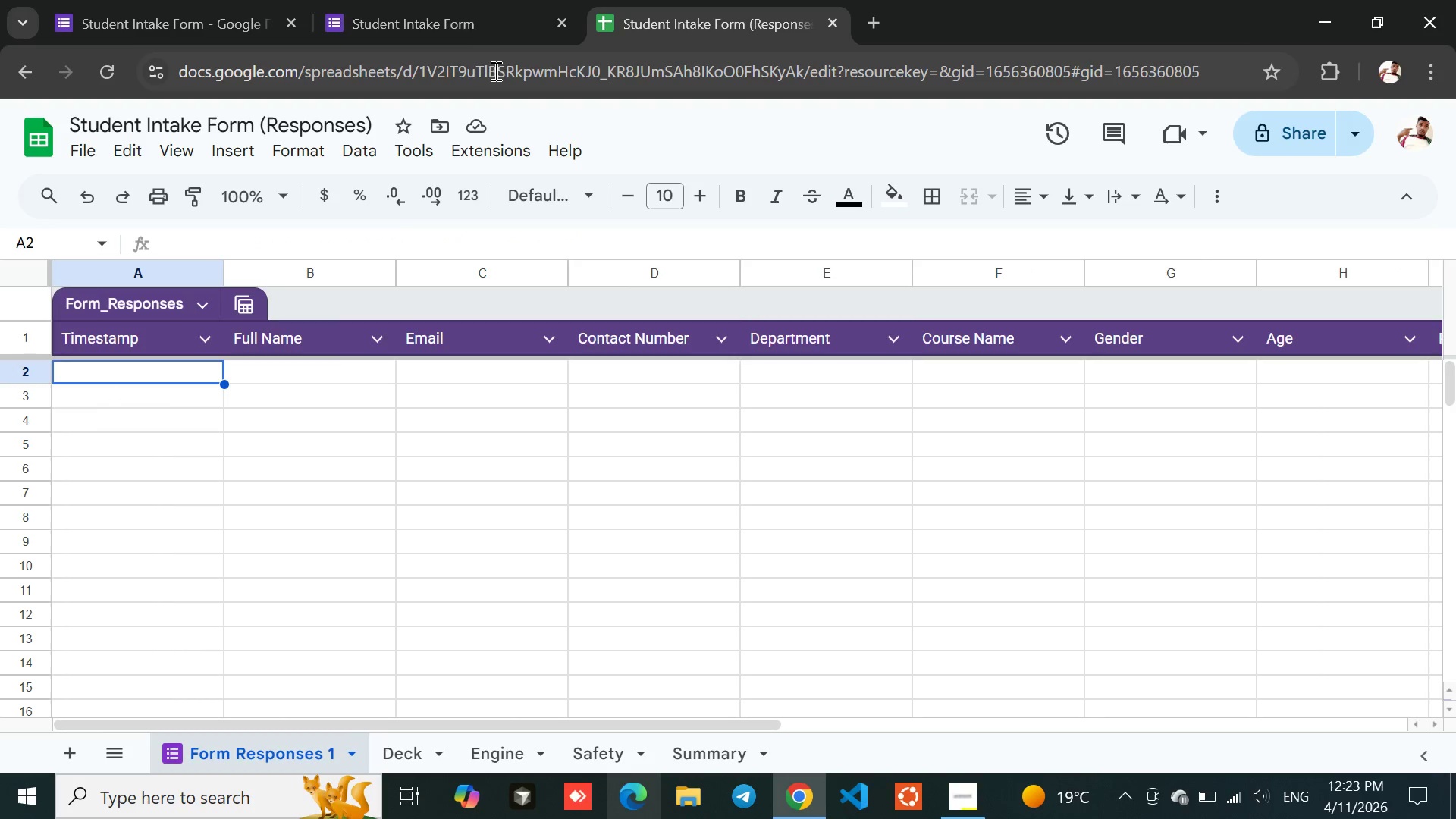 
left_click([454, 0])
 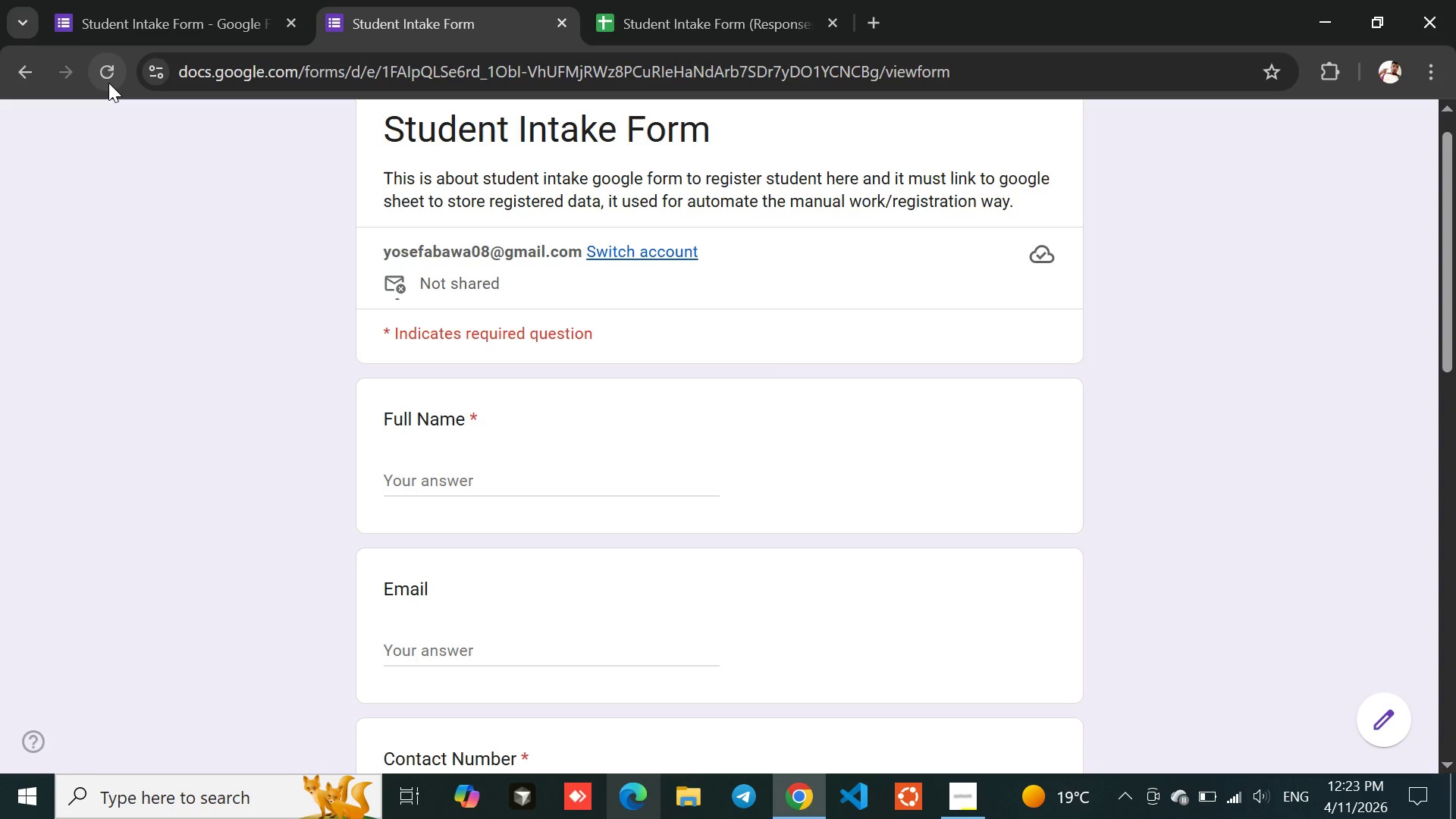 
left_click([108, 82])
 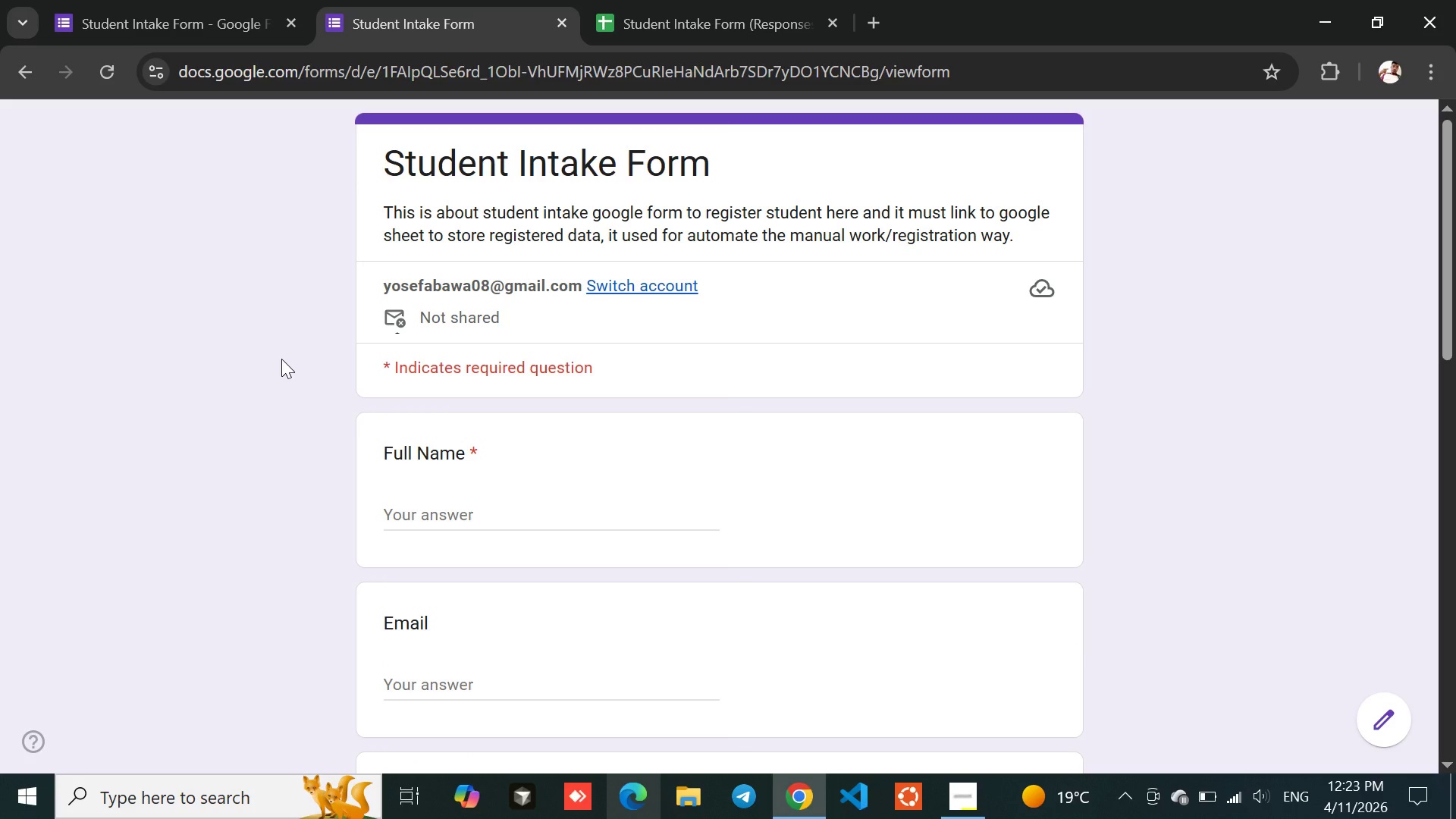 
wait(15.48)
 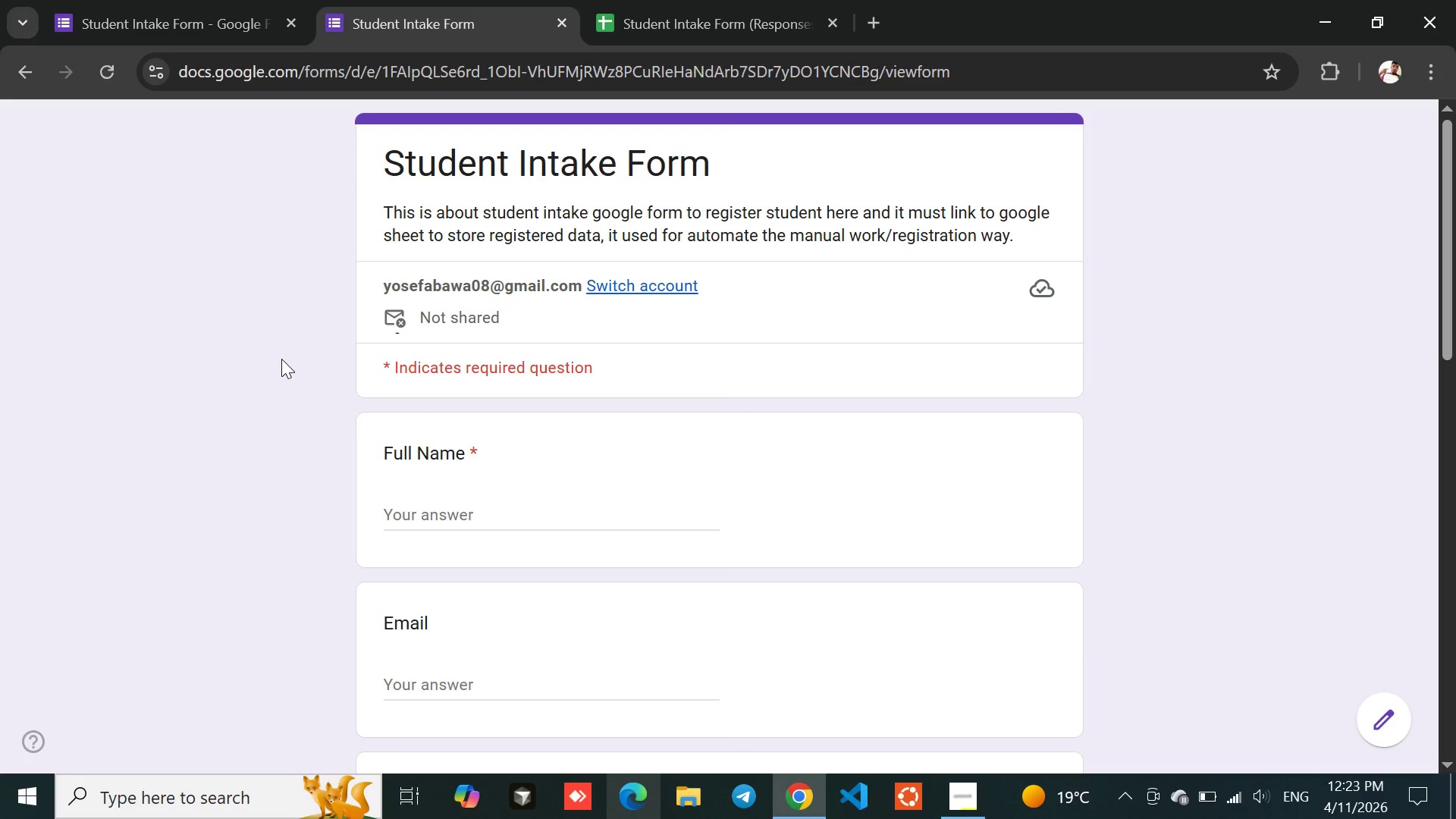 
left_click([430, 520])
 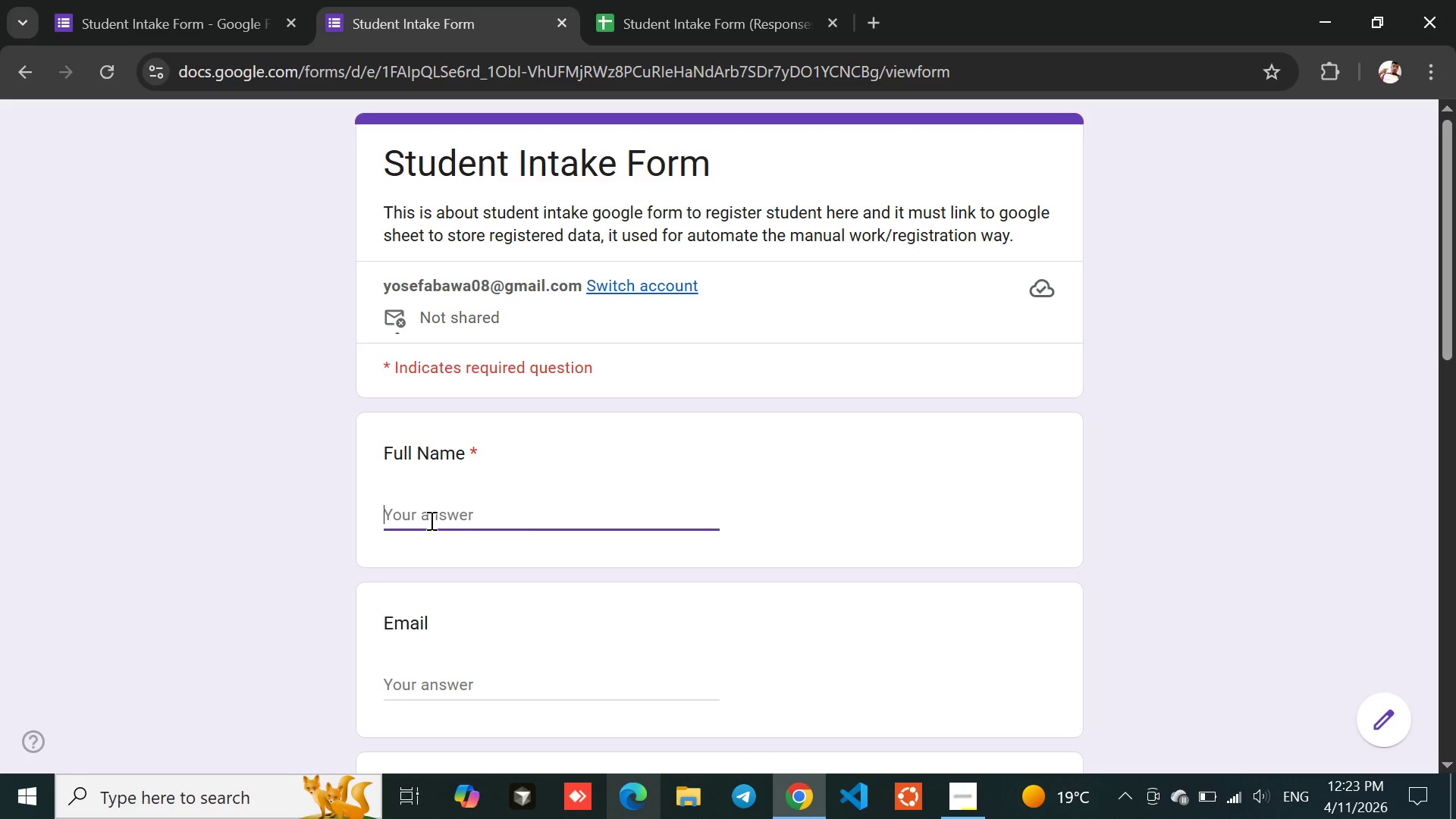 
type(Yosef )
 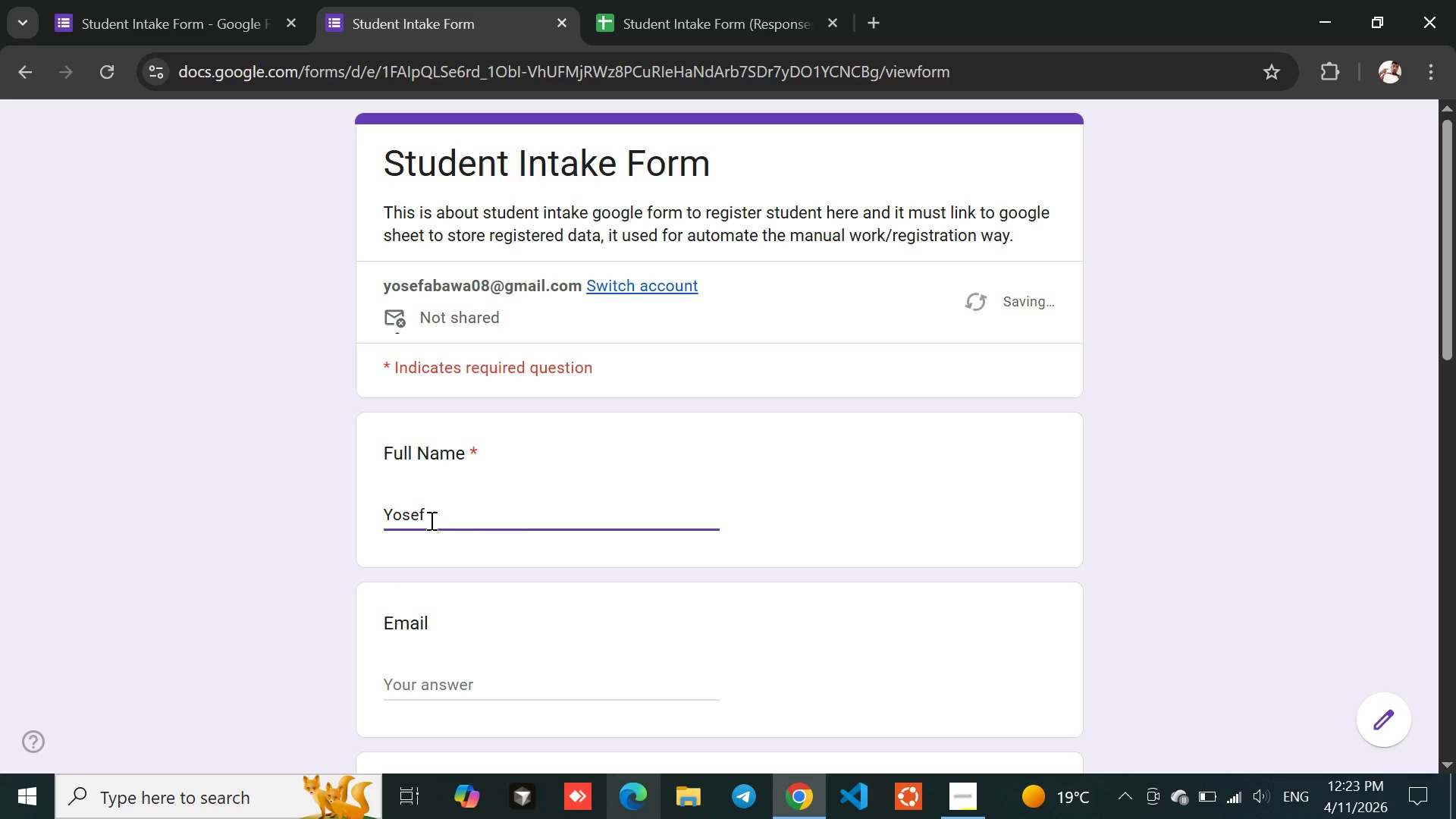 
type(Abawa Kassa)
 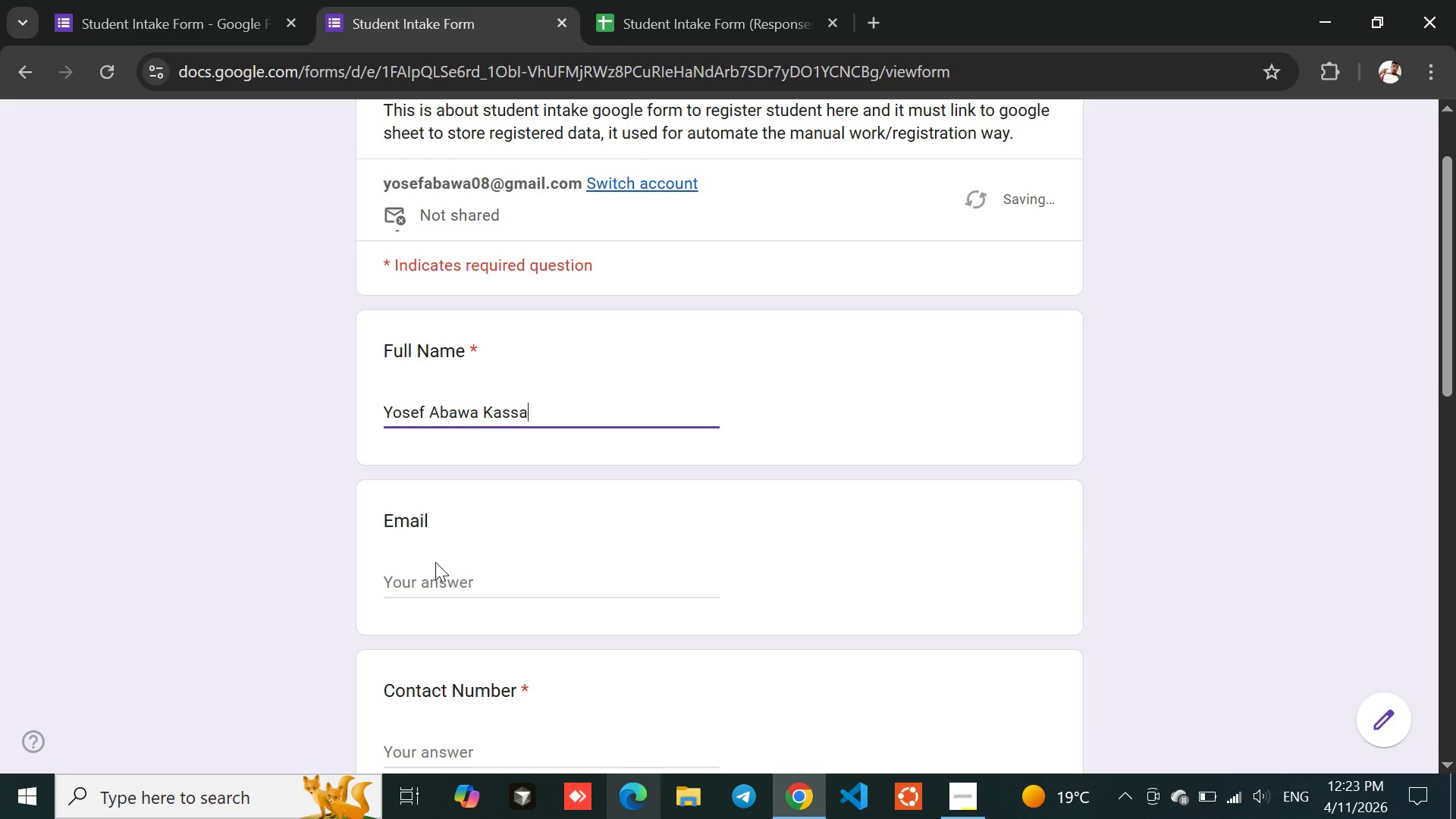 
left_click([438, 577])
 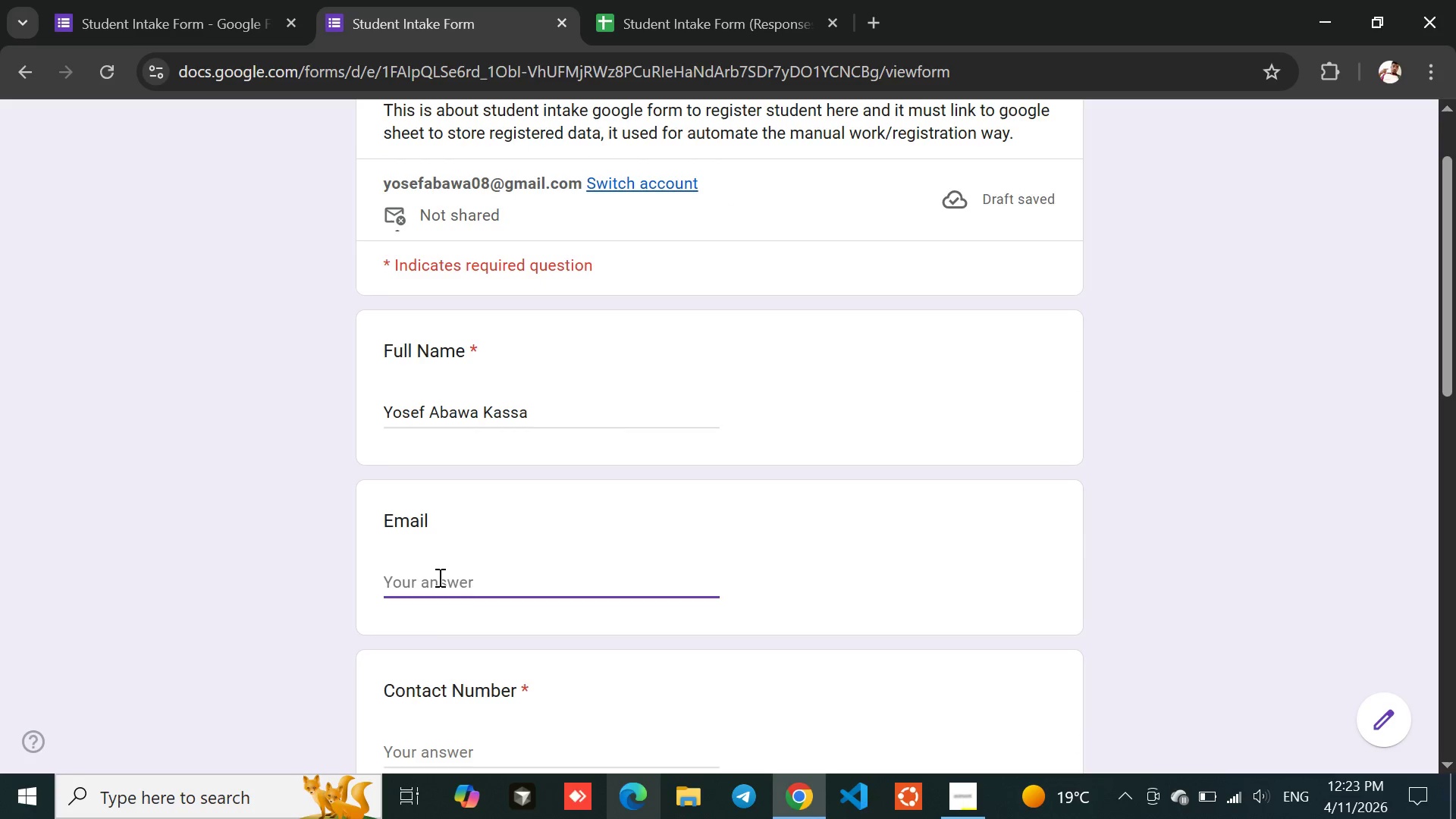 
type(yosefabawa08@gmail.com)
 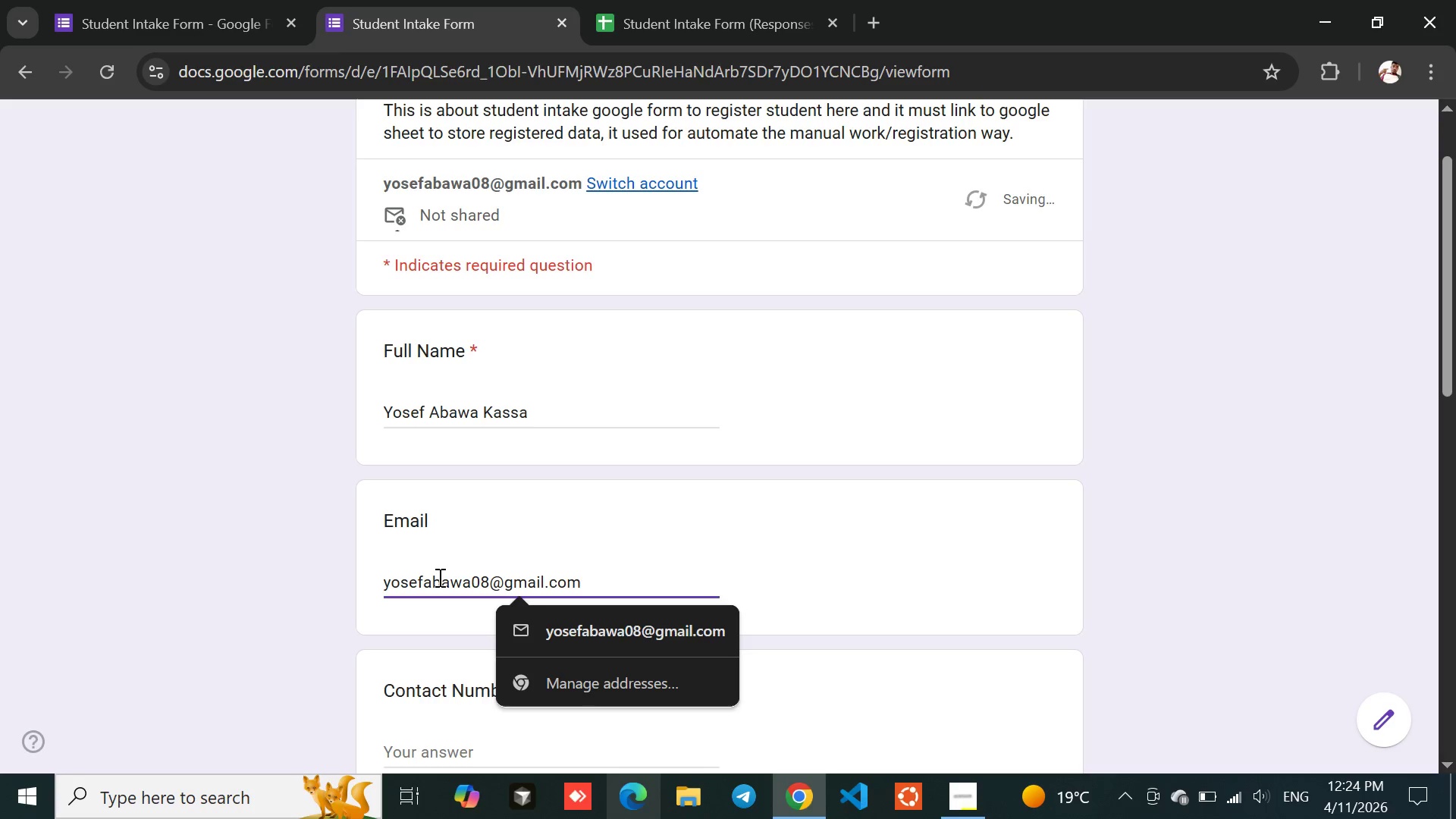 
left_click([331, 576])
 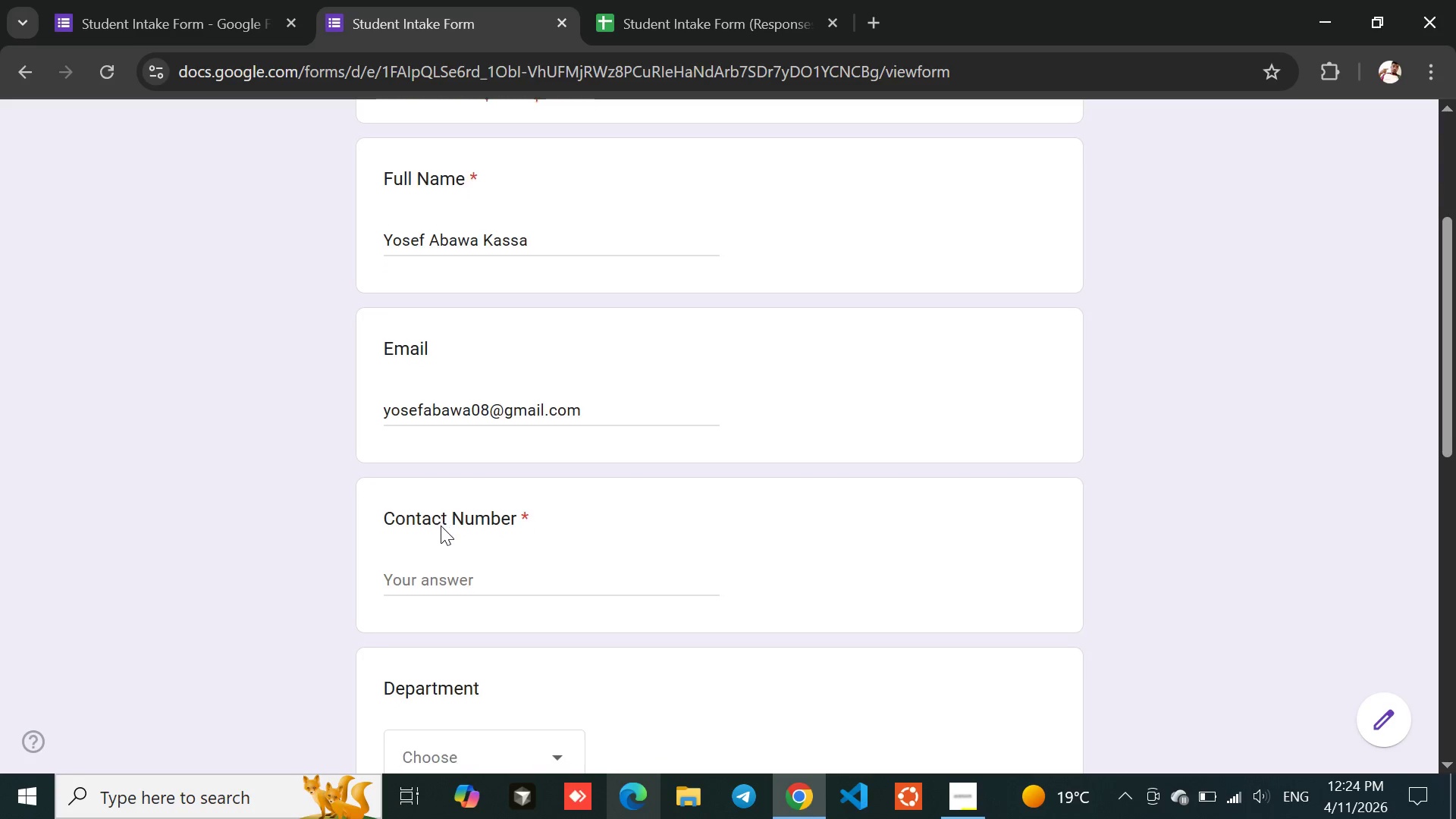 
left_click([409, 567])
 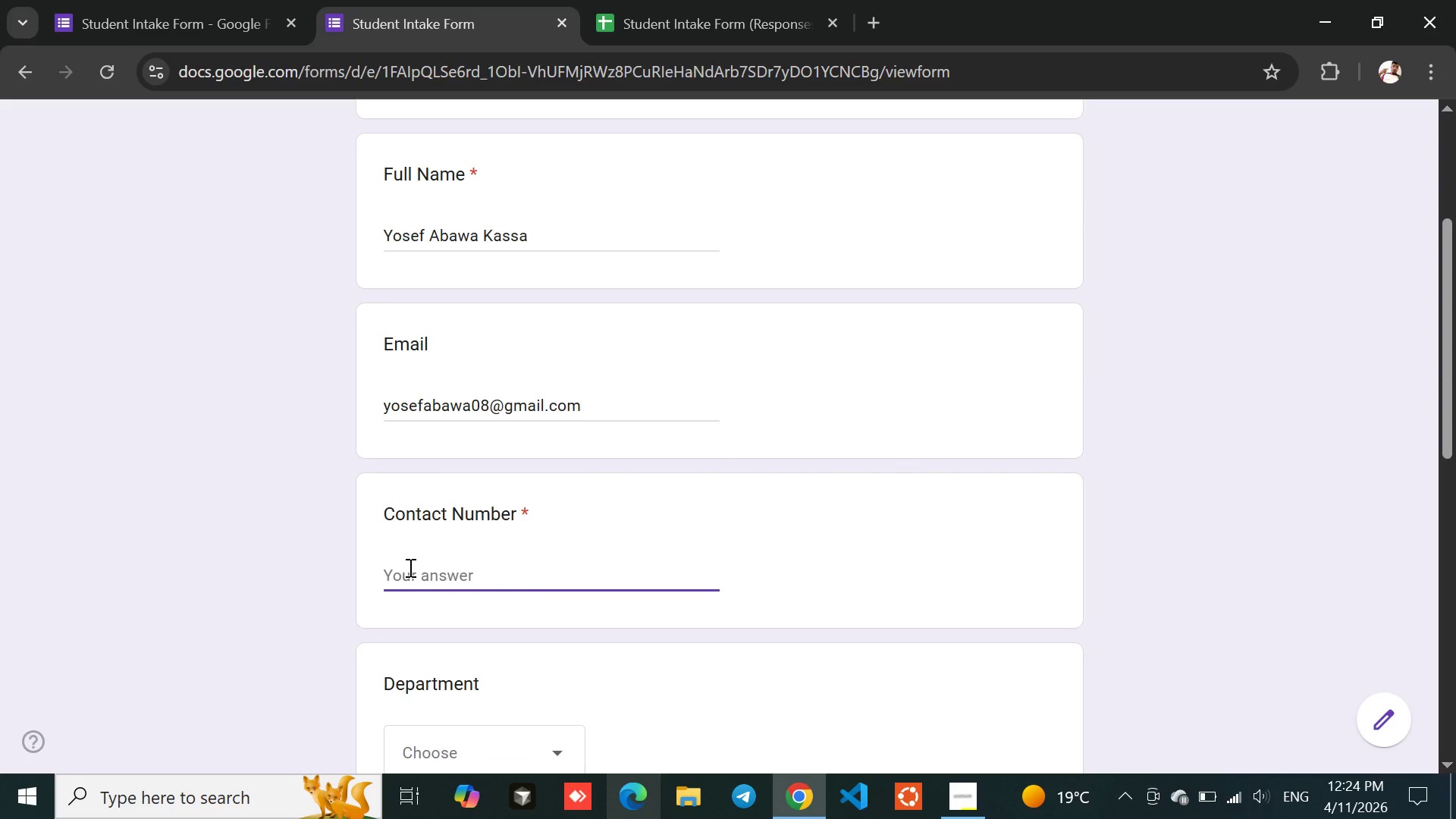 
type(0919493391)
 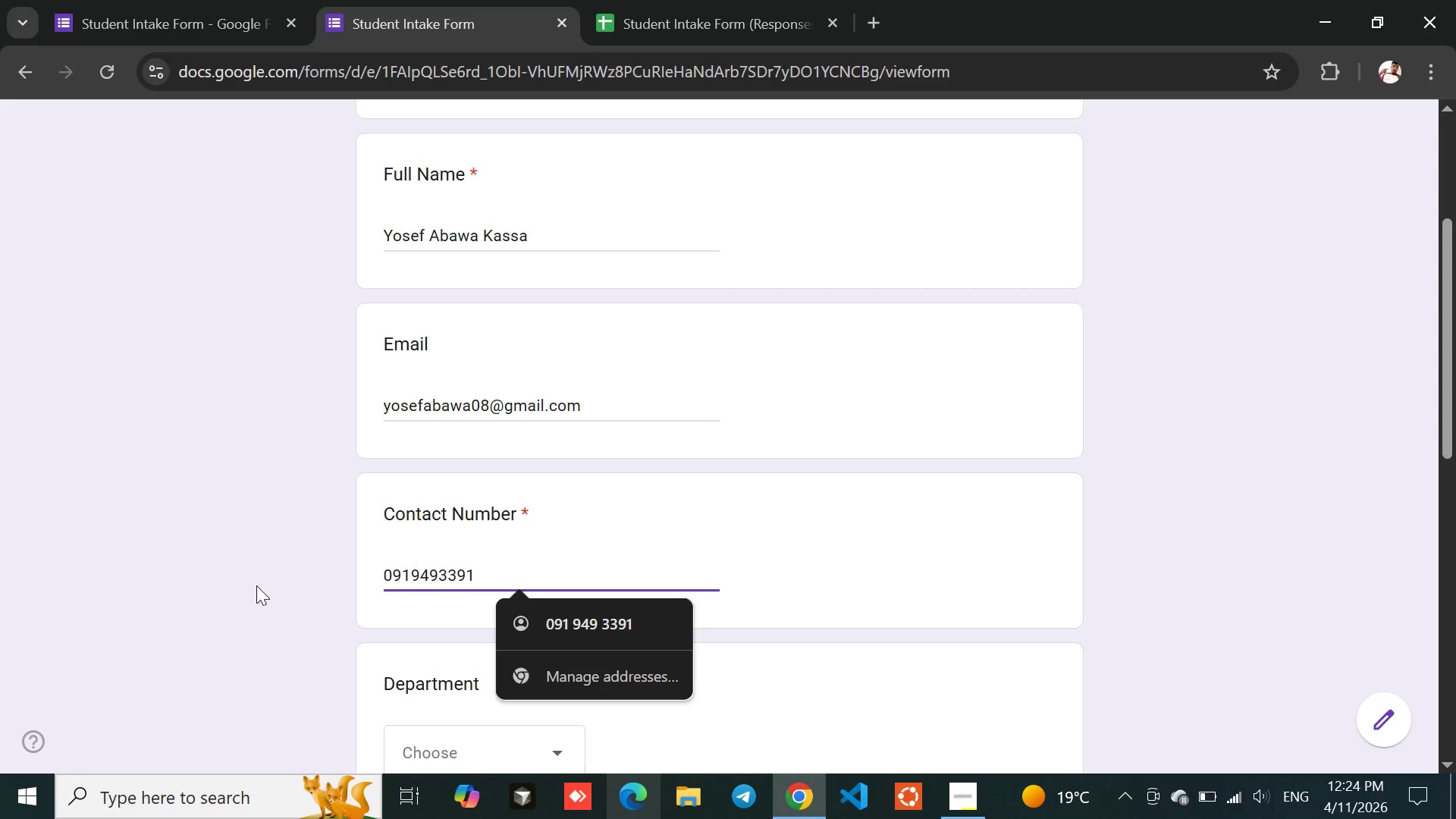 
left_click([256, 585])
 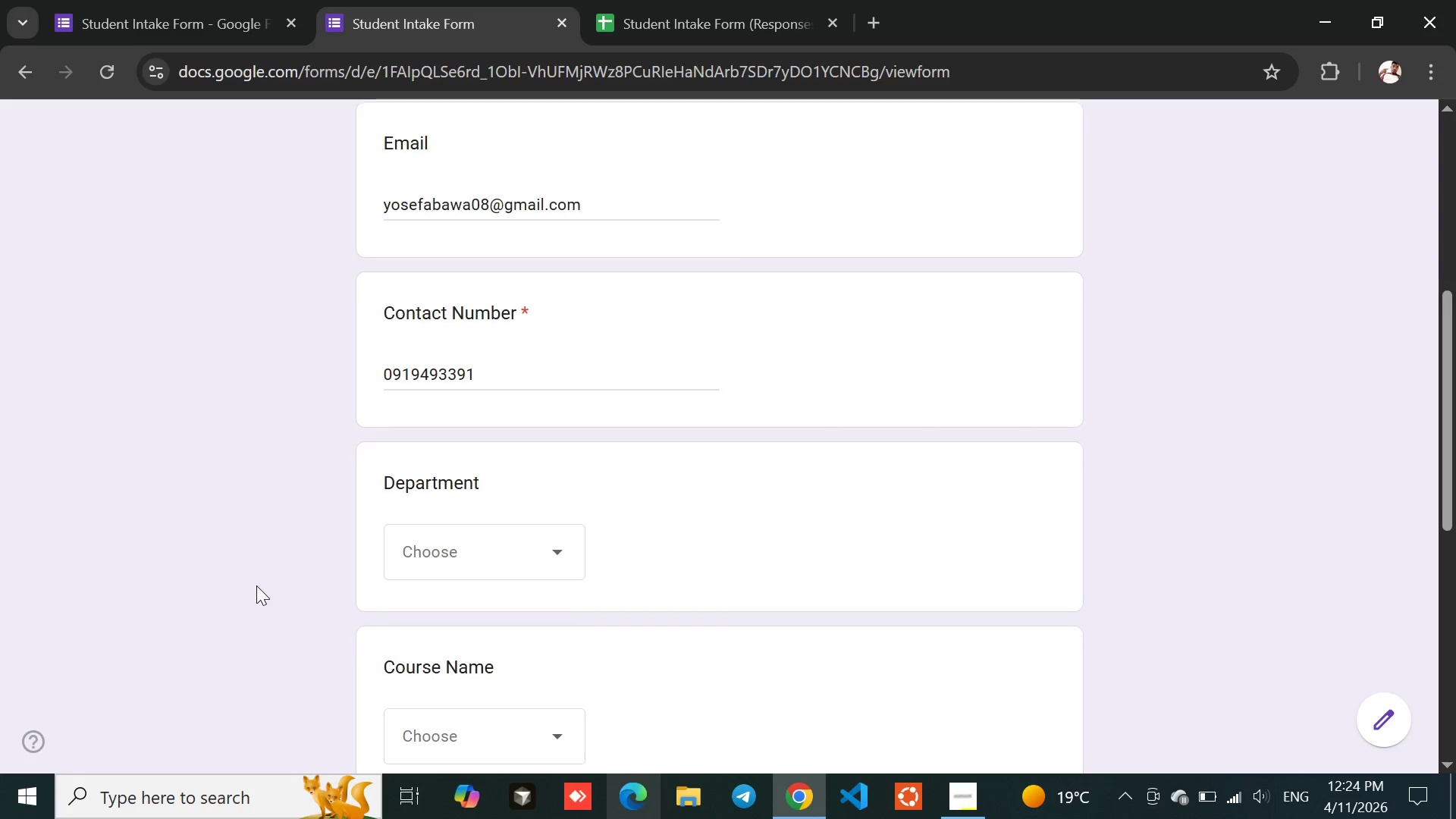 
wait(8.95)
 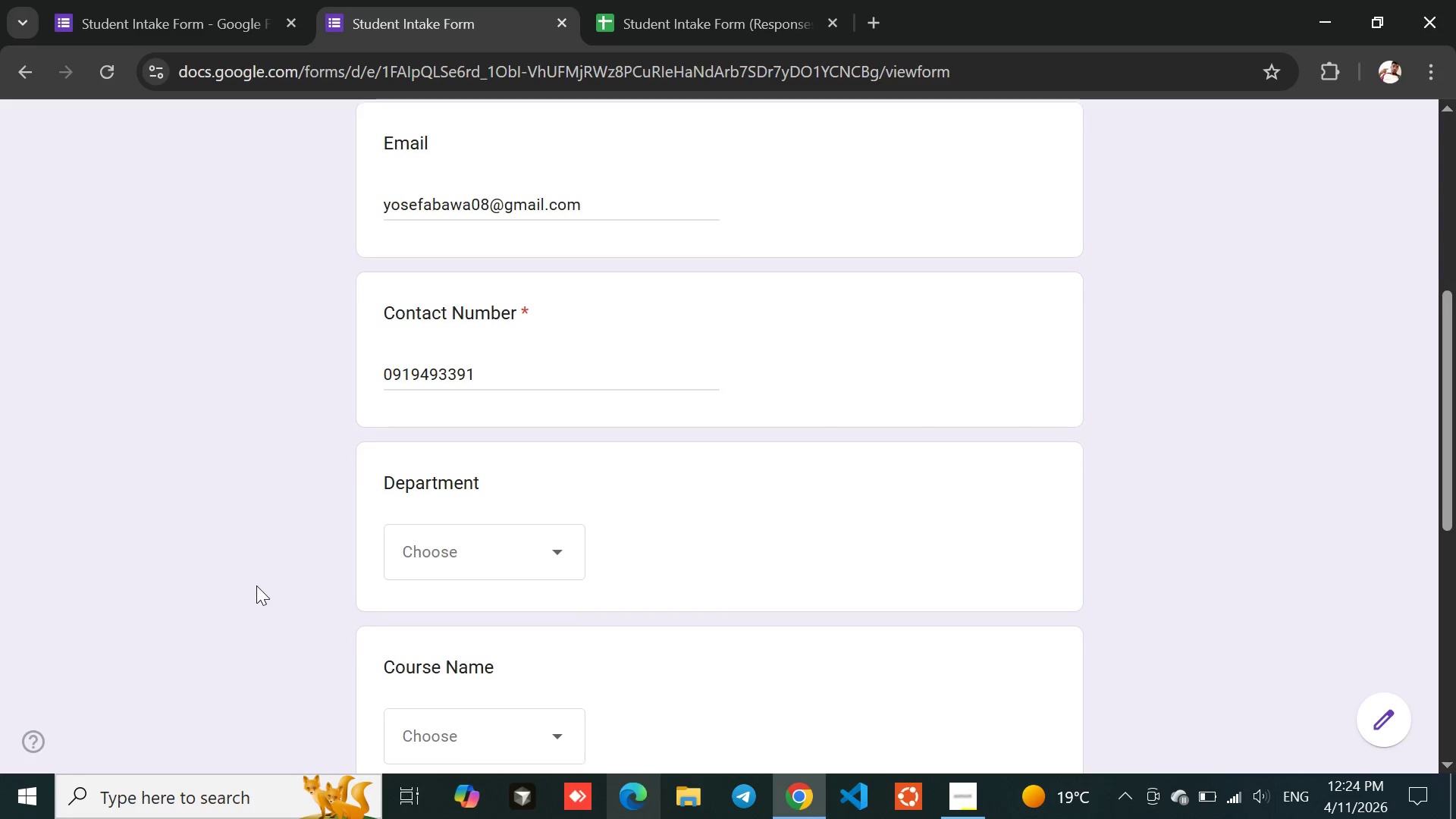 
left_click([435, 465])
 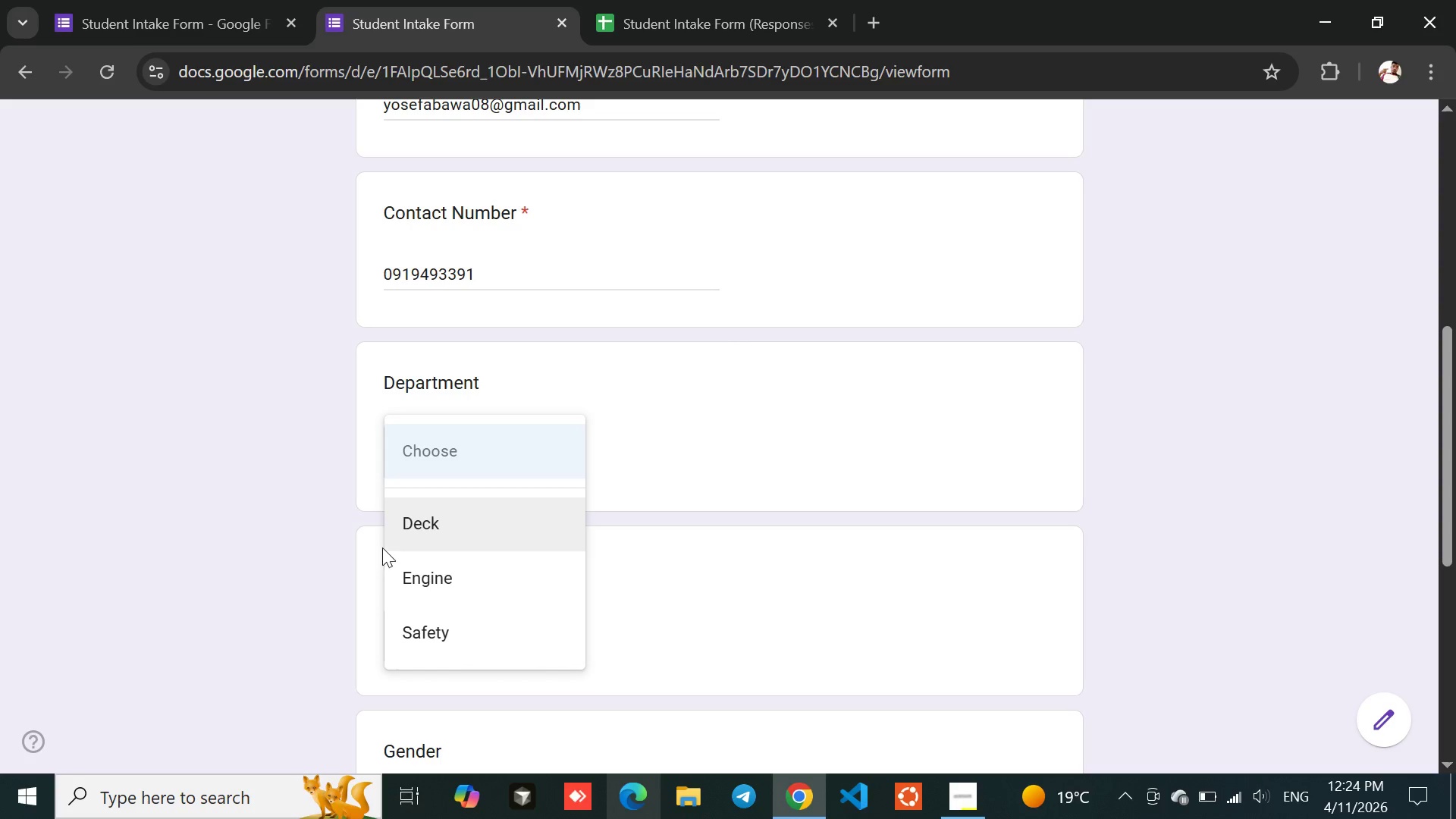 
left_click([463, 519])
 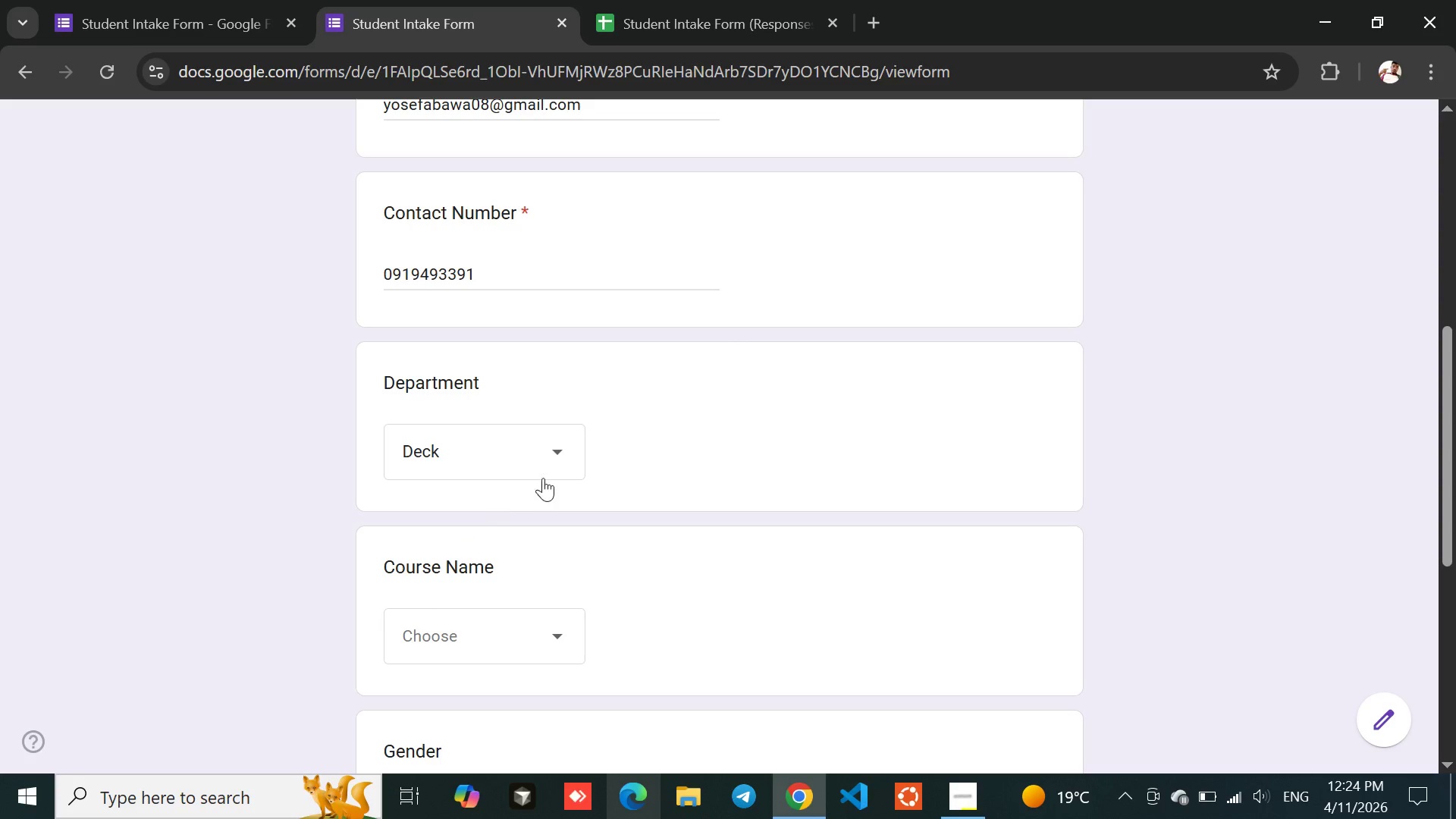 
left_click([548, 477])
 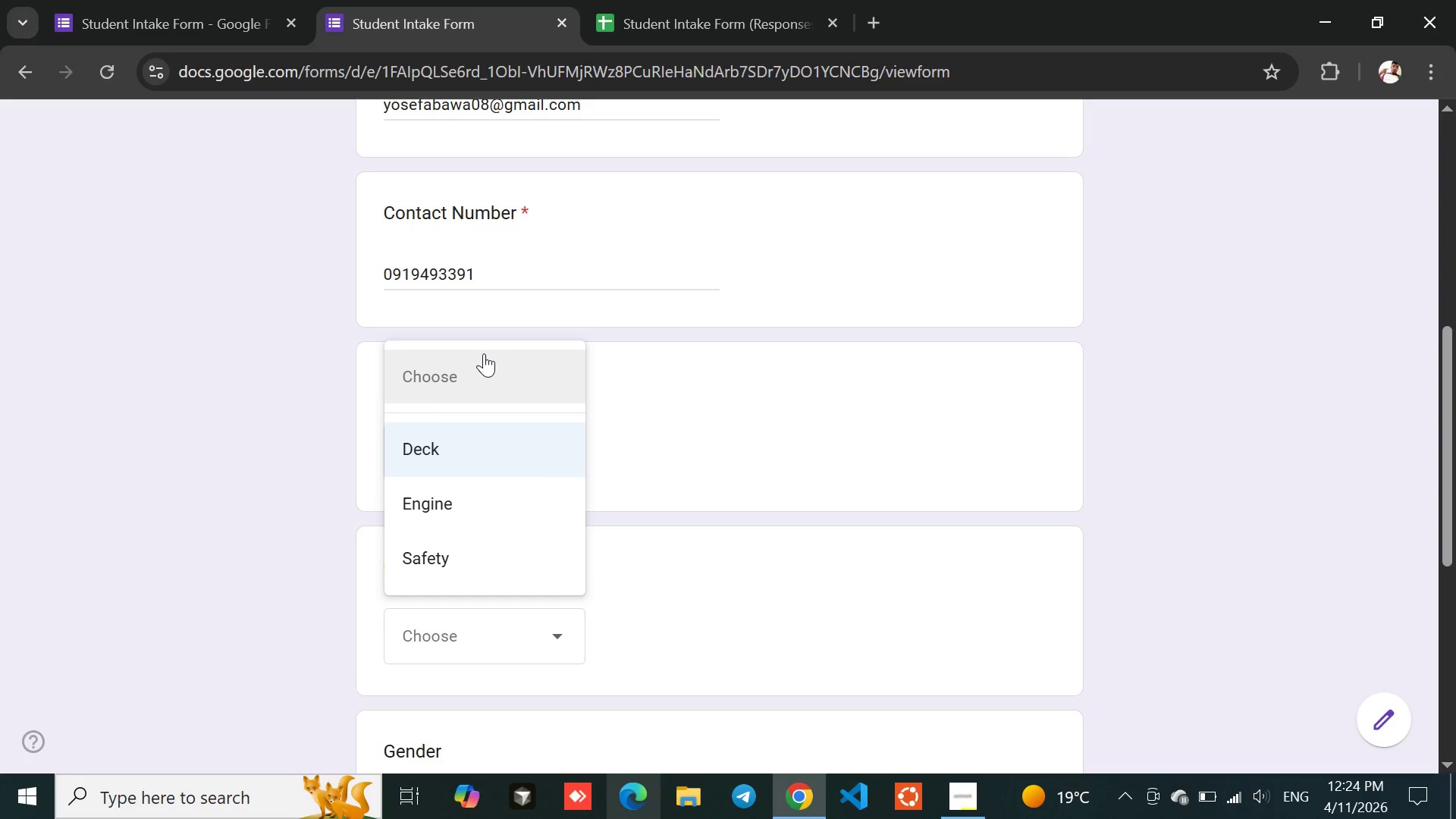 
left_click([676, 482])
 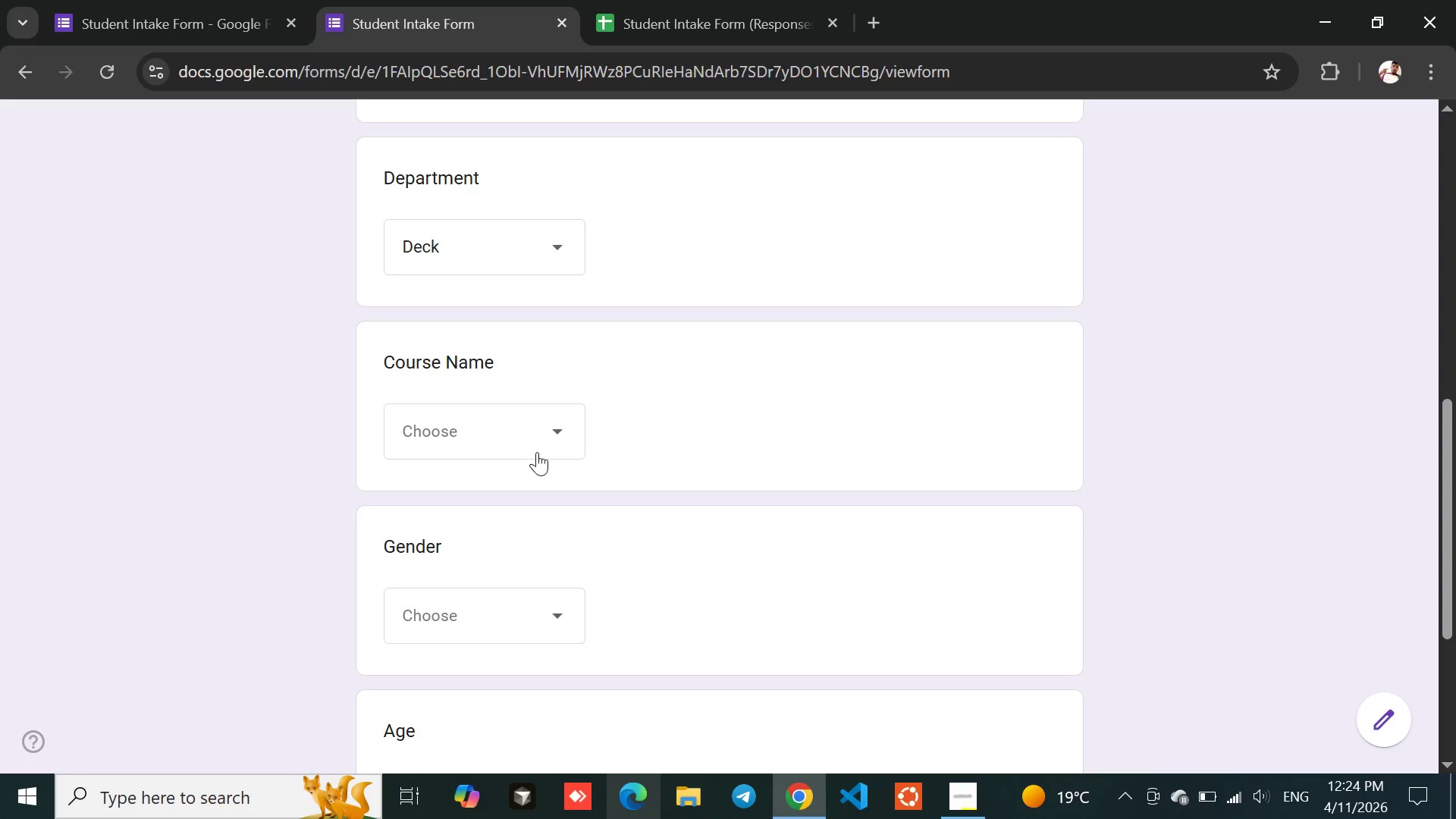 
left_click([500, 444])
 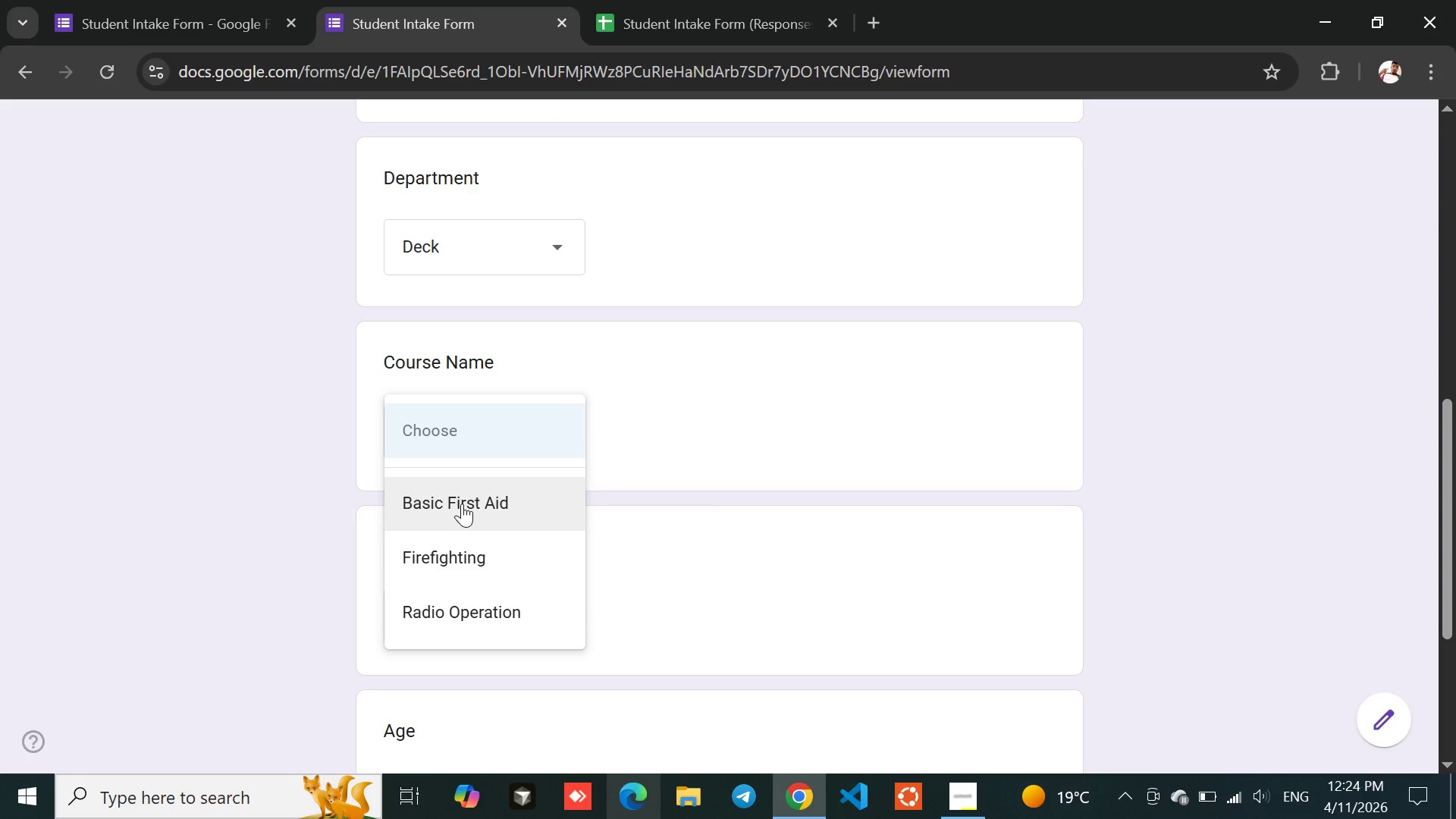 
left_click([462, 504])
 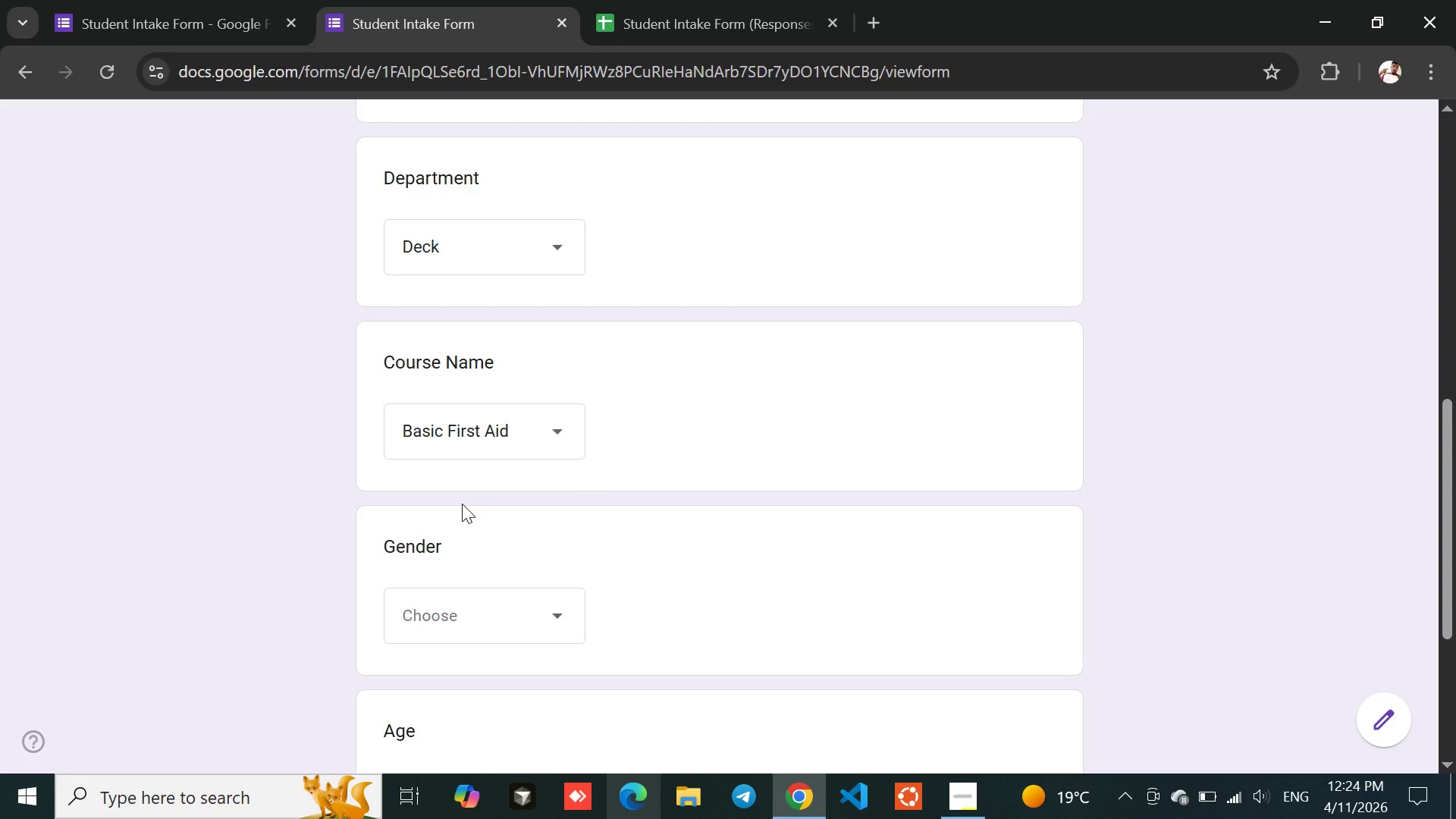 
left_click([592, 473])
 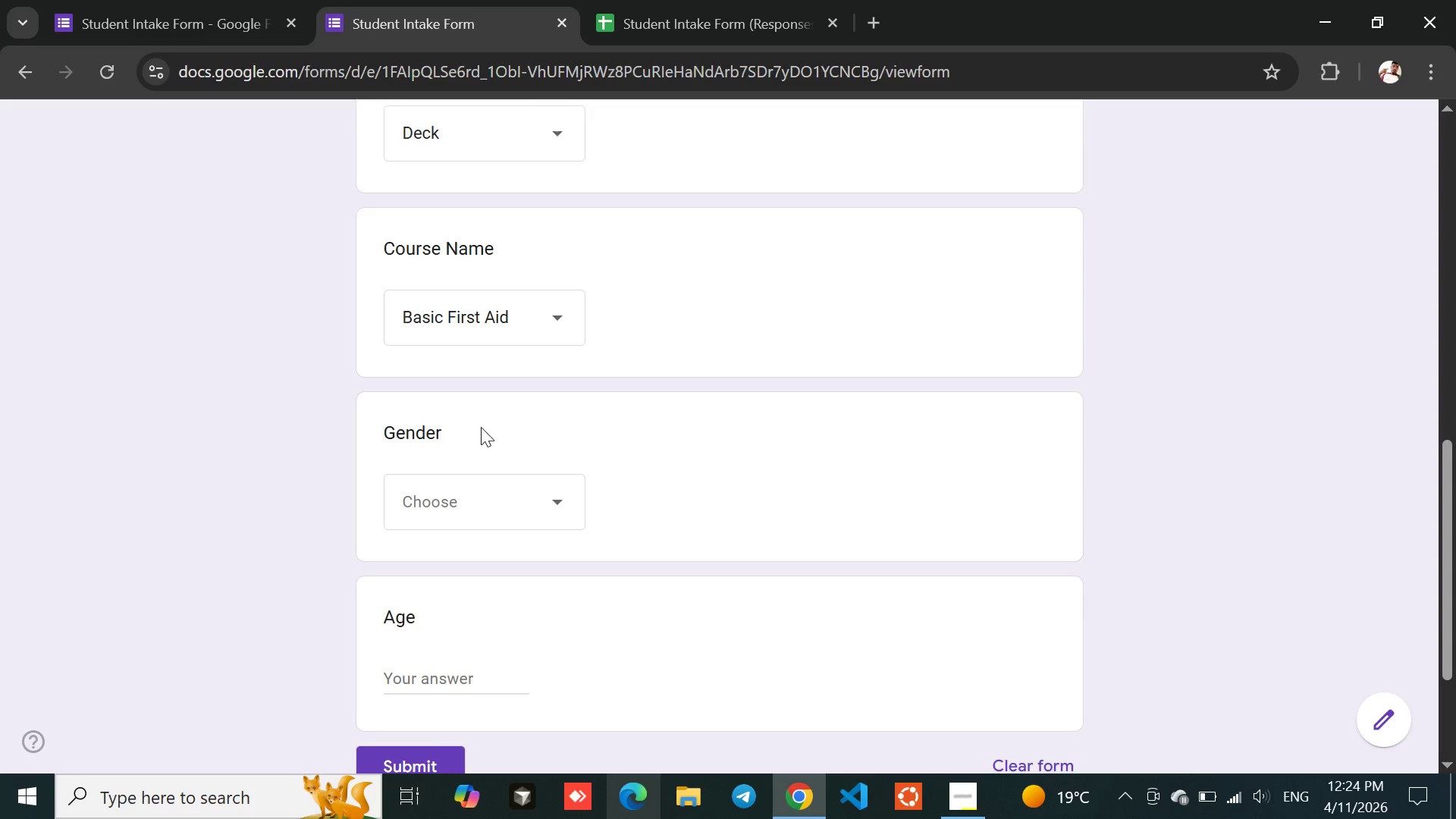 
left_click([493, 509])
 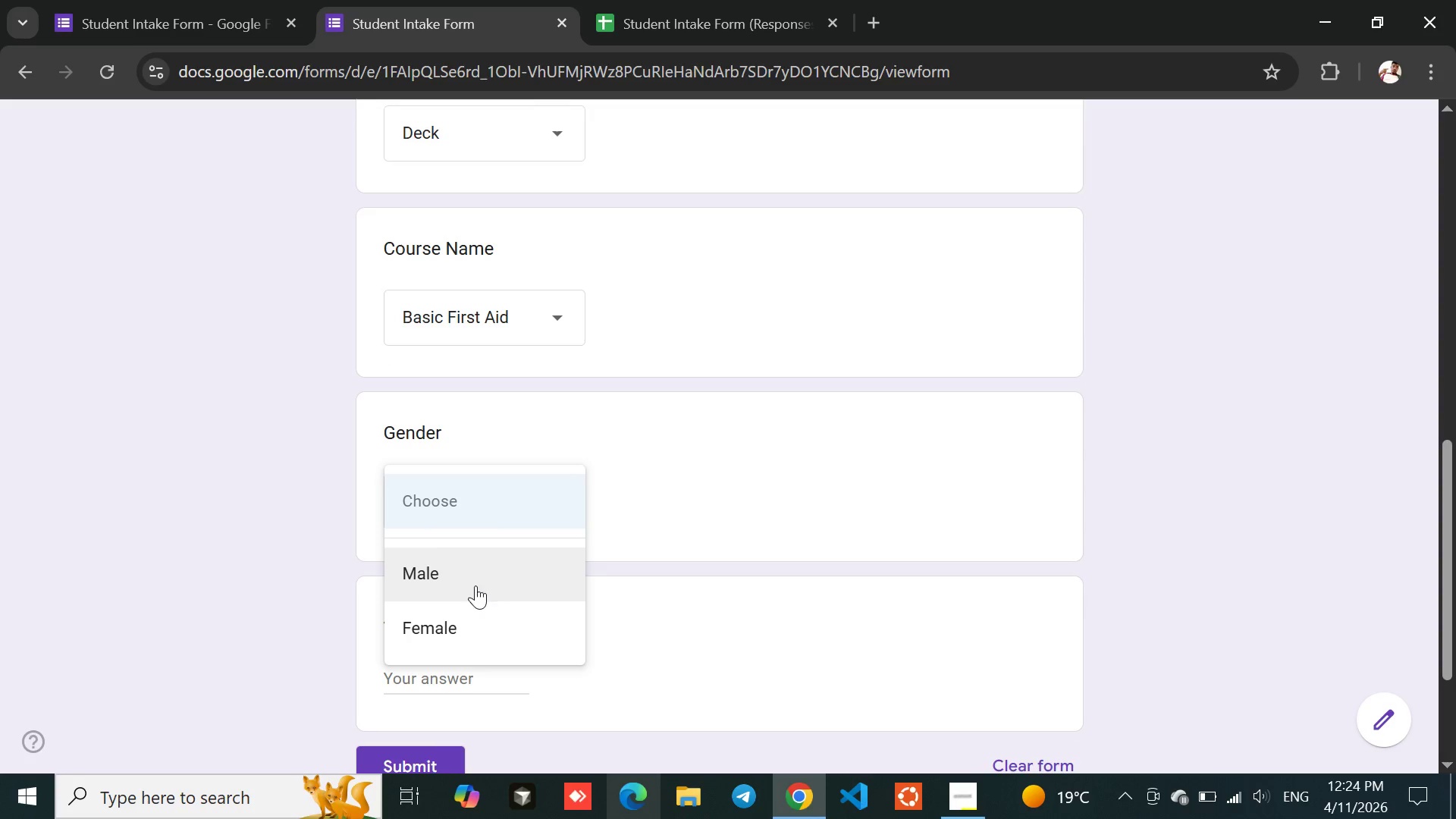 
left_click([499, 587])
 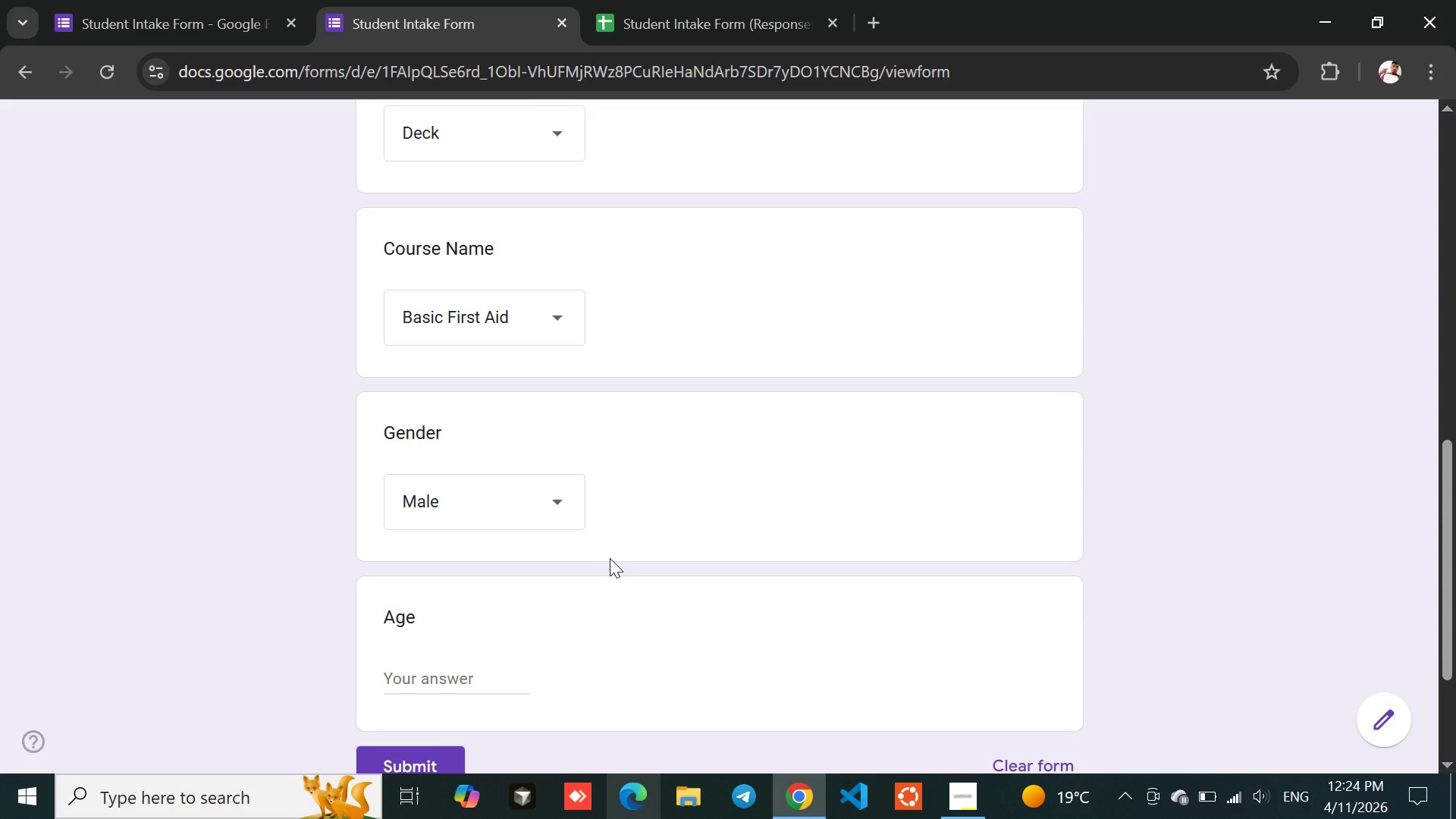 
left_click([610, 558])
 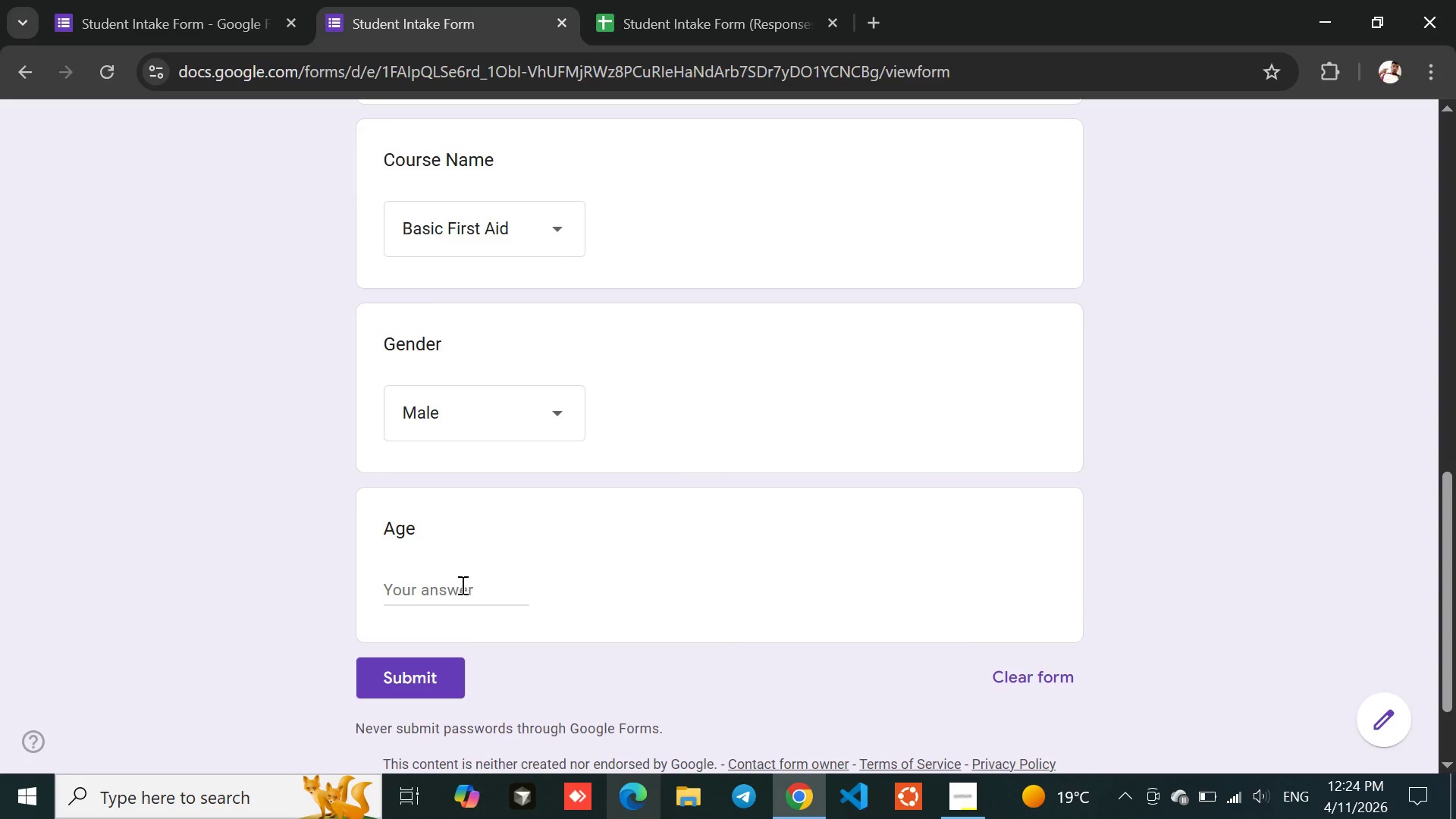 
left_click([459, 585])
 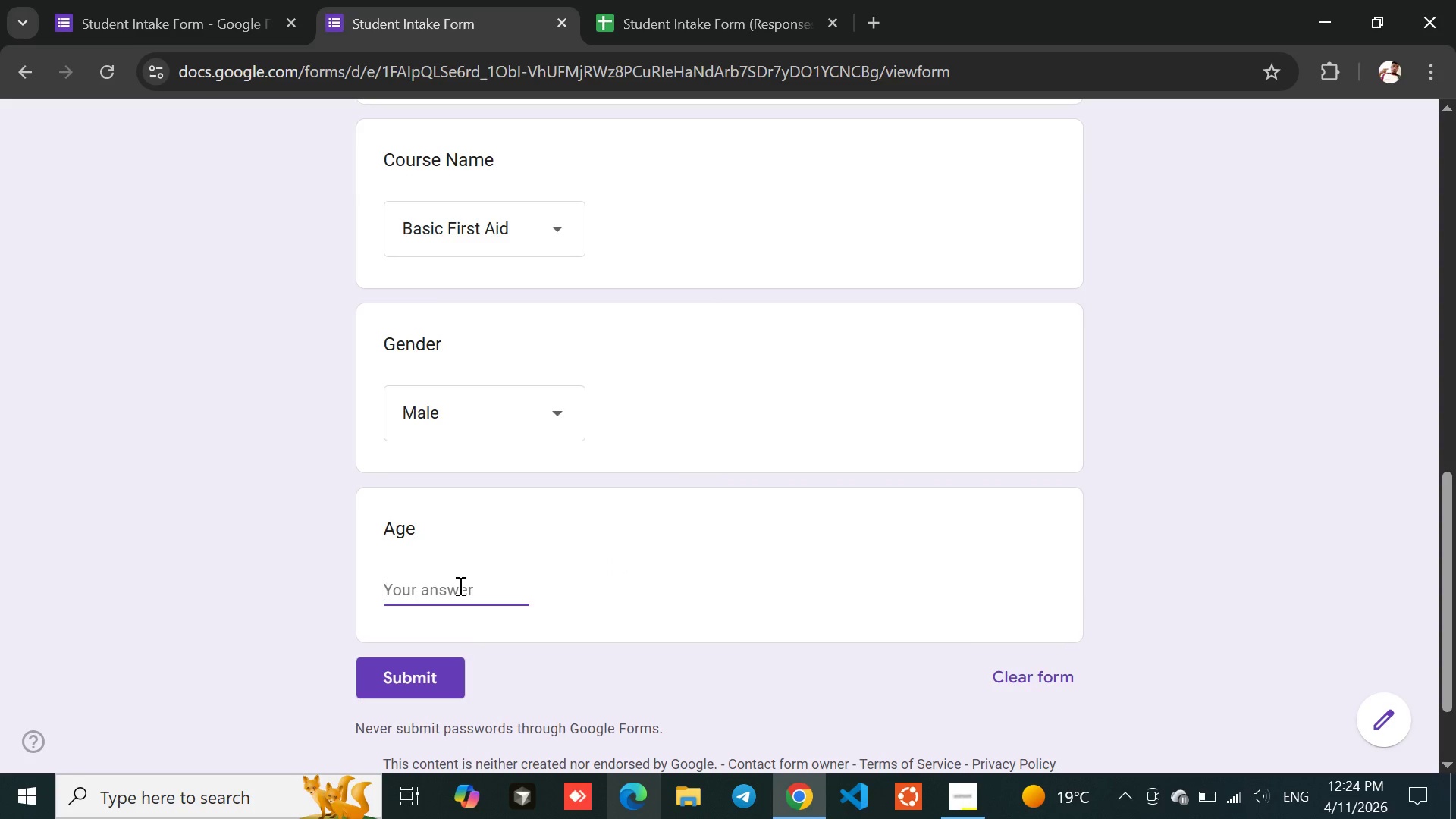 
type(27)
 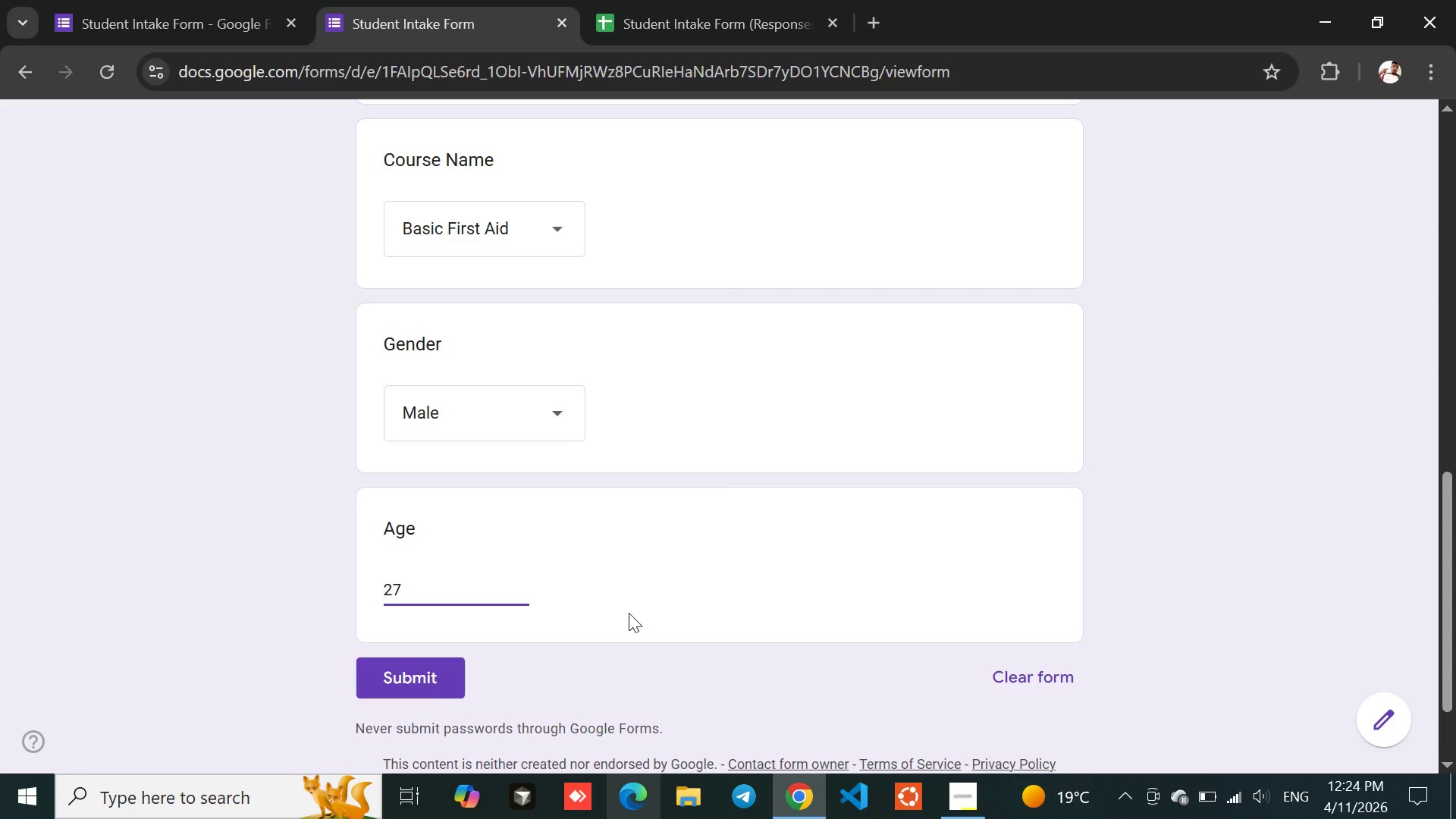 
left_click([653, 613])
 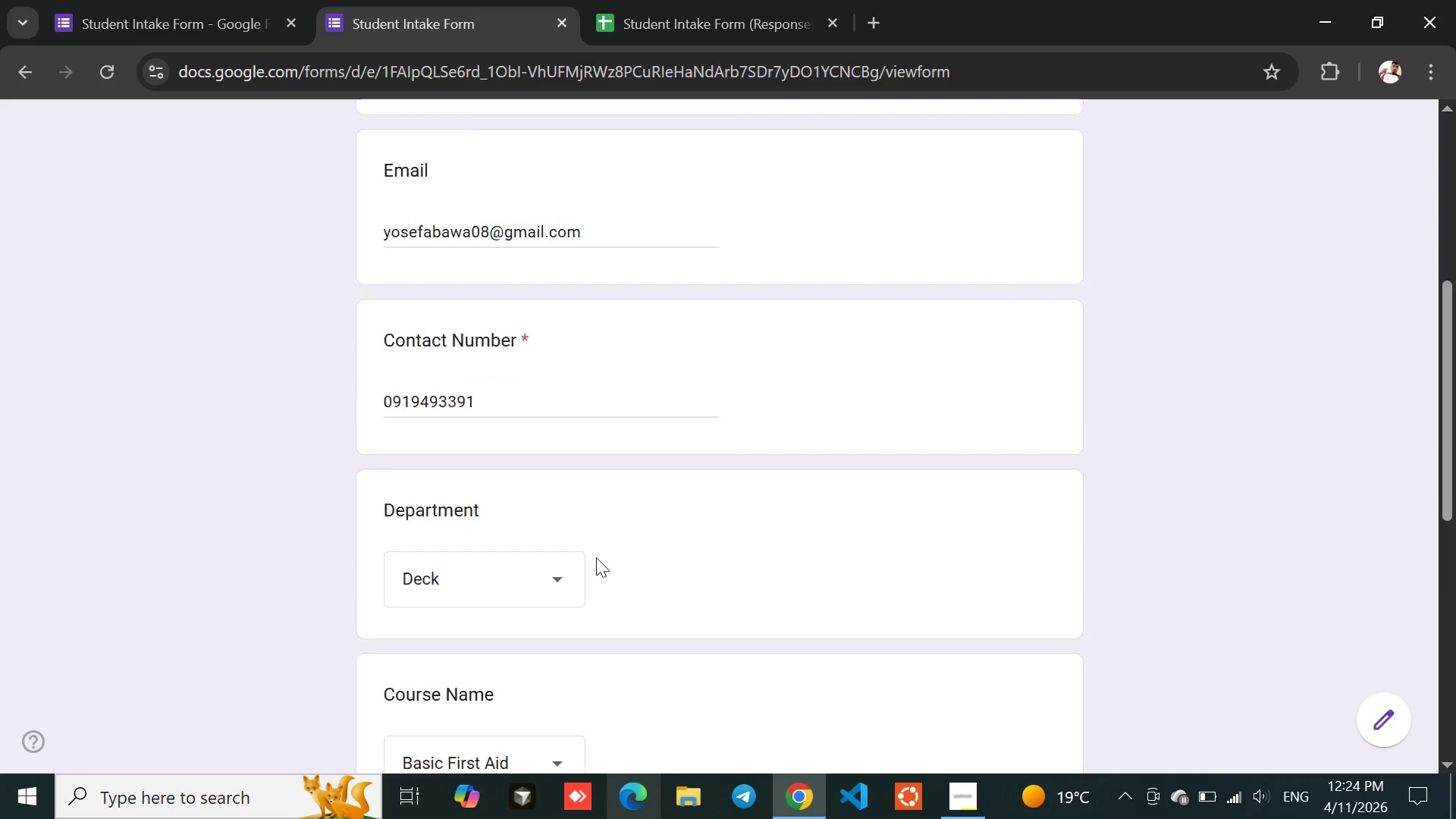 
left_click([408, 556])
 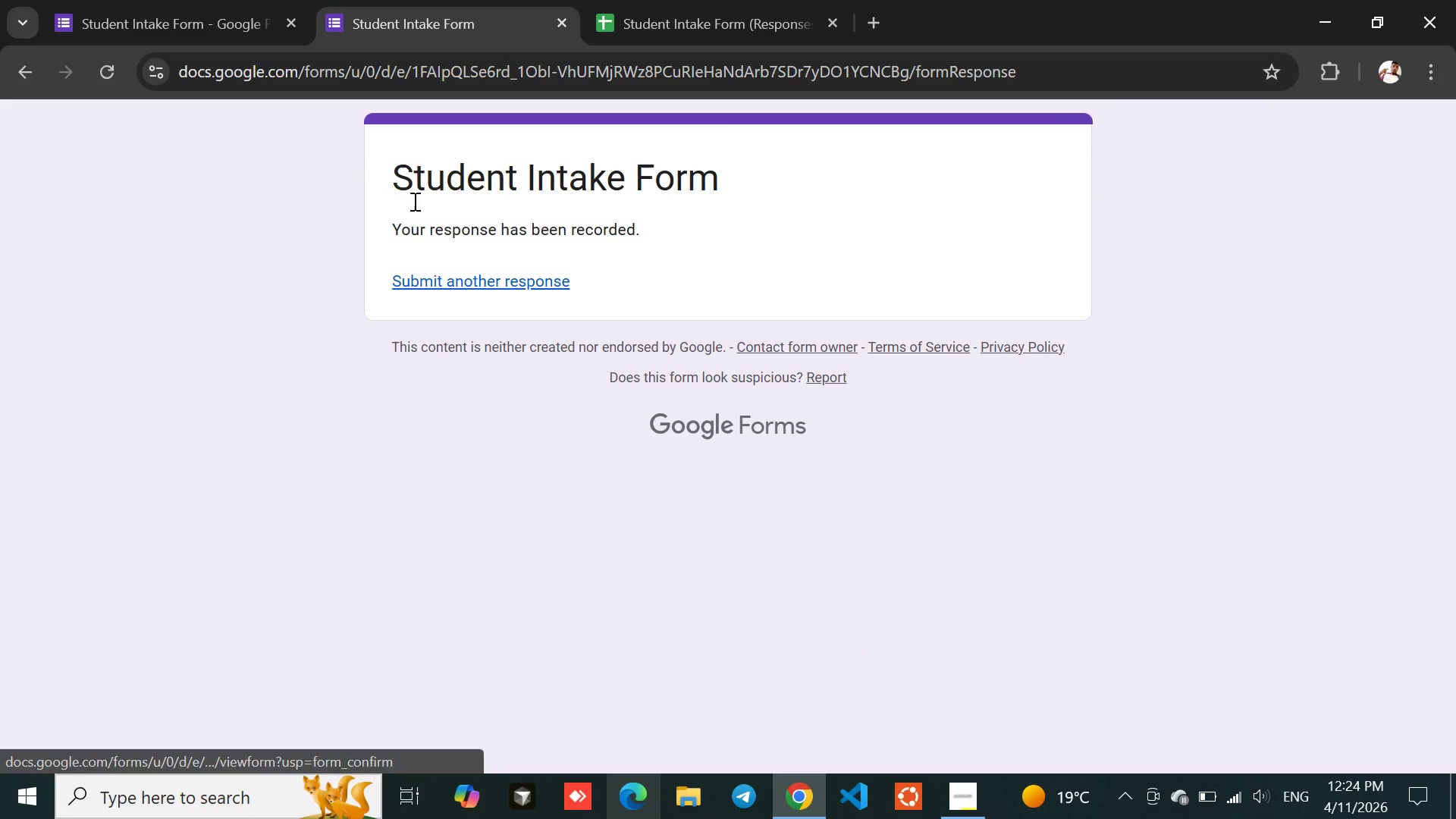 
left_click_drag(start_coordinate=[391, 225], to_coordinate=[686, 225])
 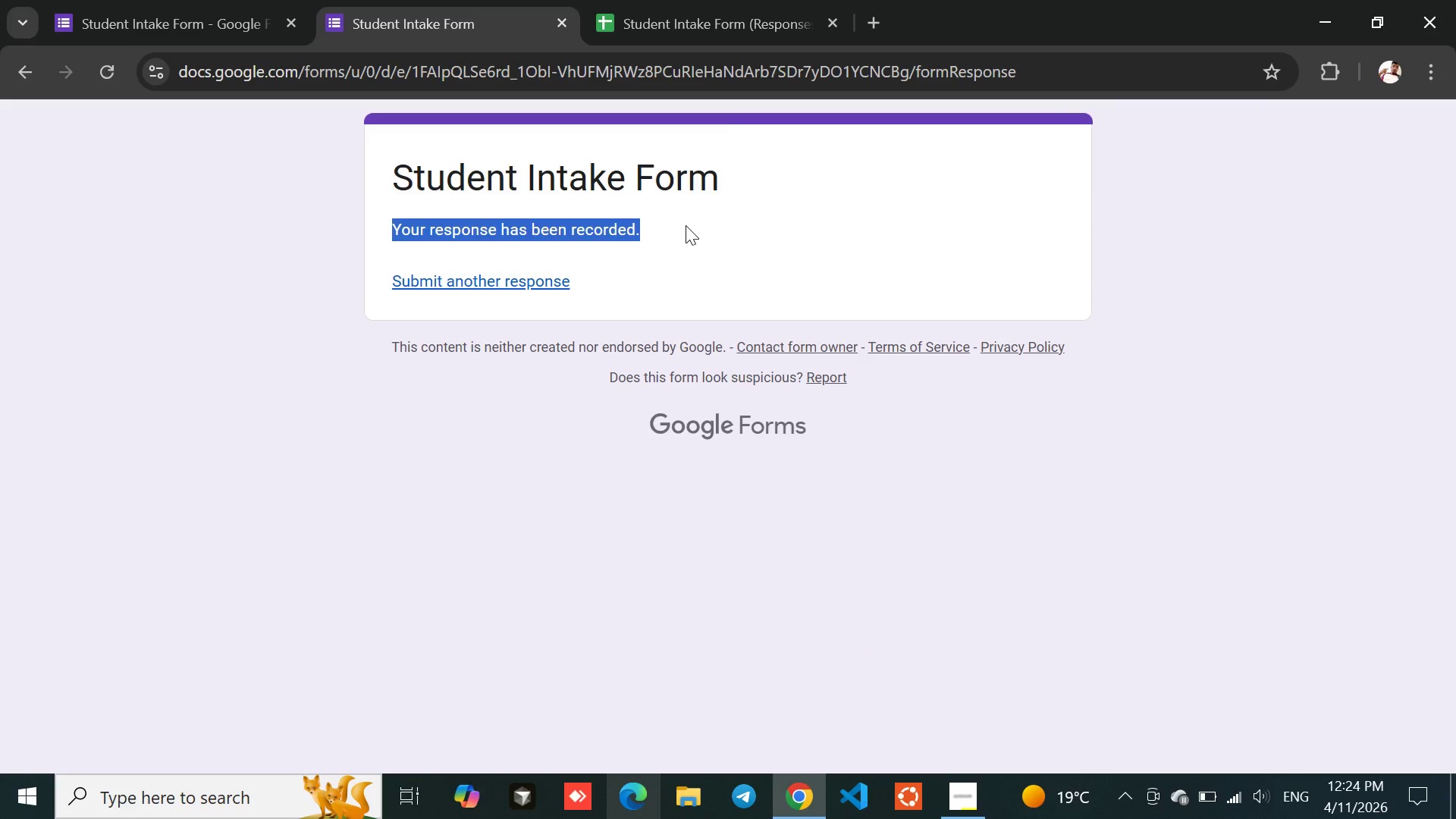 
left_click([686, 225])
 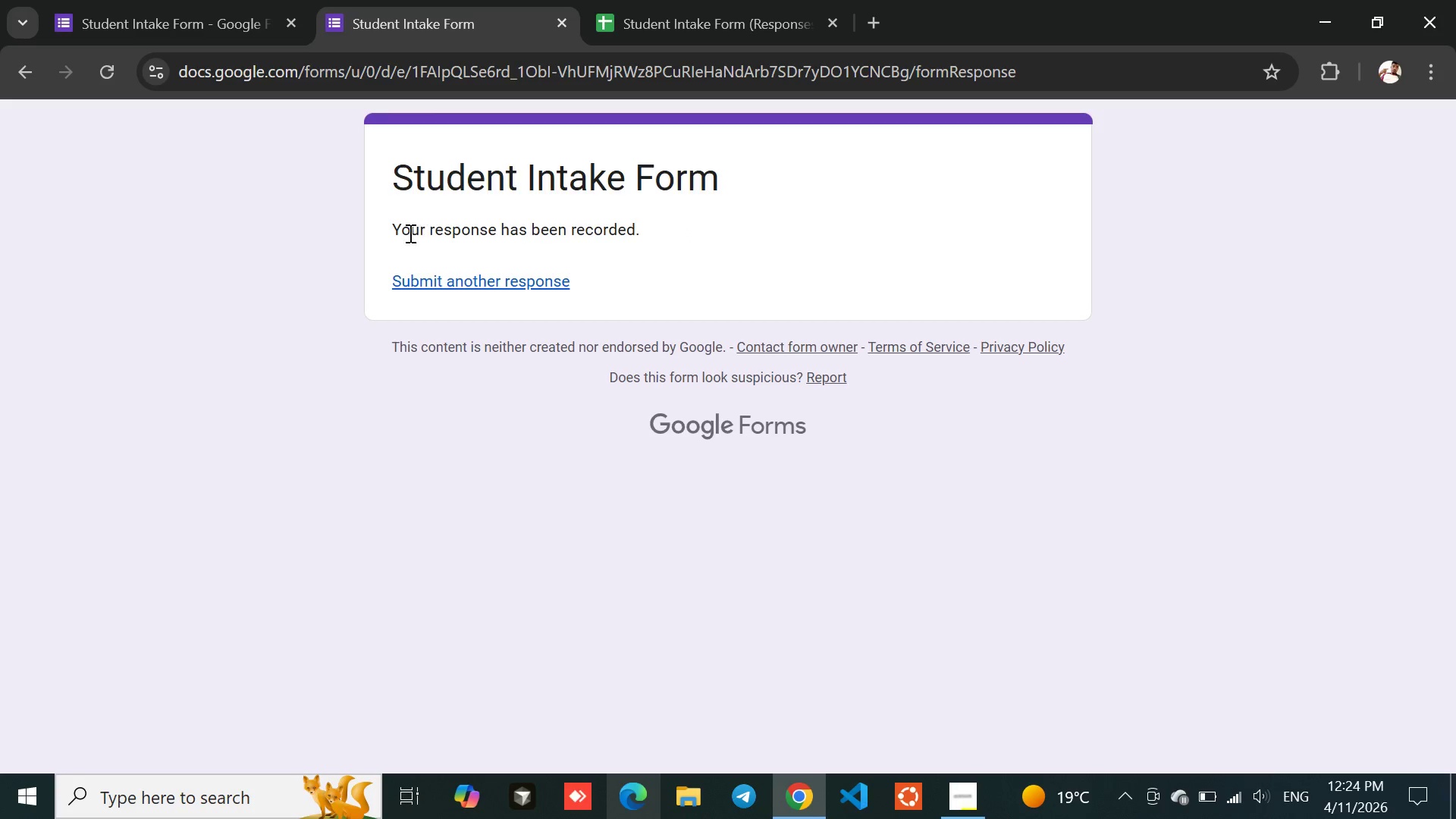 
left_click_drag(start_coordinate=[395, 230], to_coordinate=[642, 228])
 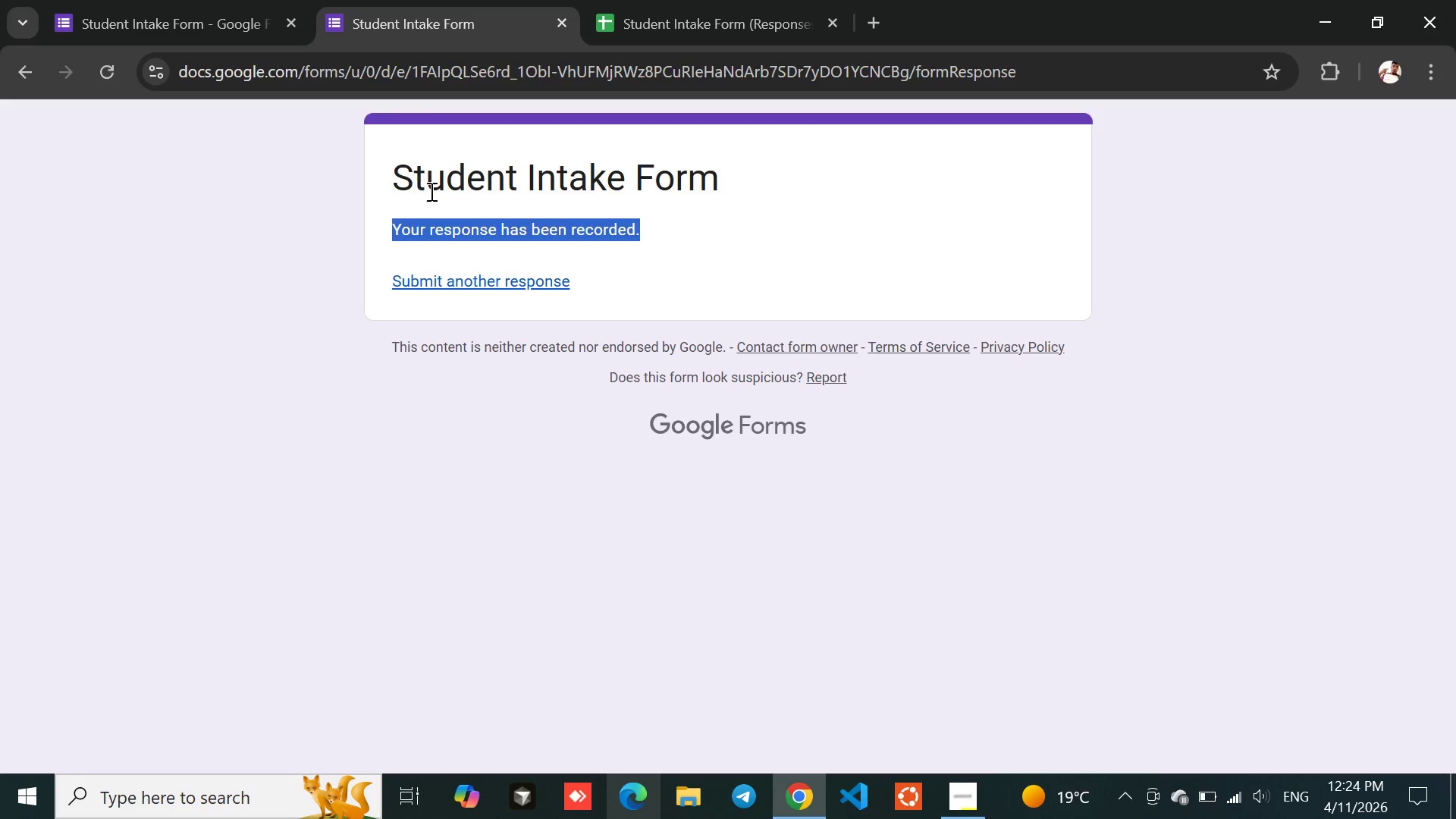 
left_click([413, 185])
 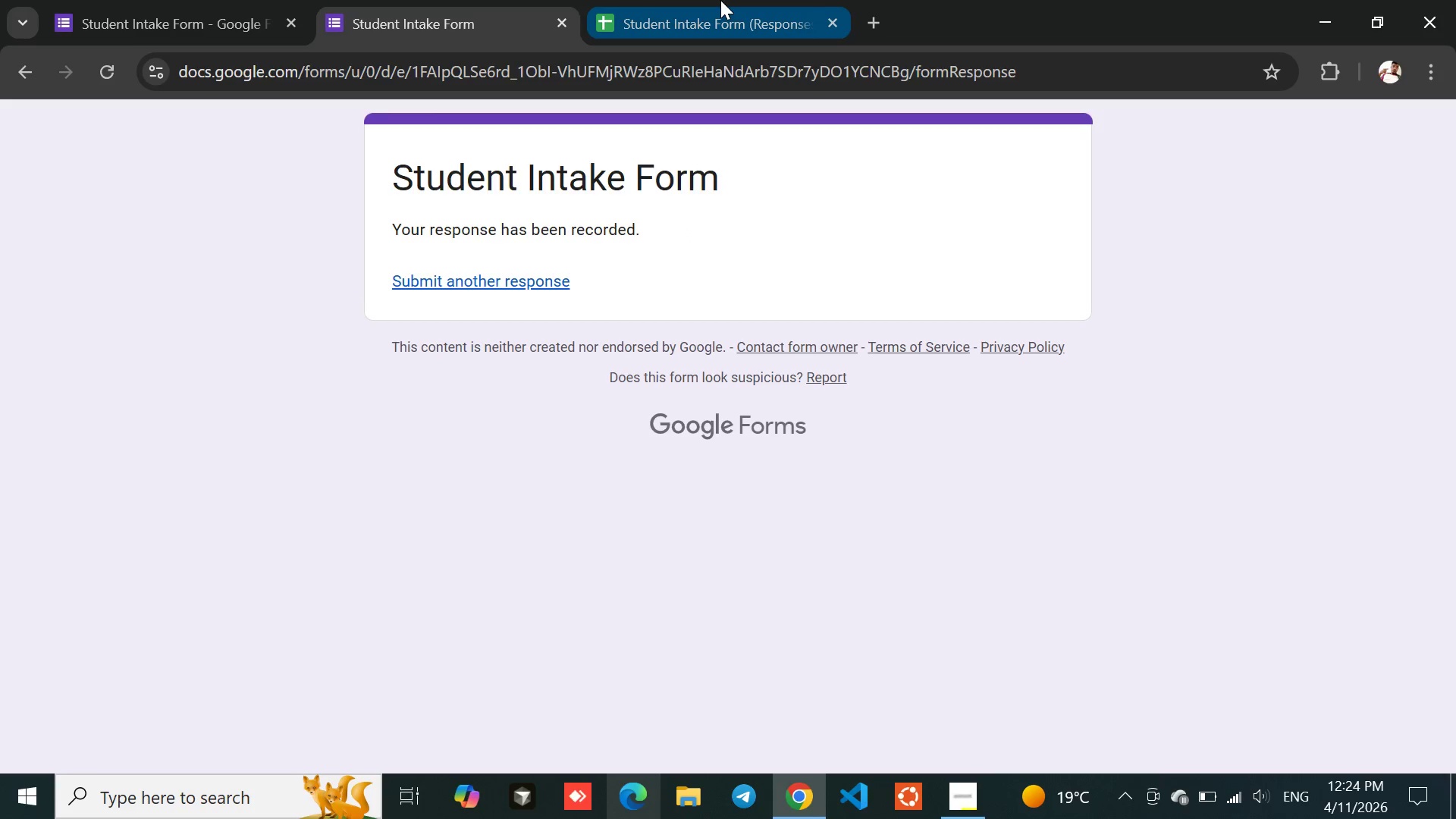 
left_click([720, 0])
 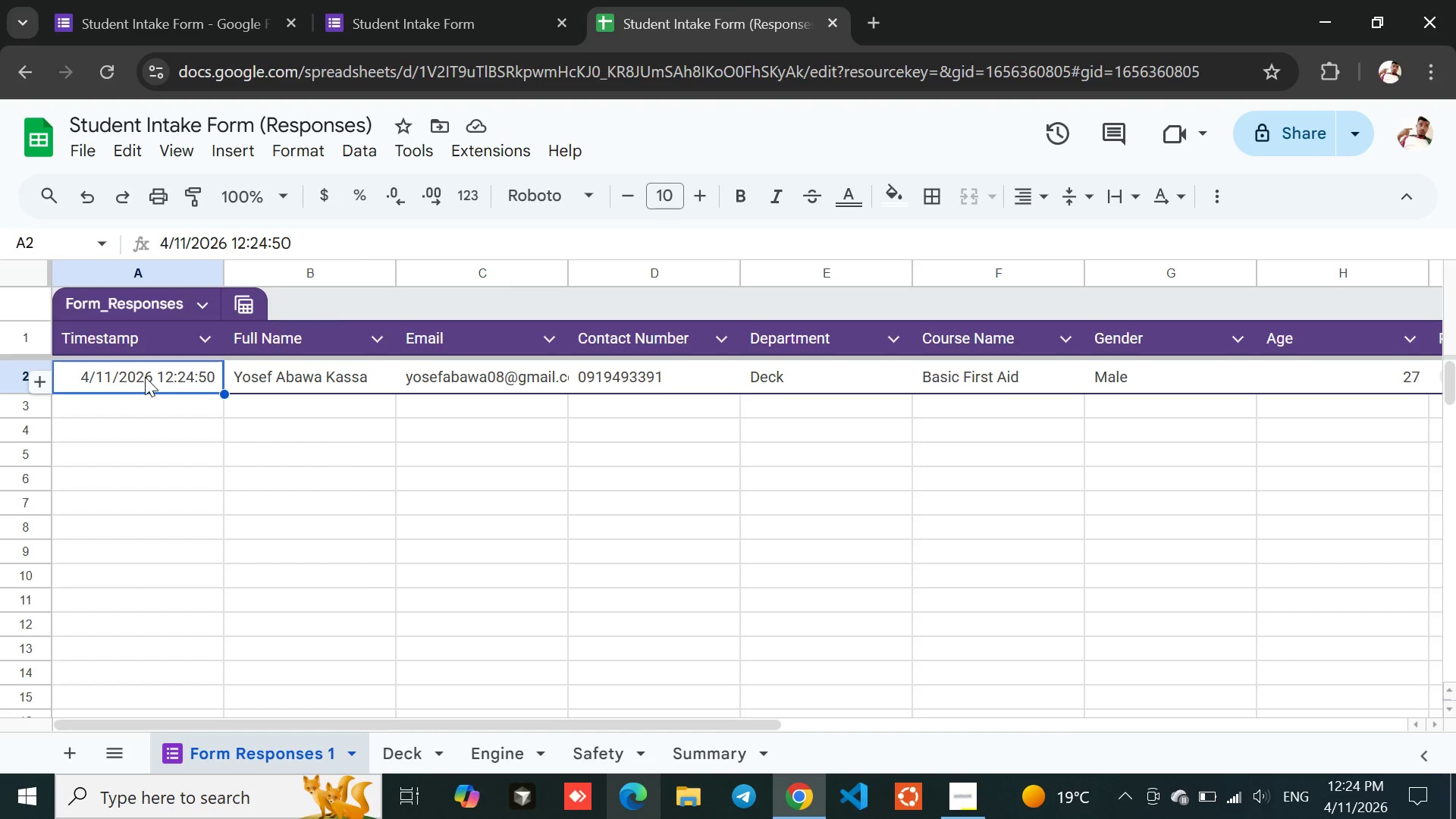 
double_click([145, 377])
 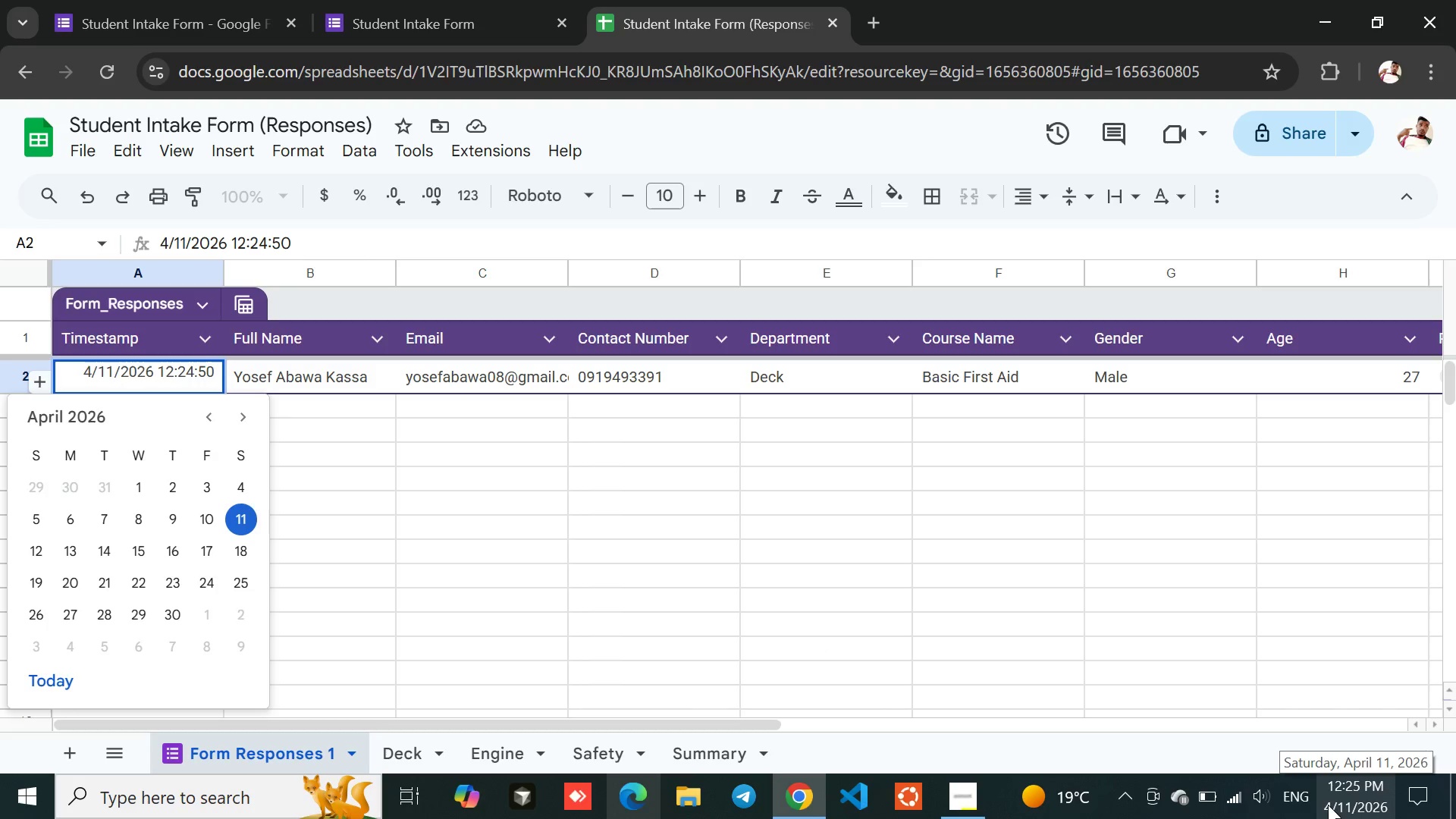 
wait(10.17)
 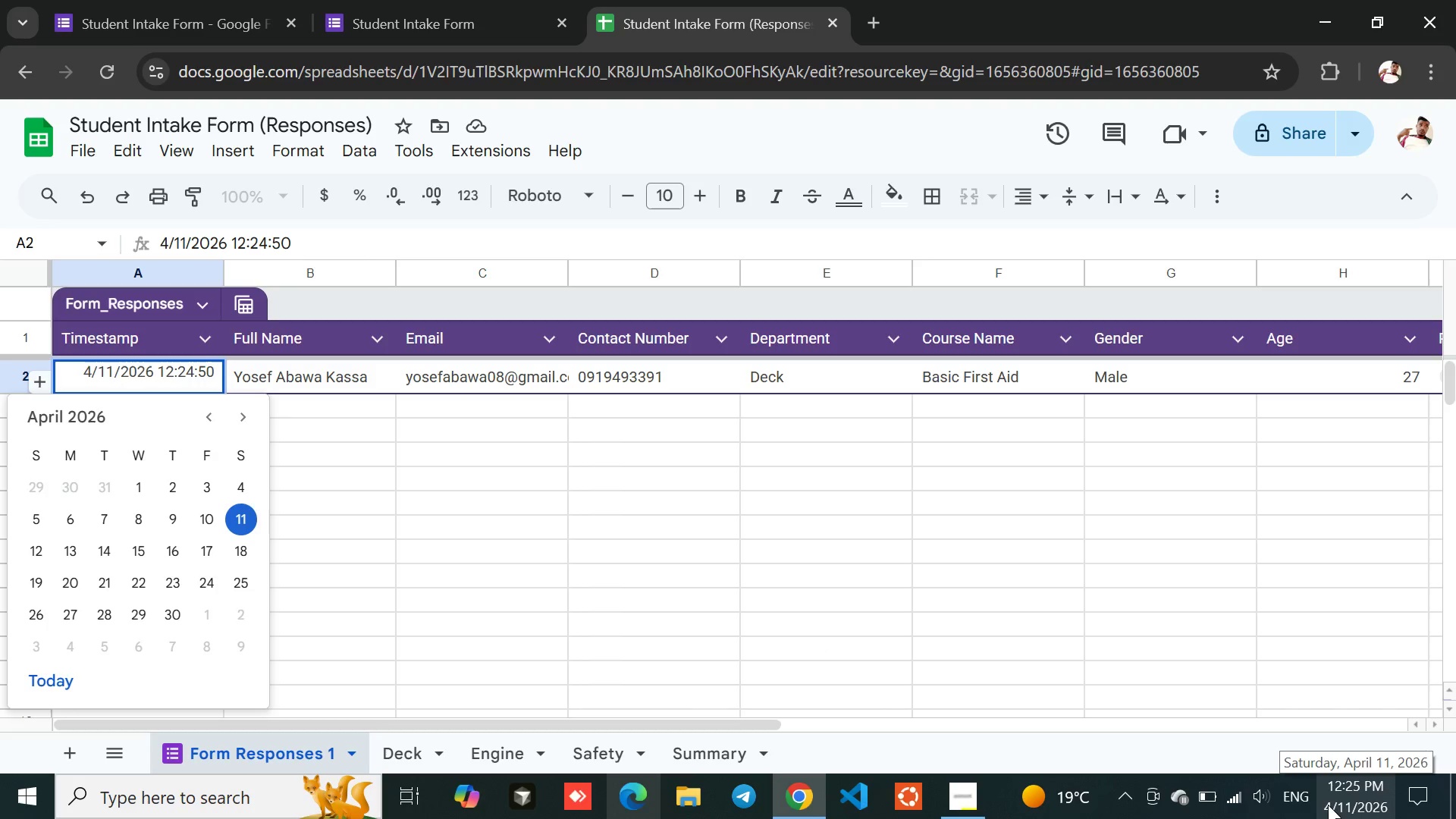 
left_click([322, 382])
 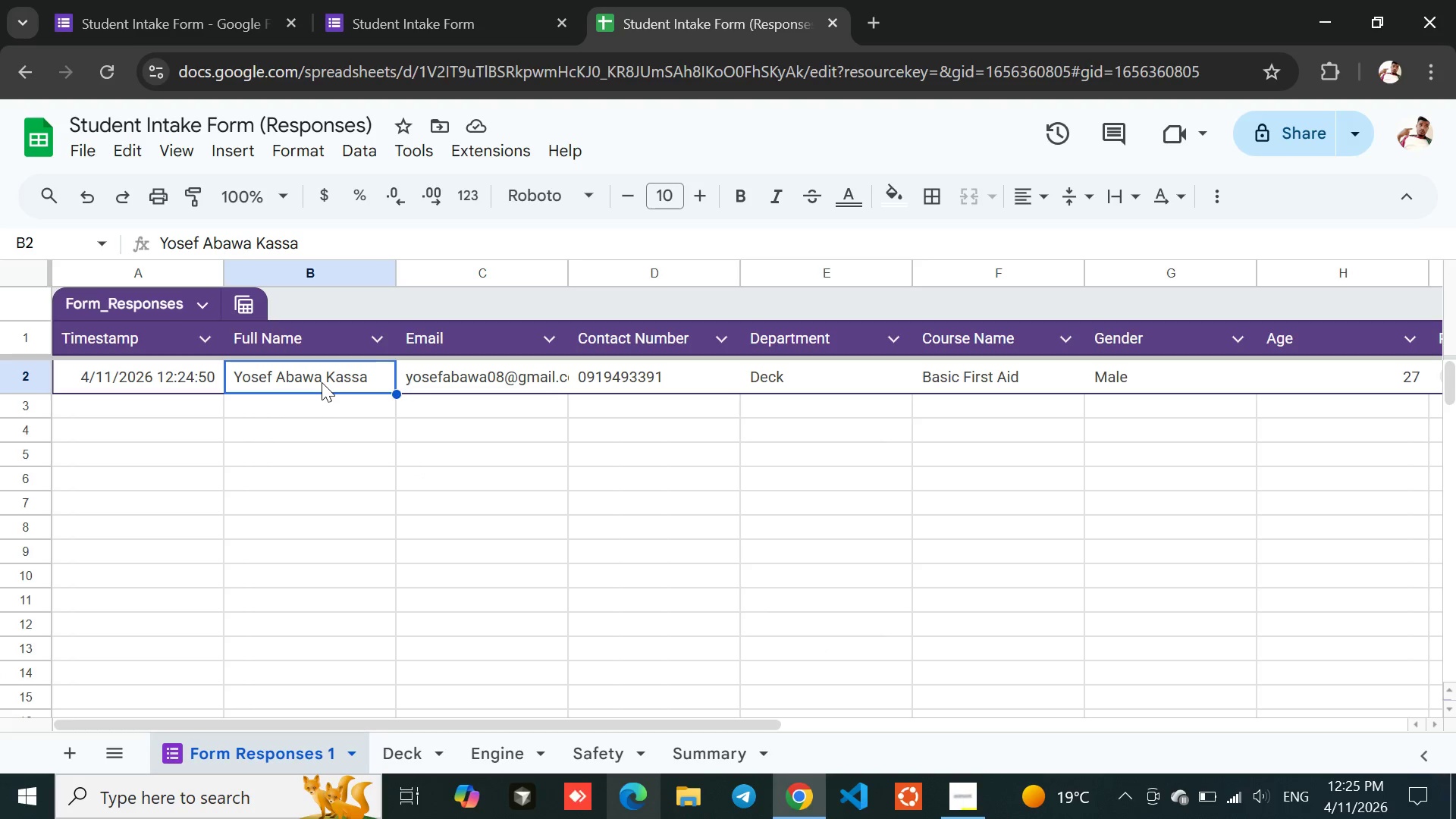 
double_click([322, 382])
 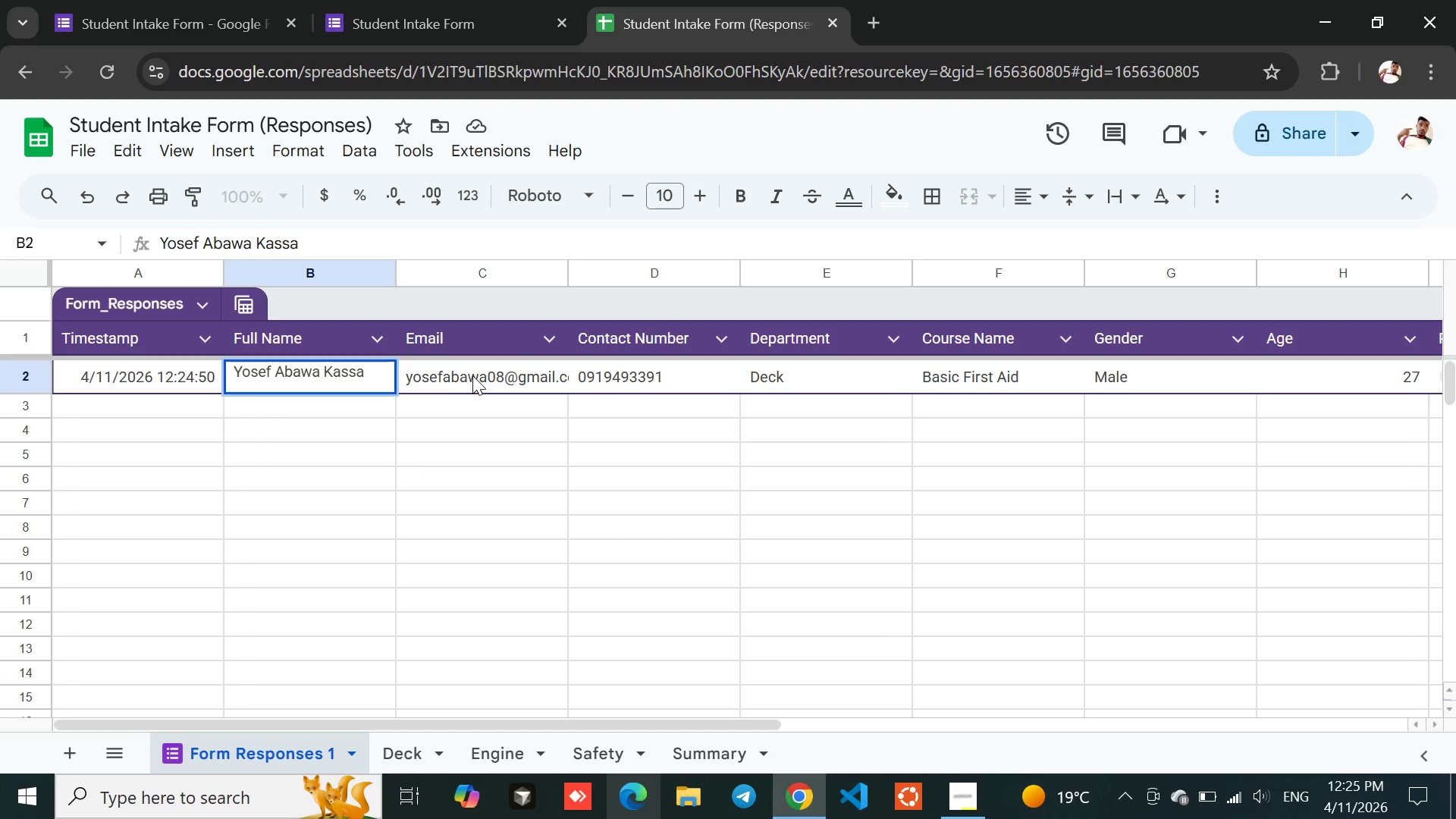 
left_click([474, 375])
 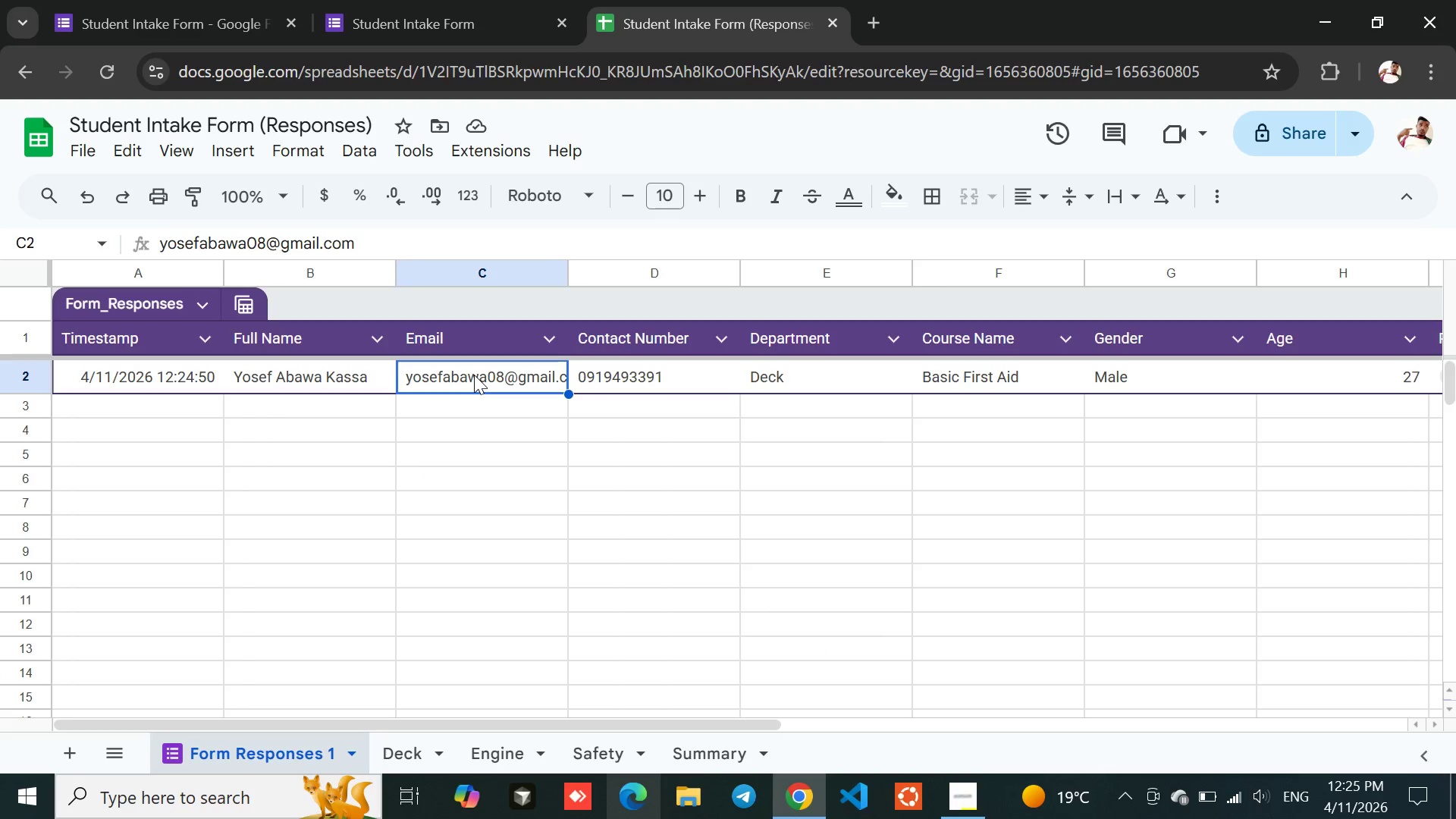 
double_click([474, 375])
 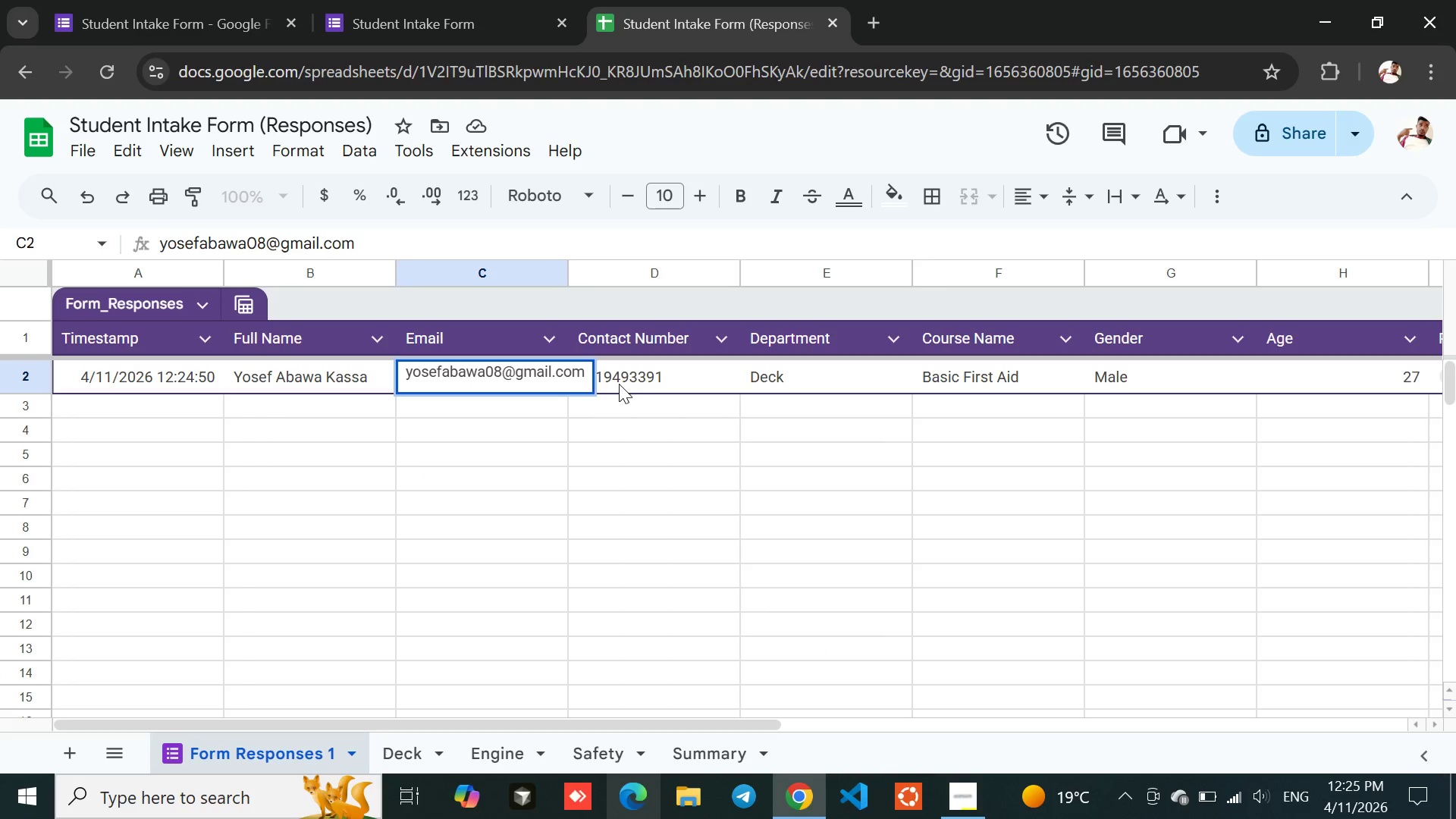 
double_click([619, 384])
 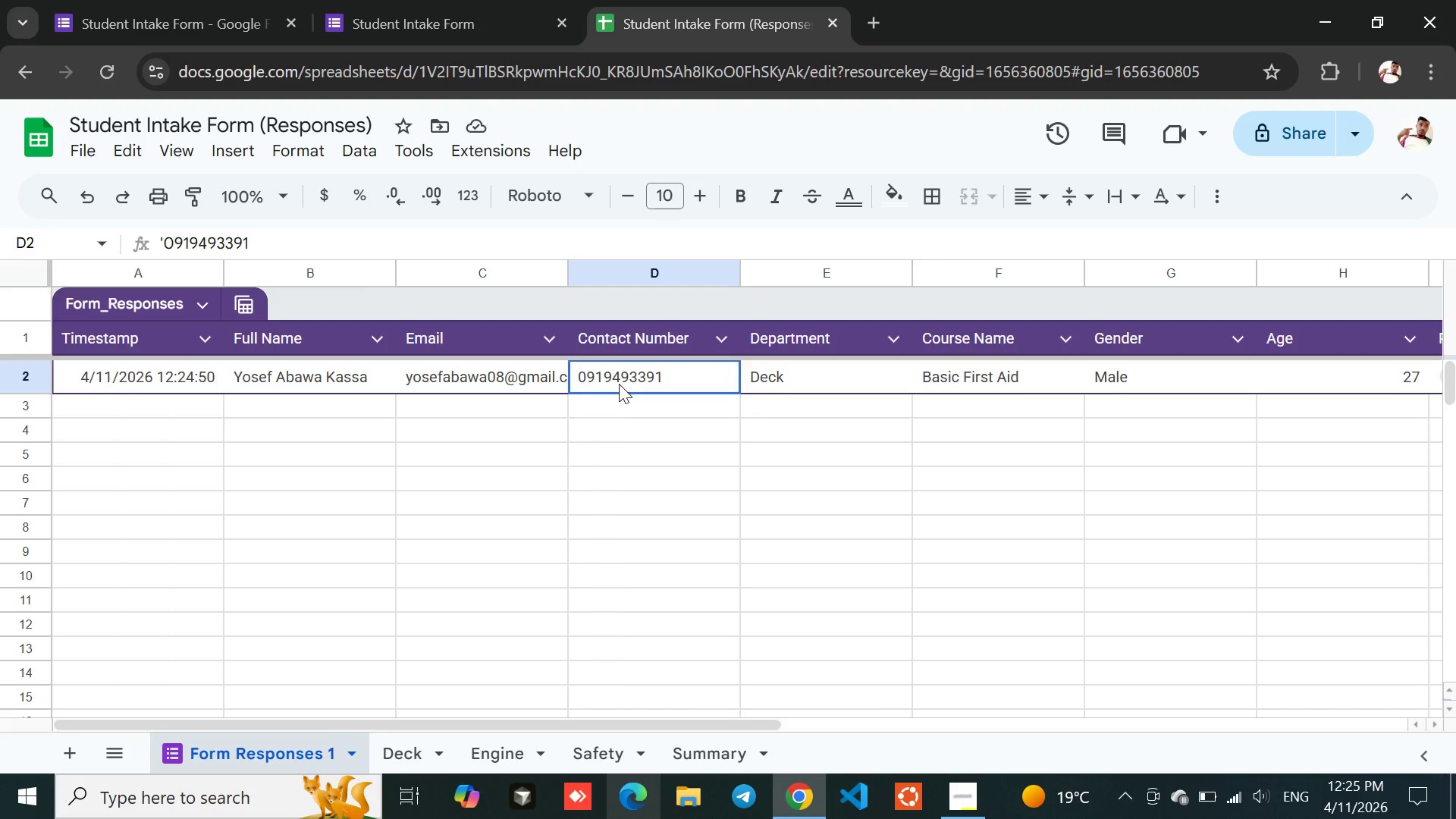 
triple_click([619, 384])
 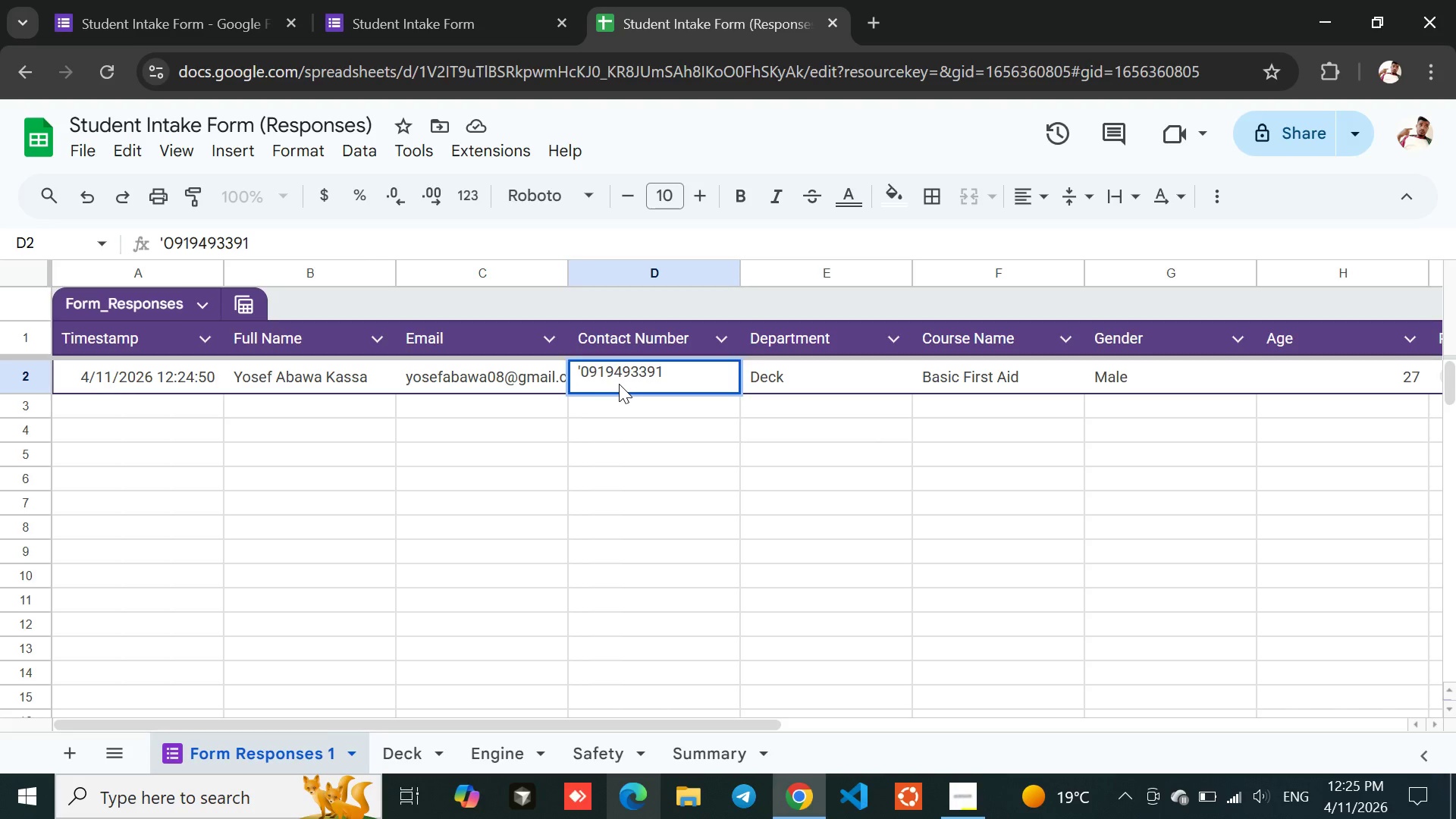 
triple_click([619, 384])
 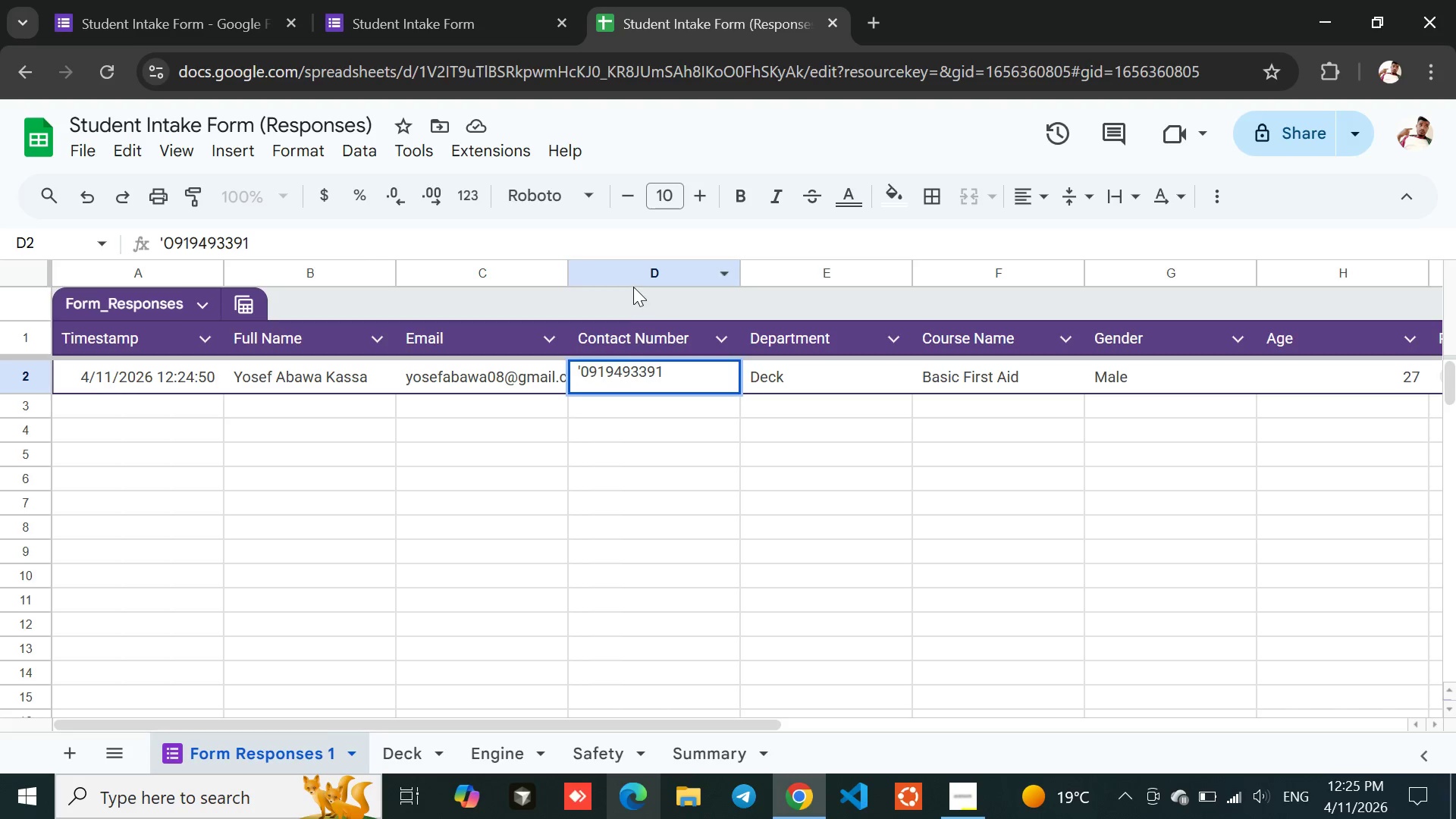 
left_click([621, 272])
 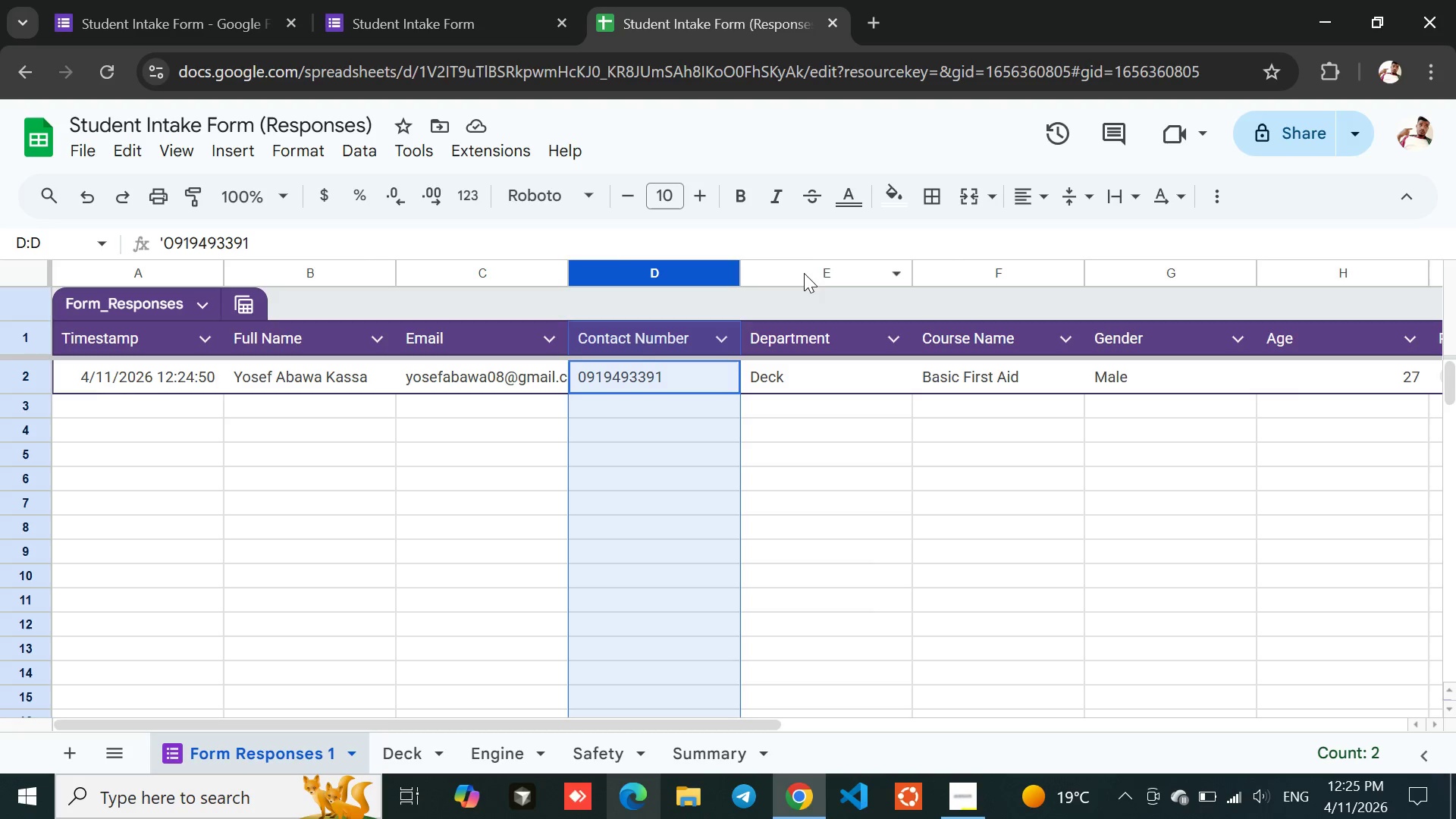 
left_click([801, 262])
 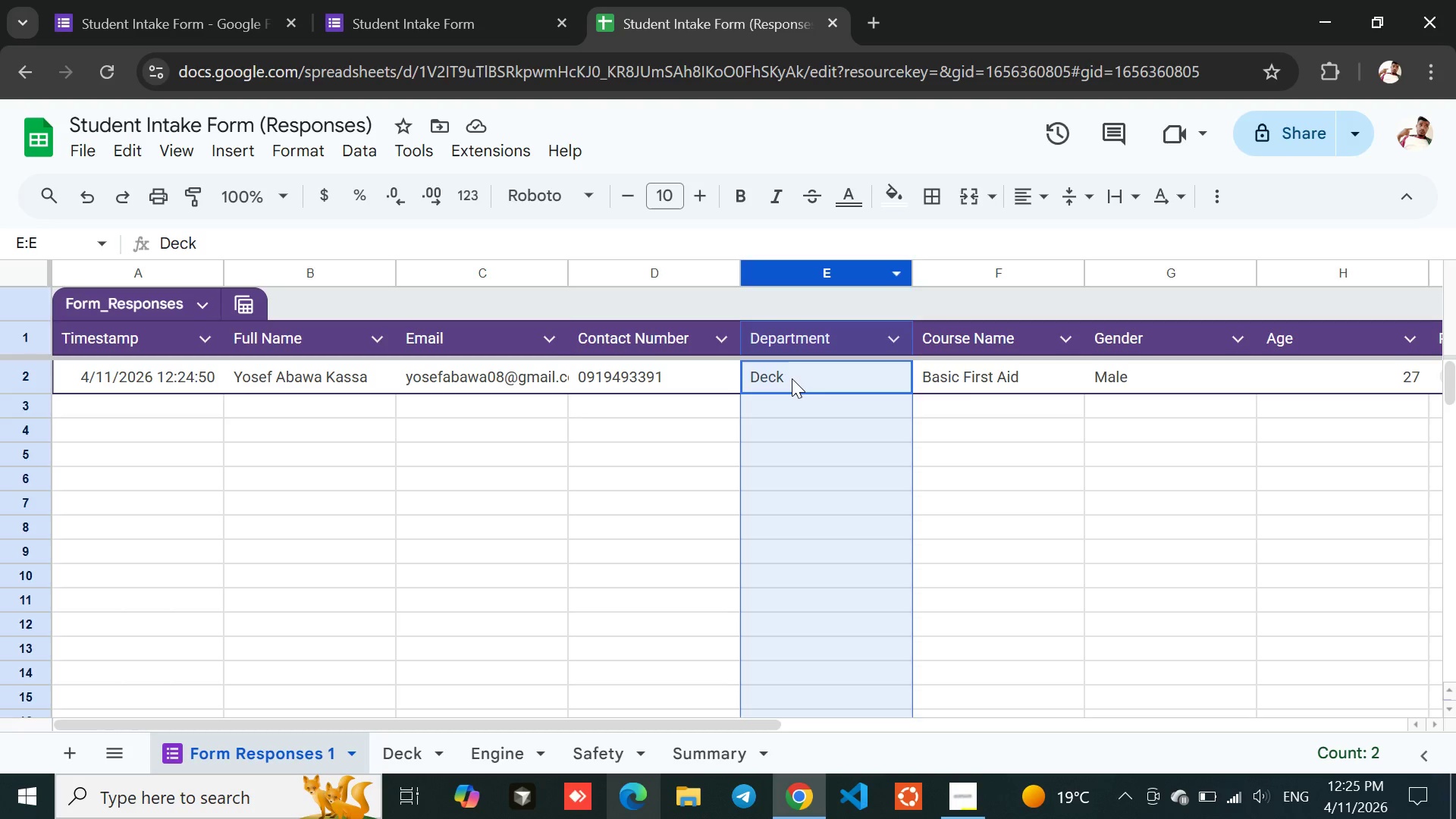 
double_click([792, 378])
 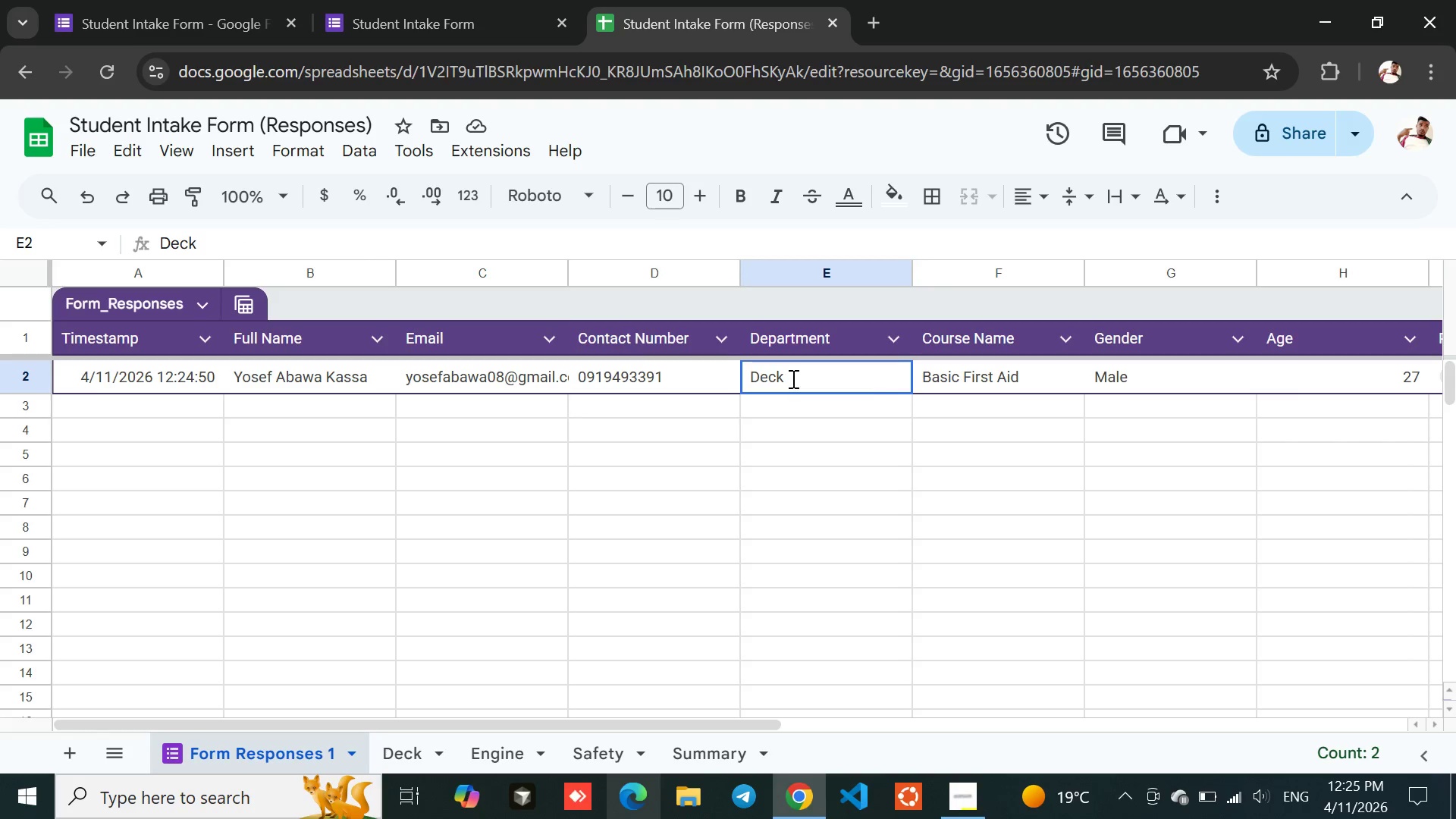 
triple_click([792, 378])
 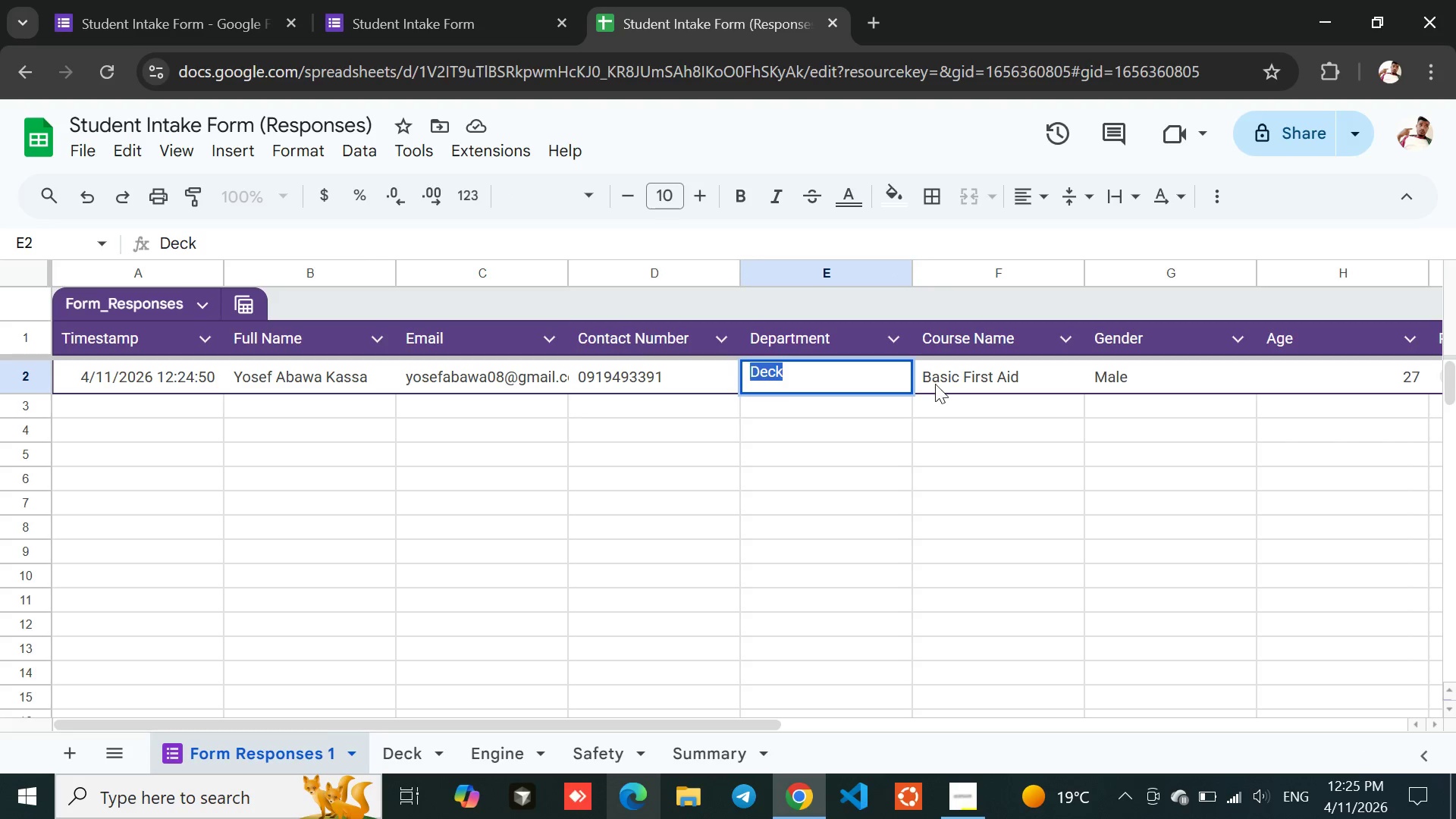 
left_click([939, 384])
 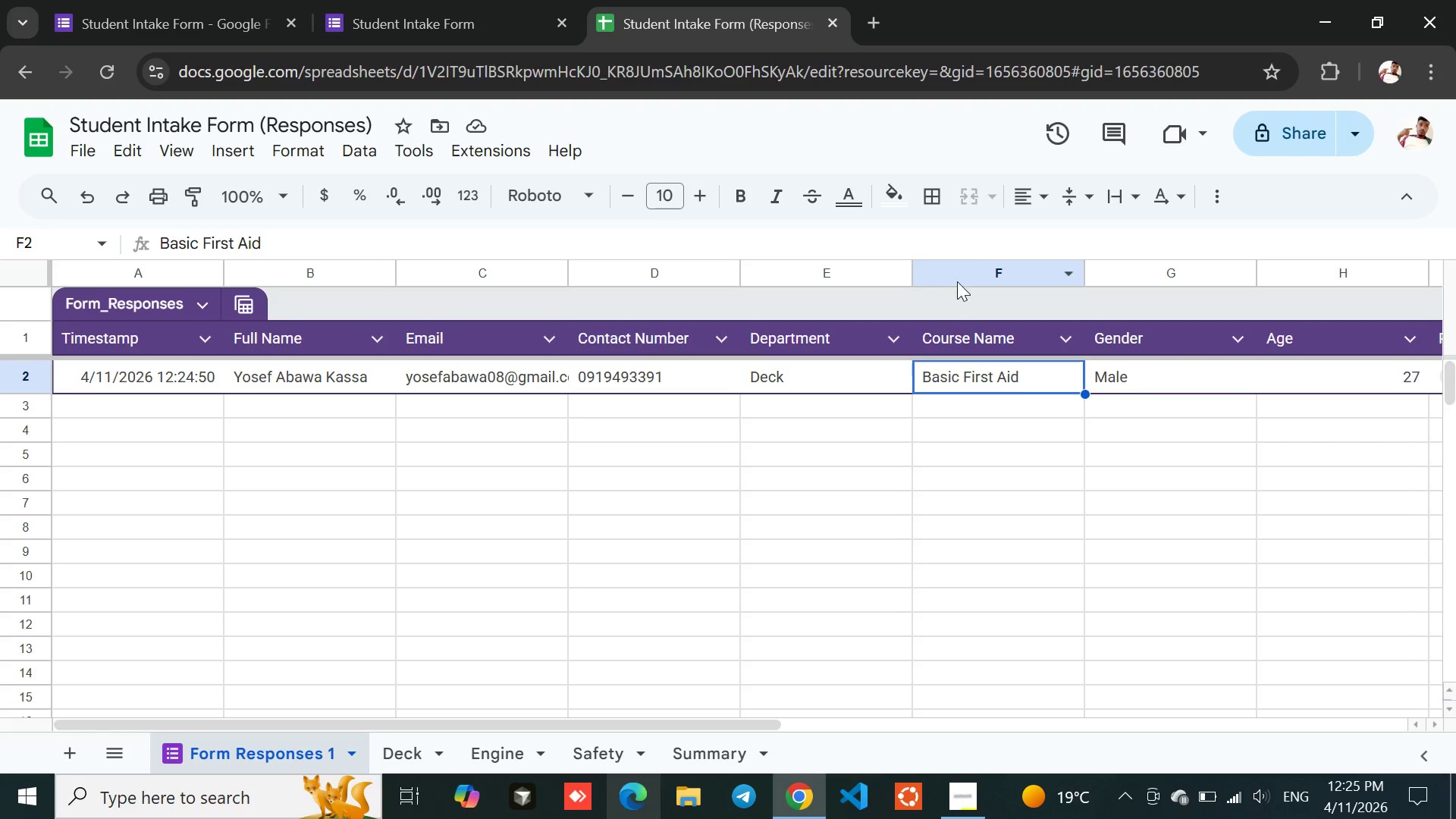 
left_click([953, 277])
 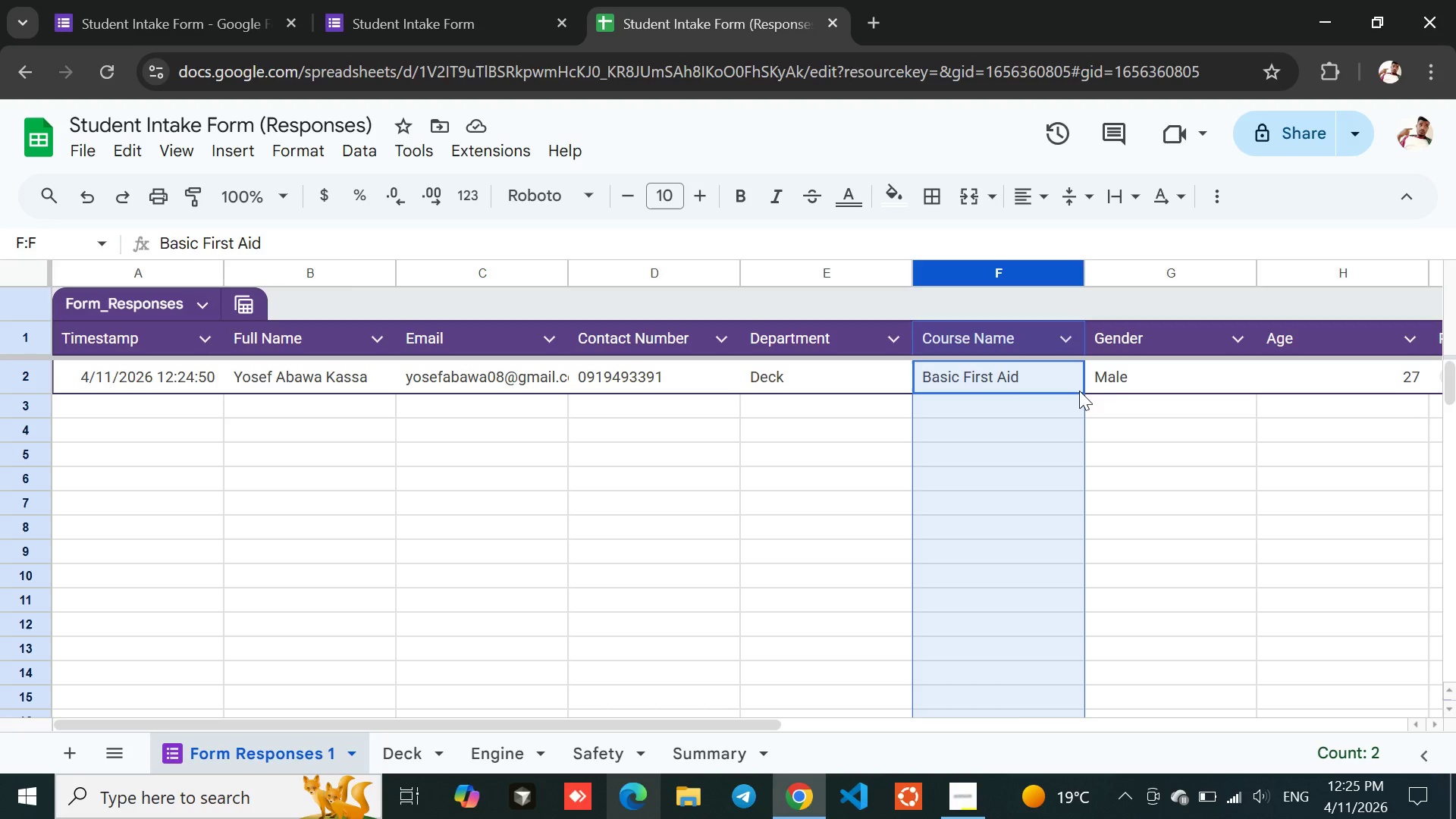 
left_click([1130, 375])
 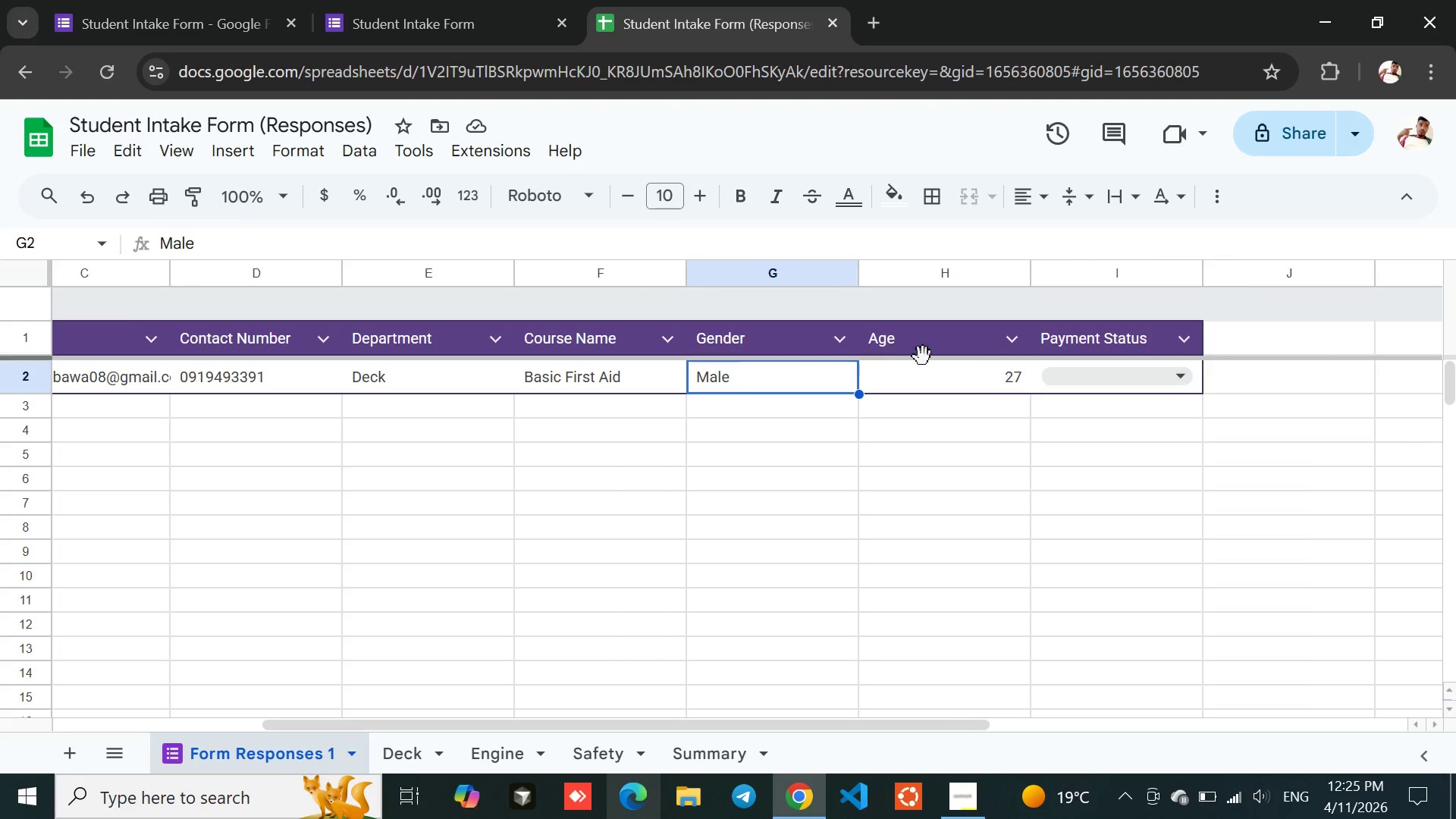 
left_click([904, 341])
 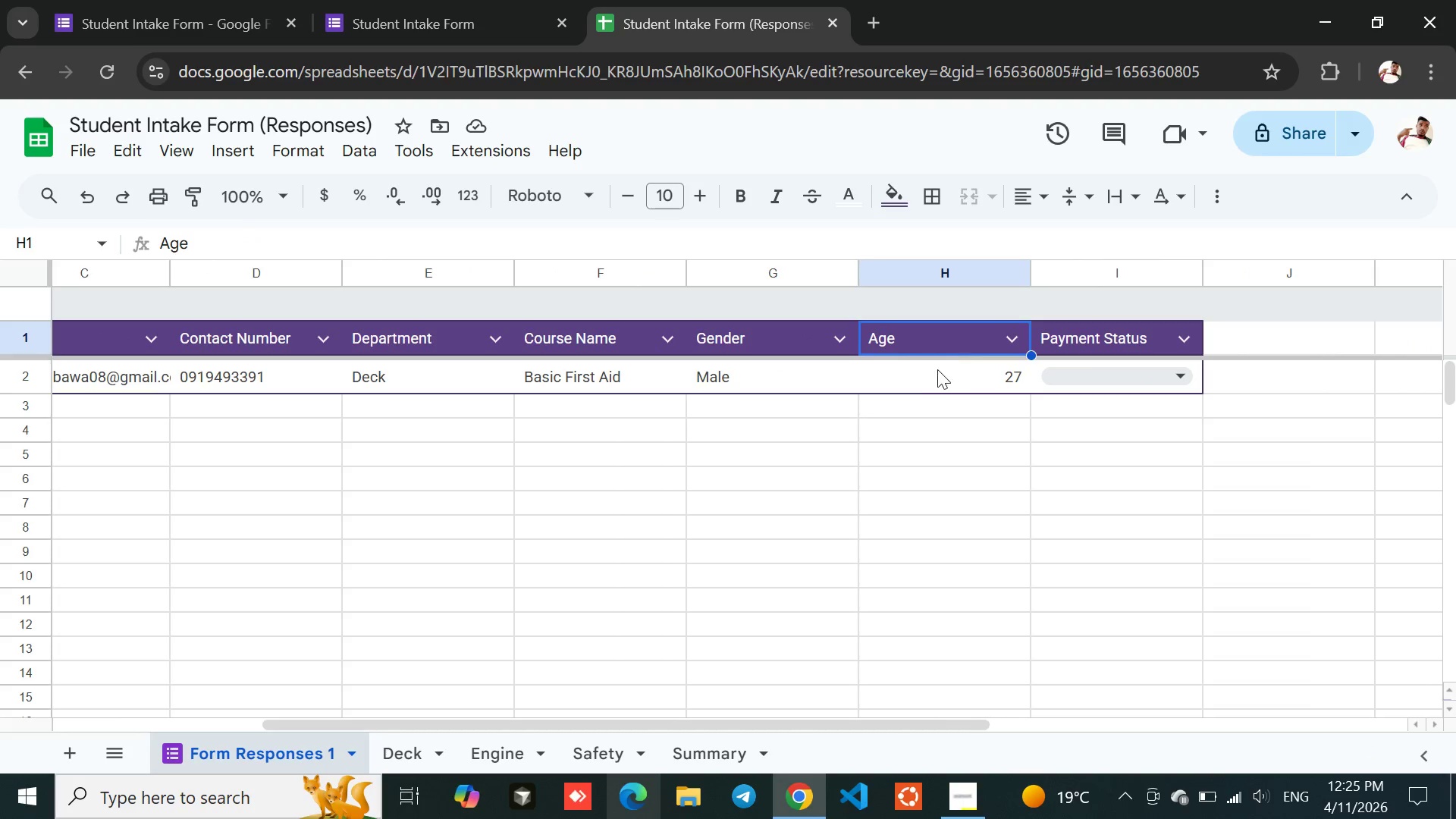 
left_click([919, 371])
 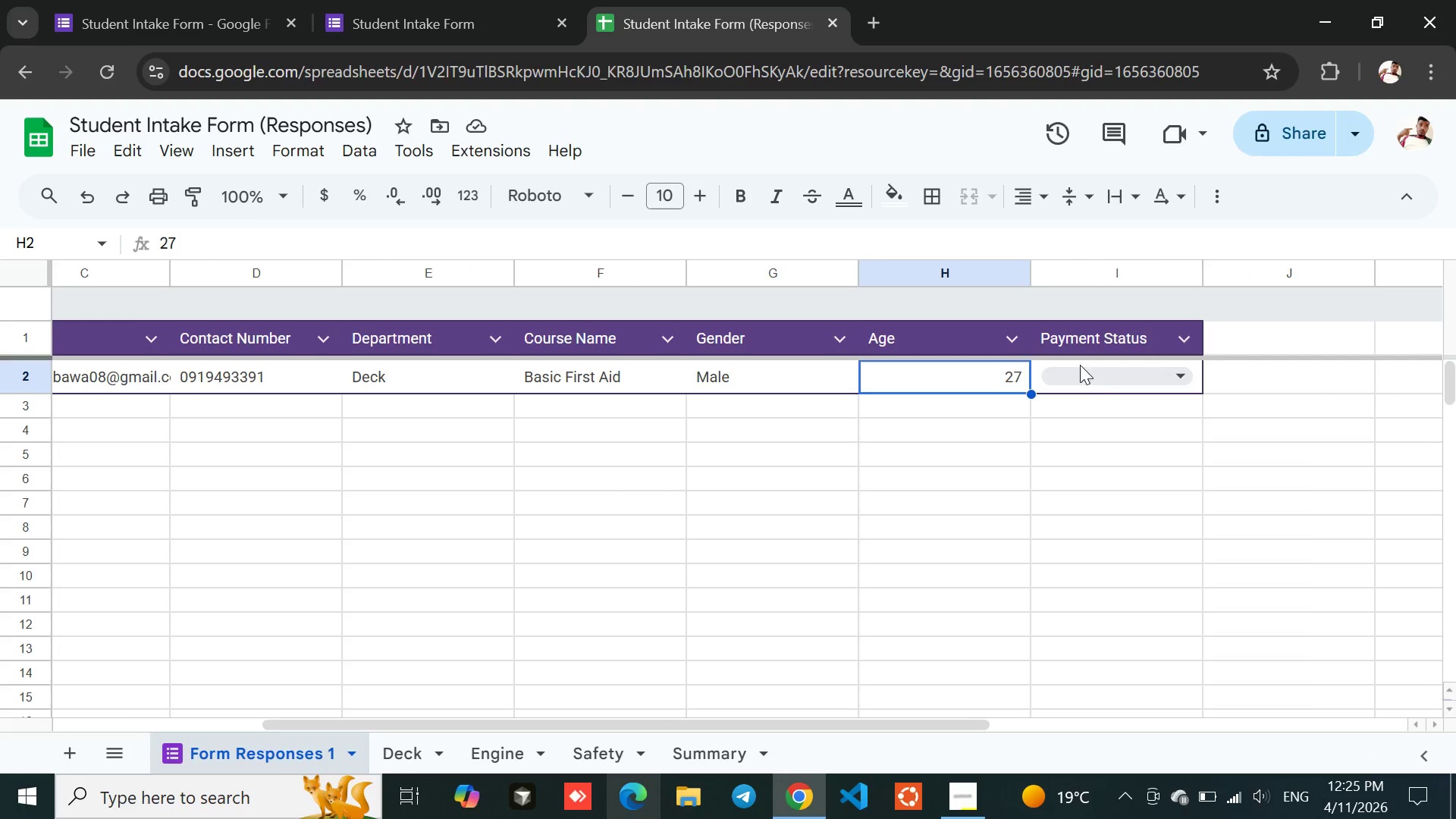 
left_click([1119, 378])
 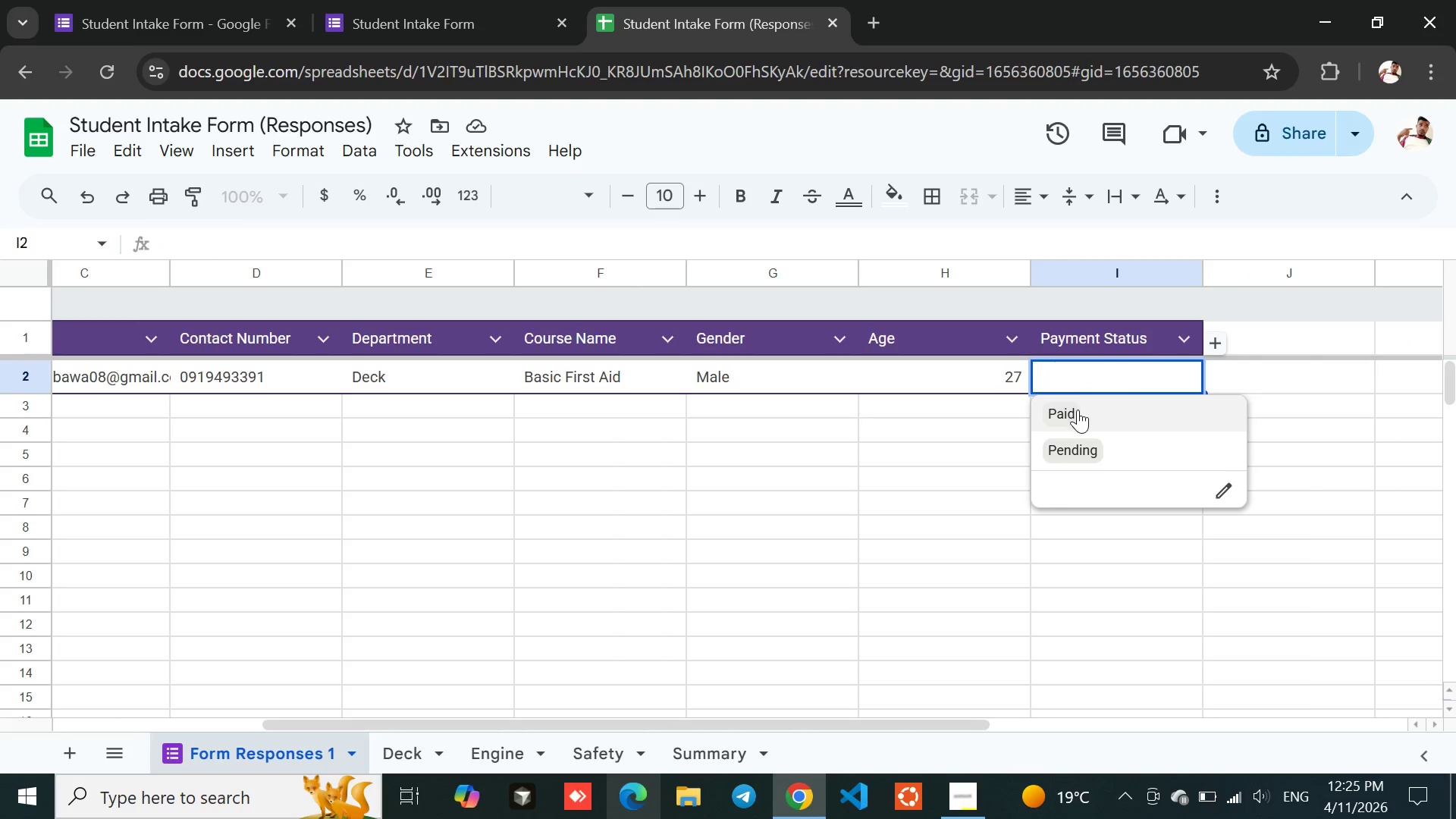 
left_click([1078, 410])
 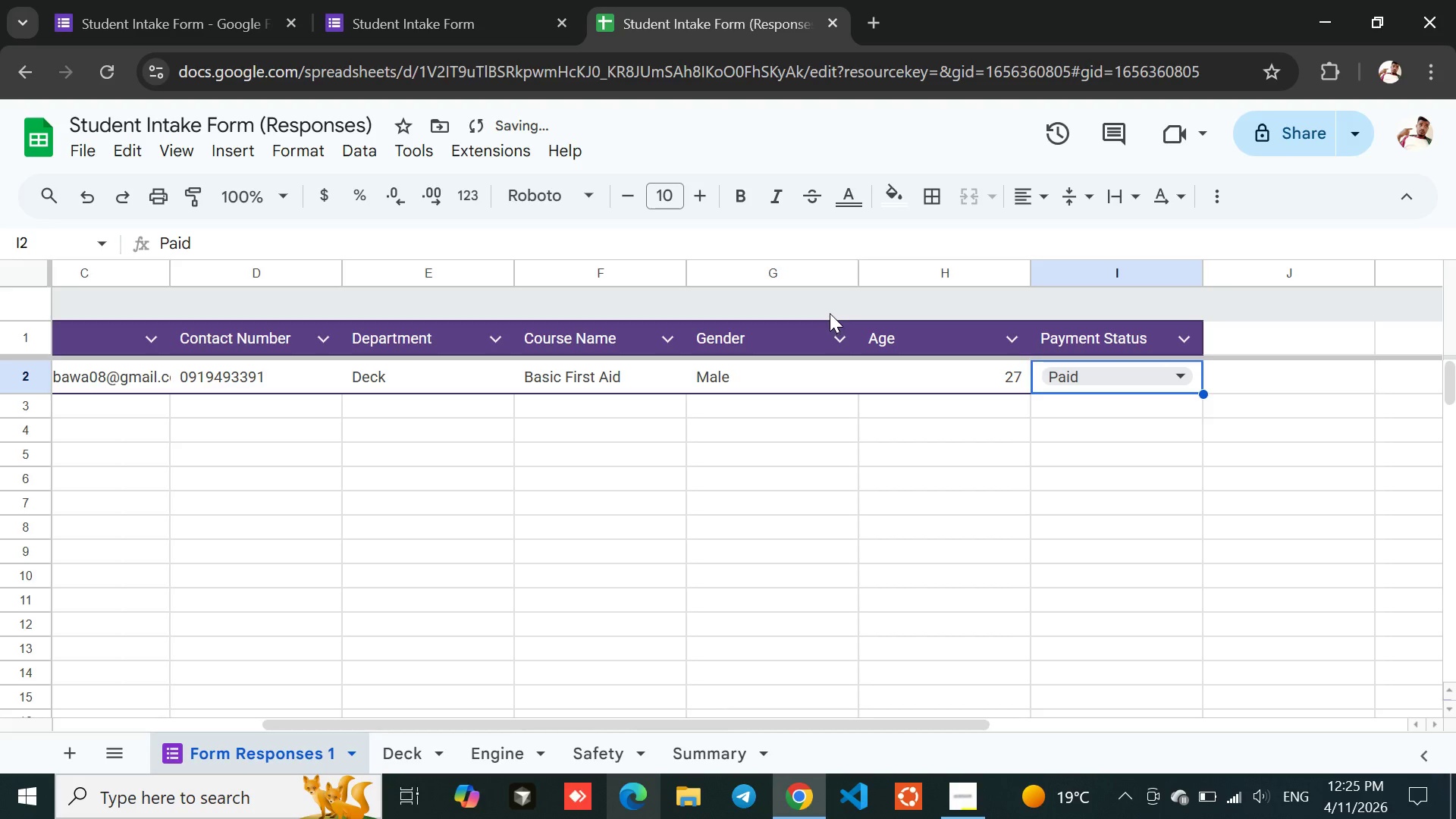 
left_click([824, 307])
 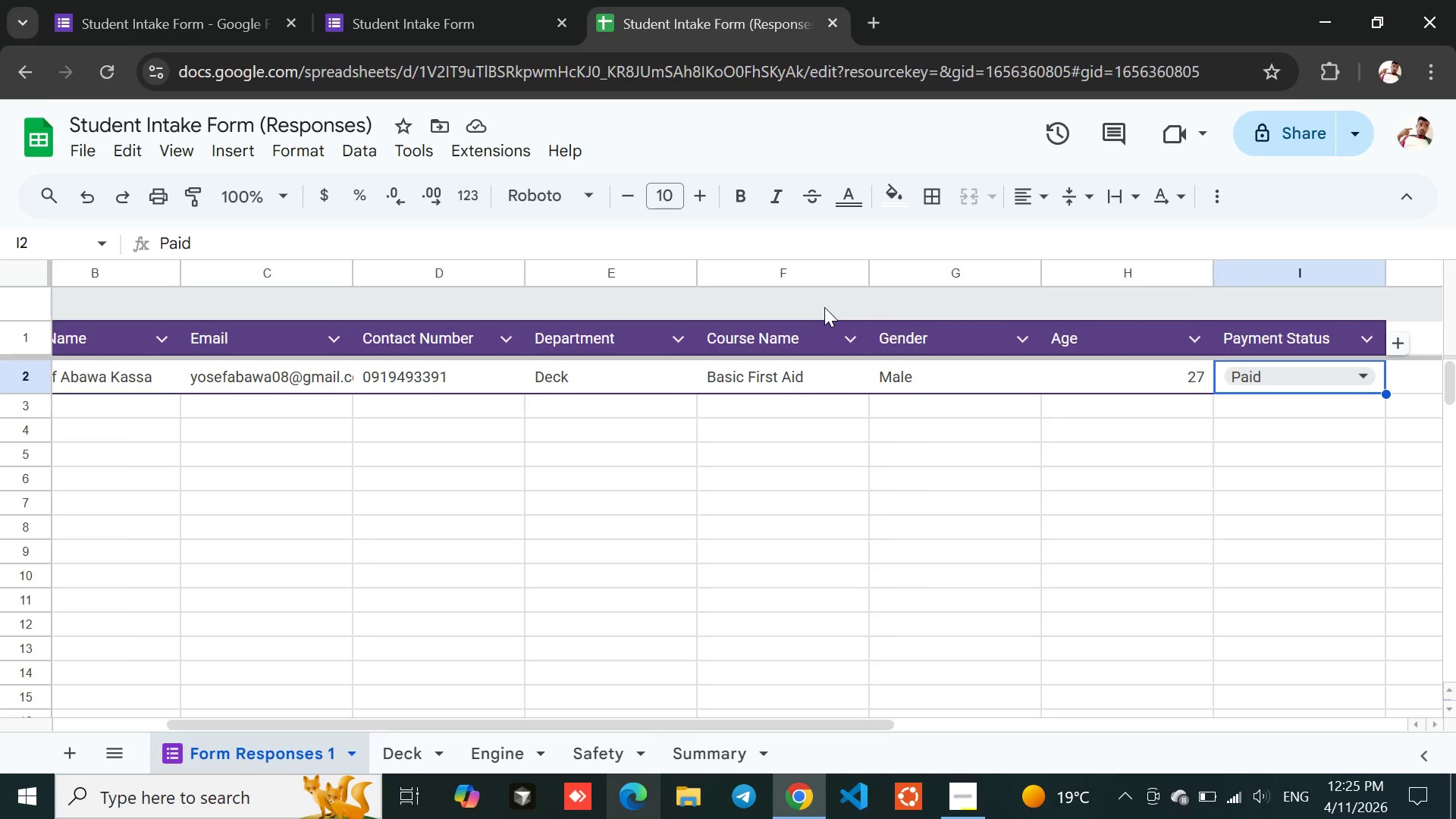 
wait(11.72)
 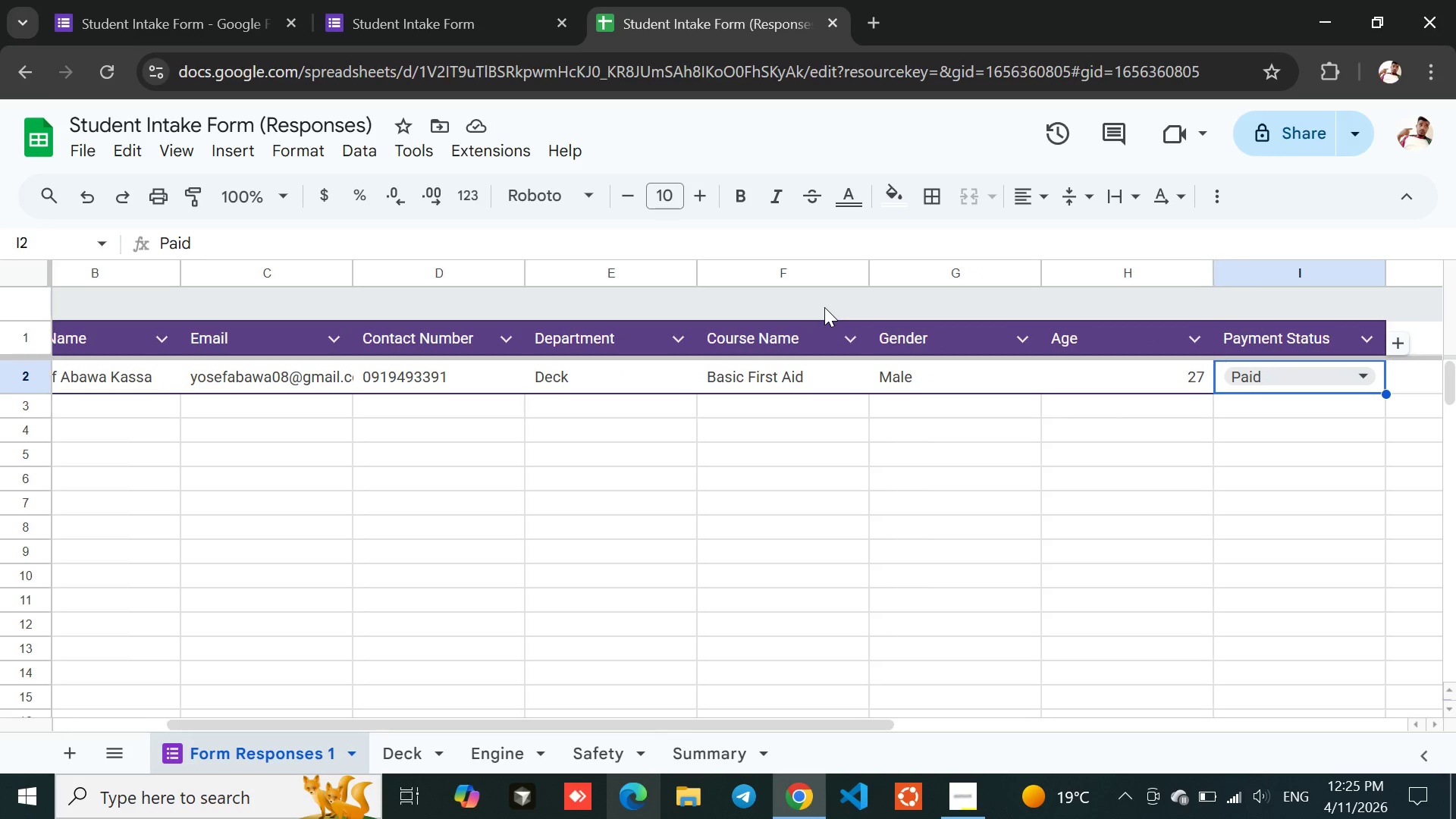 
left_click([395, 762])
 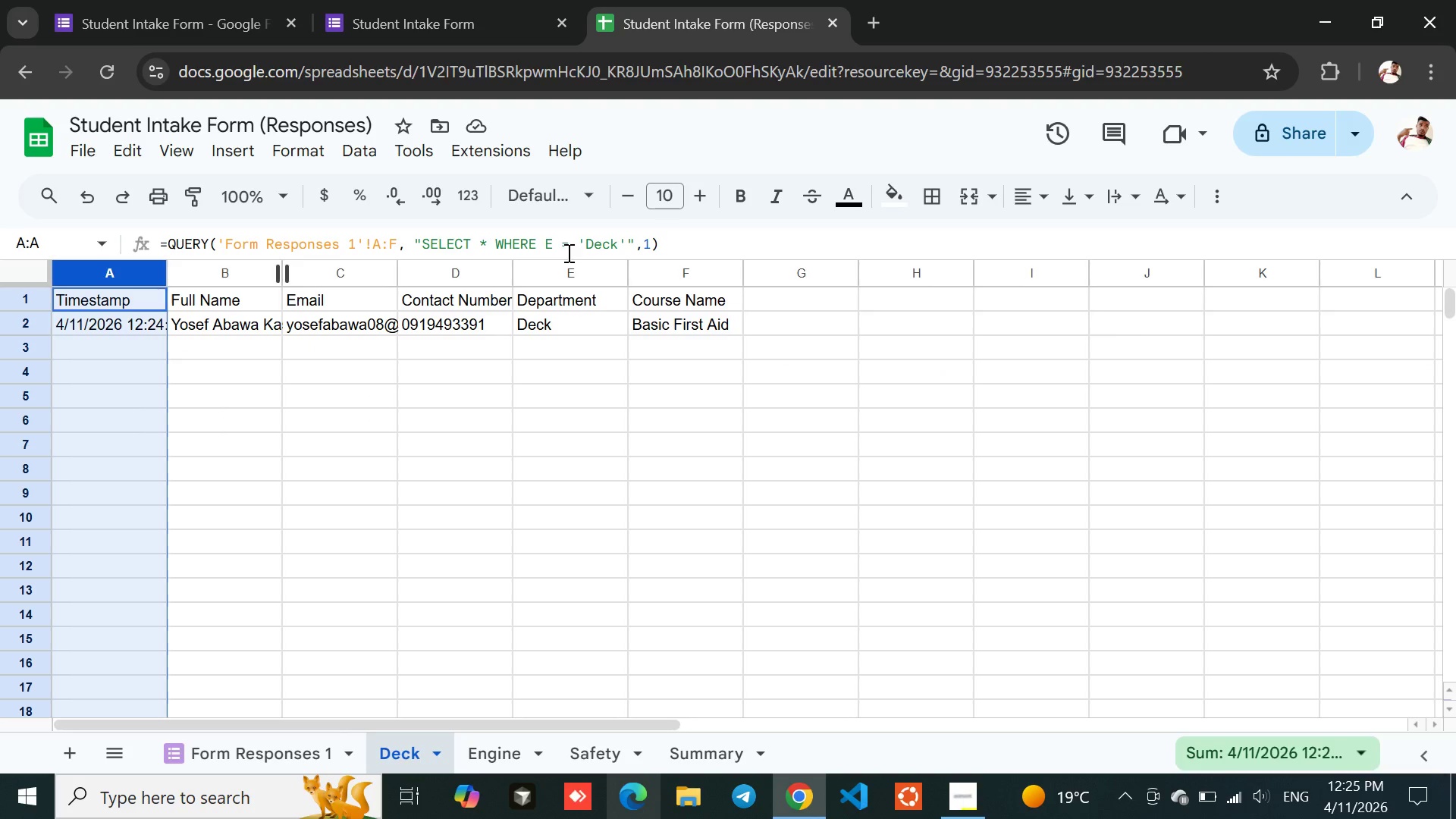 
left_click_drag(start_coordinate=[586, 246], to_coordinate=[617, 249])
 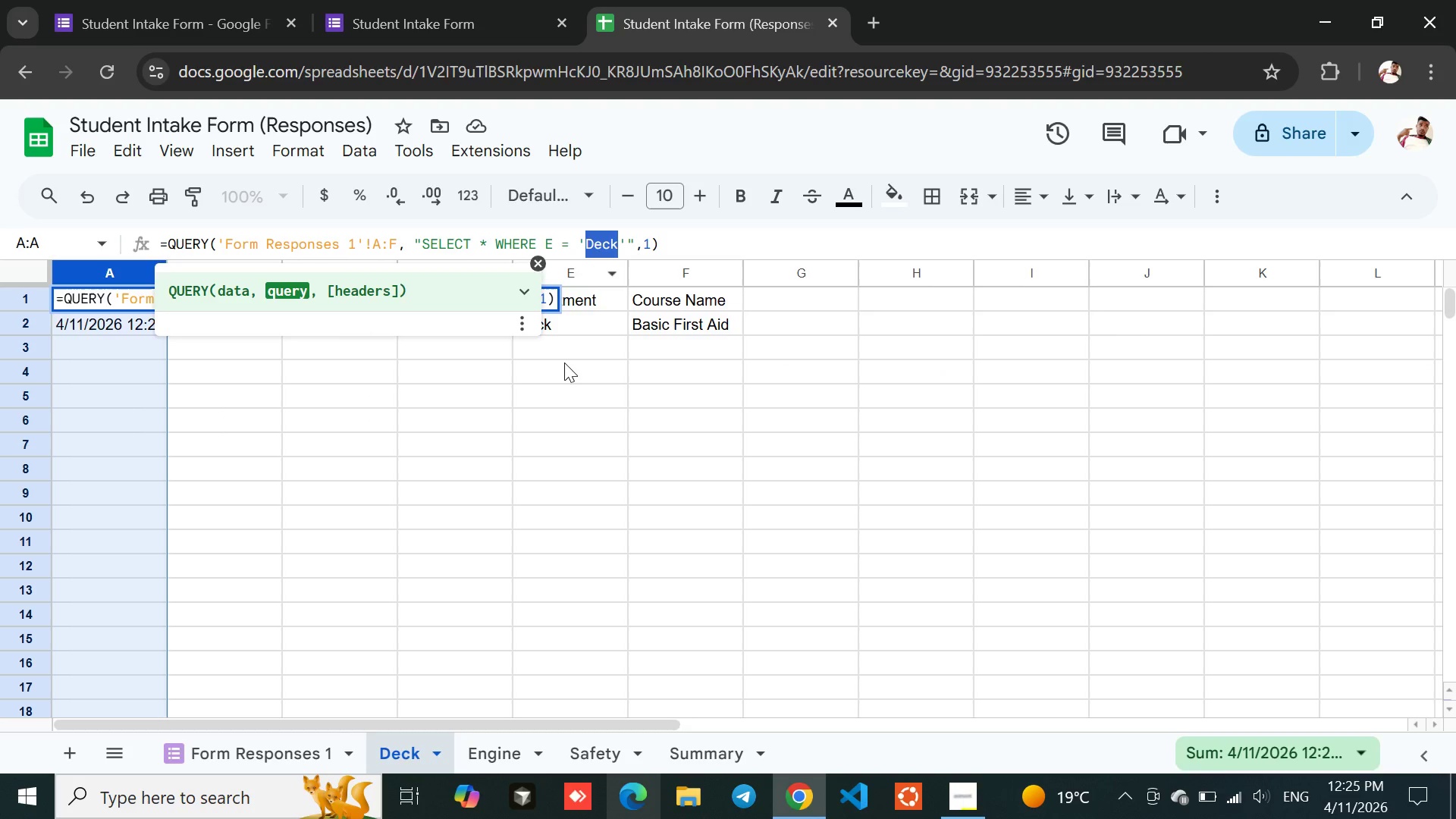 
left_click([564, 362])
 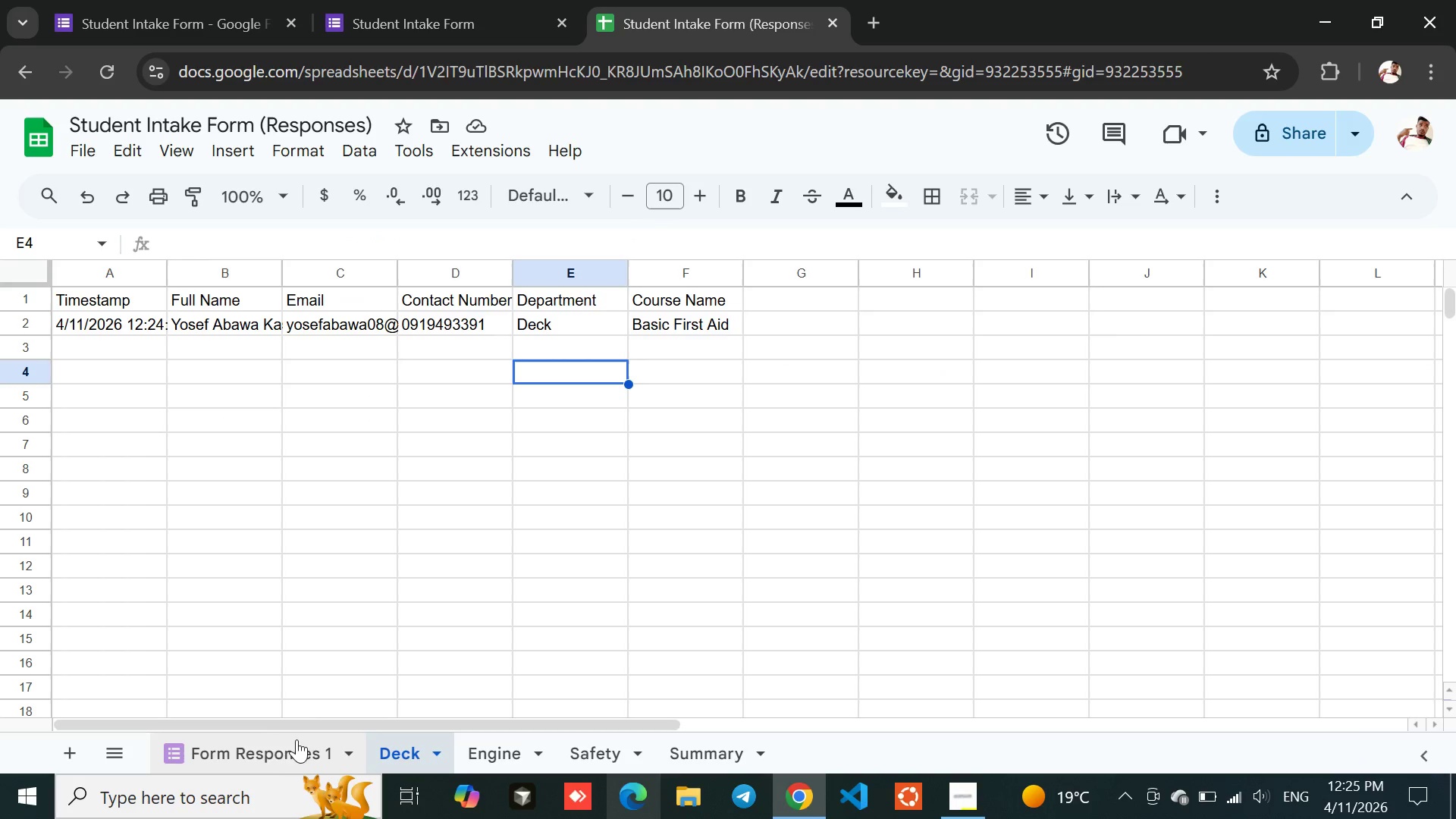 
left_click([275, 748])
 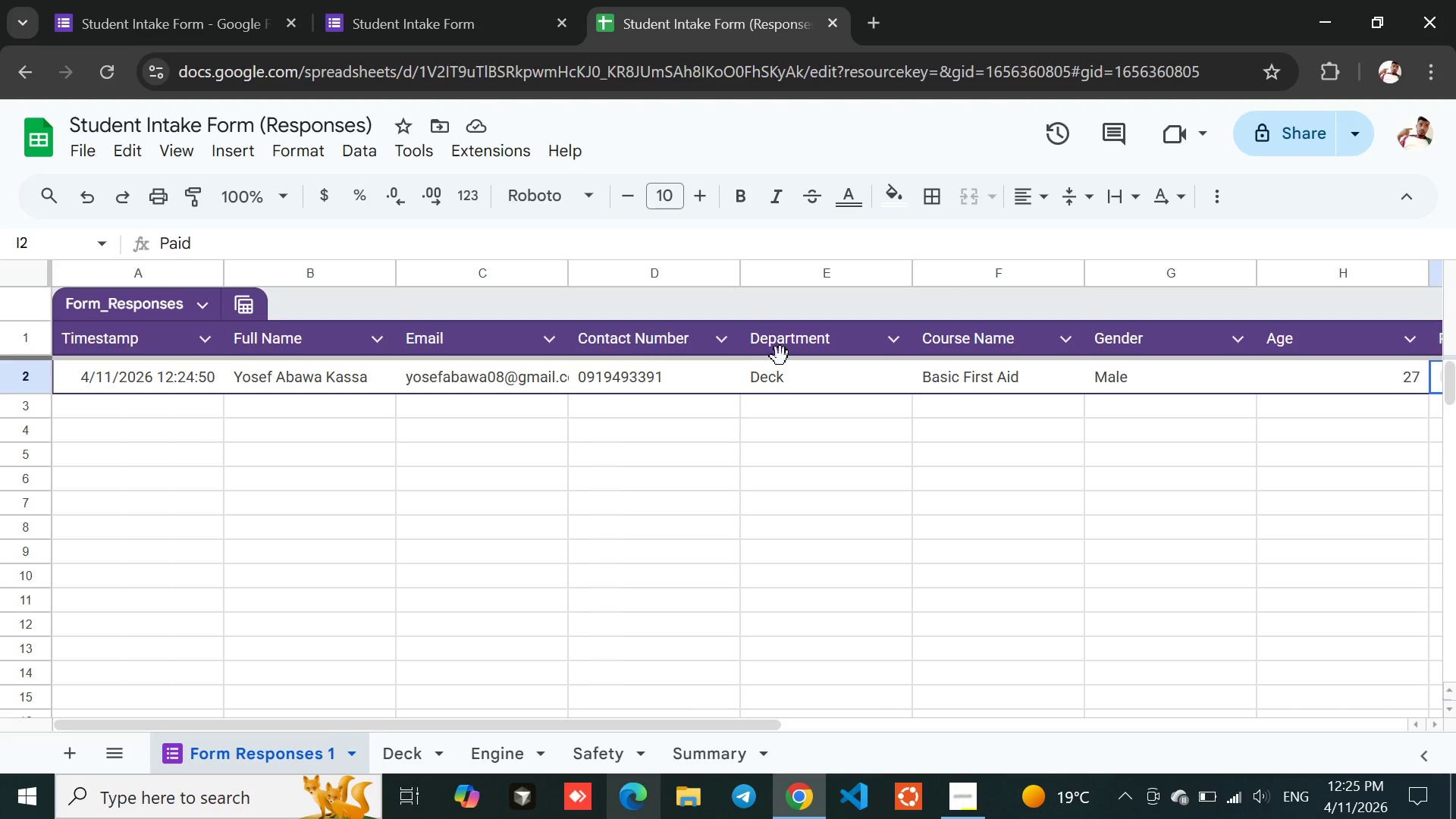 
left_click([782, 370])
 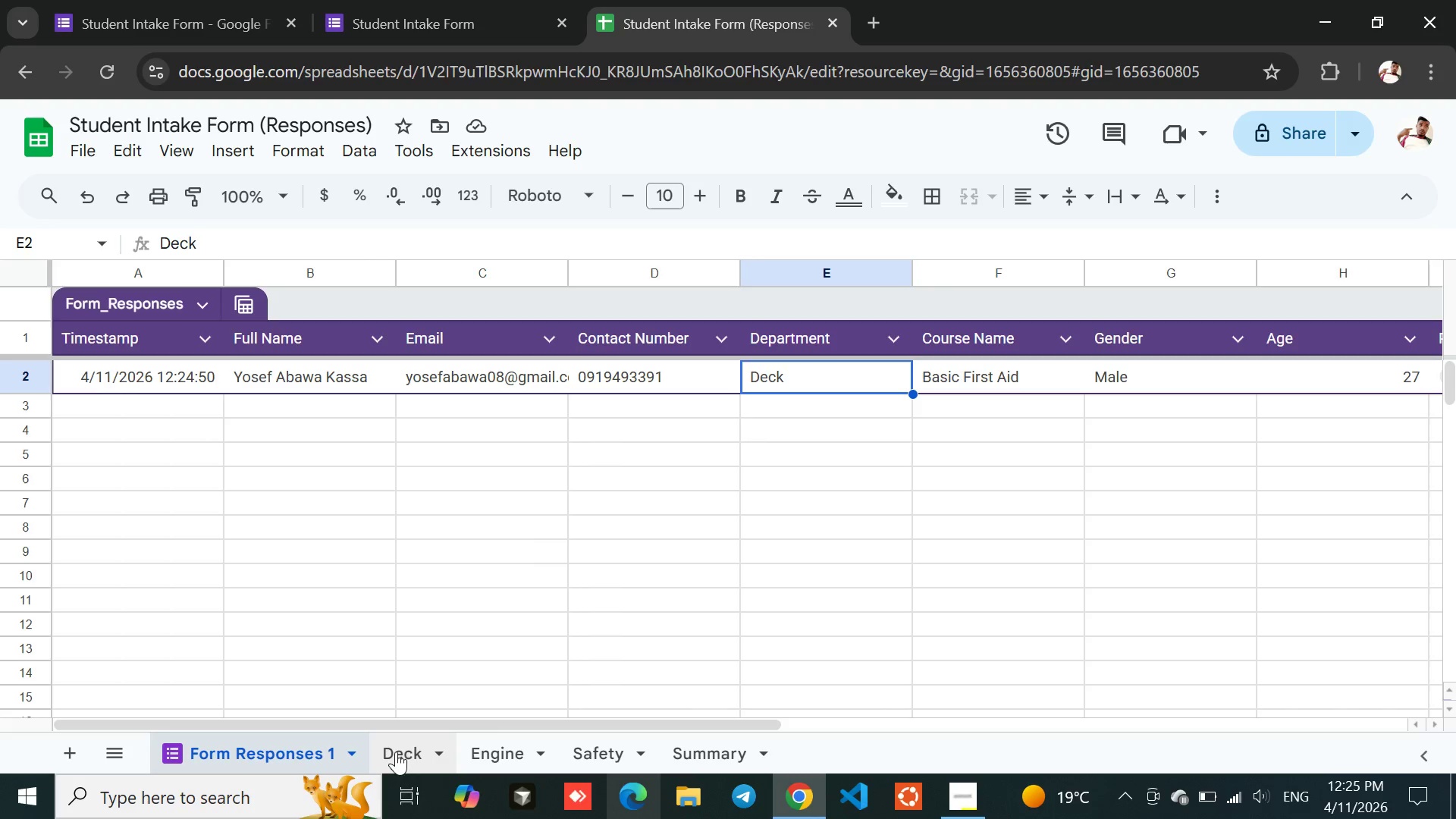 
left_click([396, 755])
 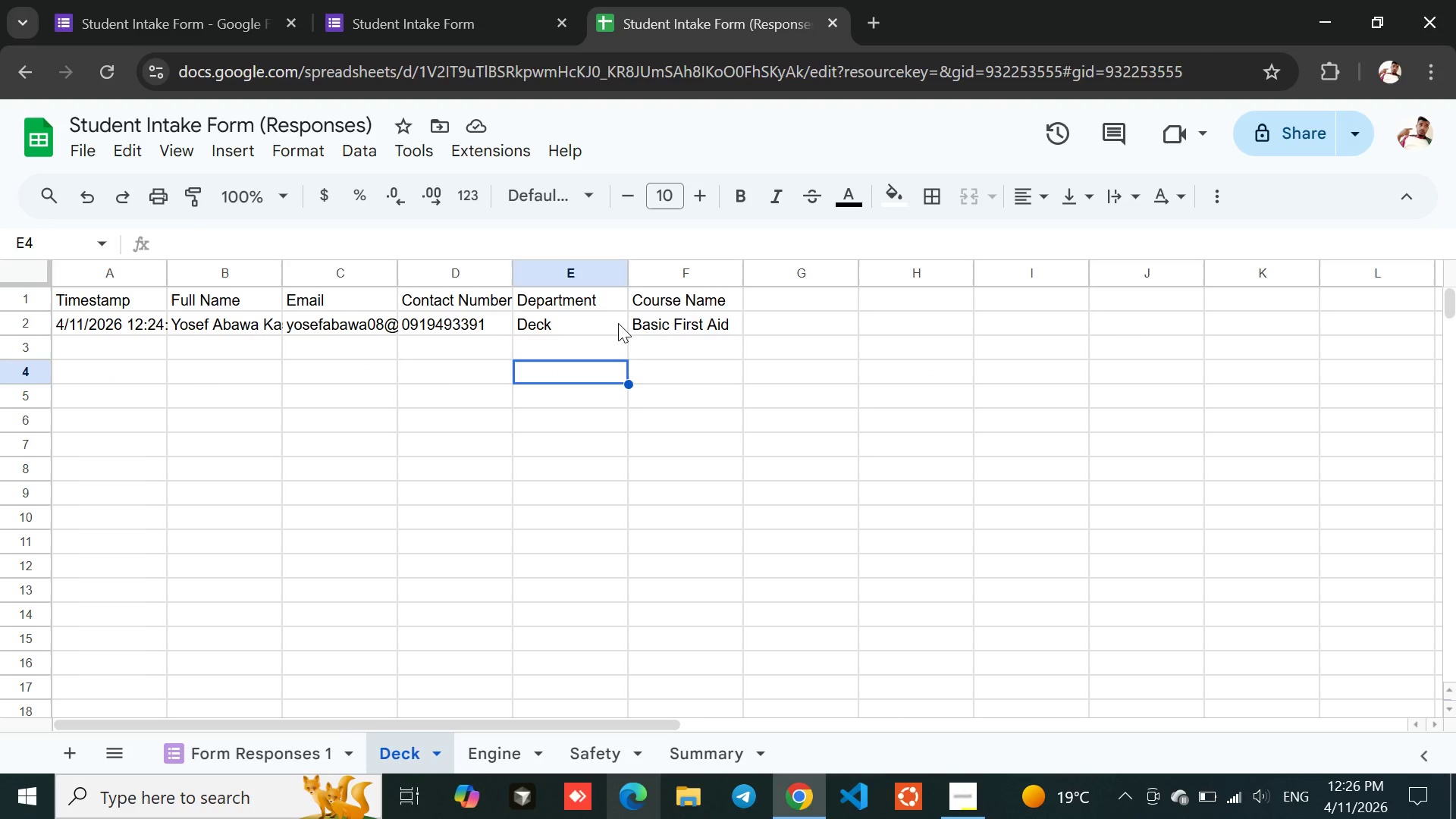 
left_click([646, 323])
 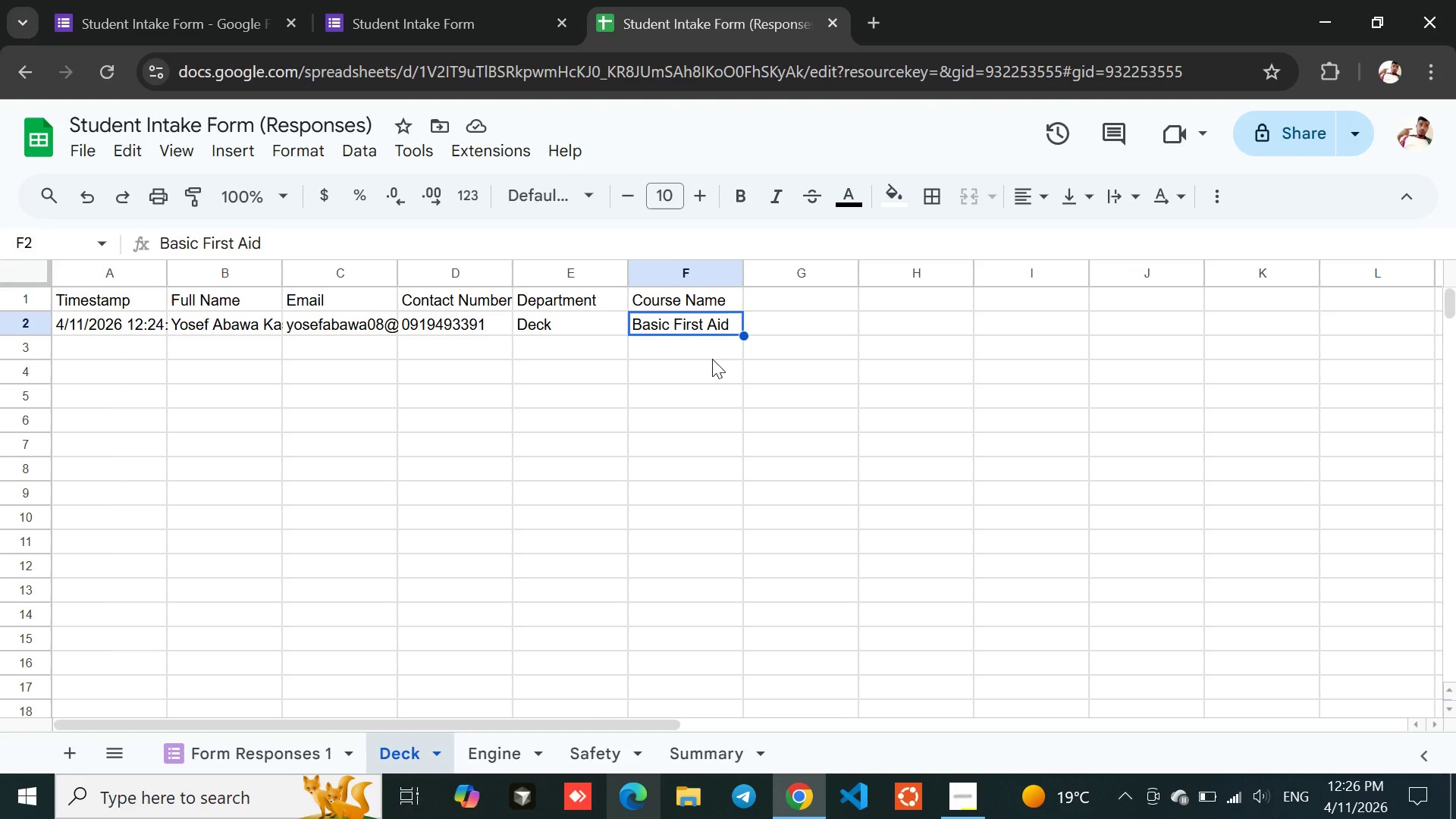 
wait(15.31)
 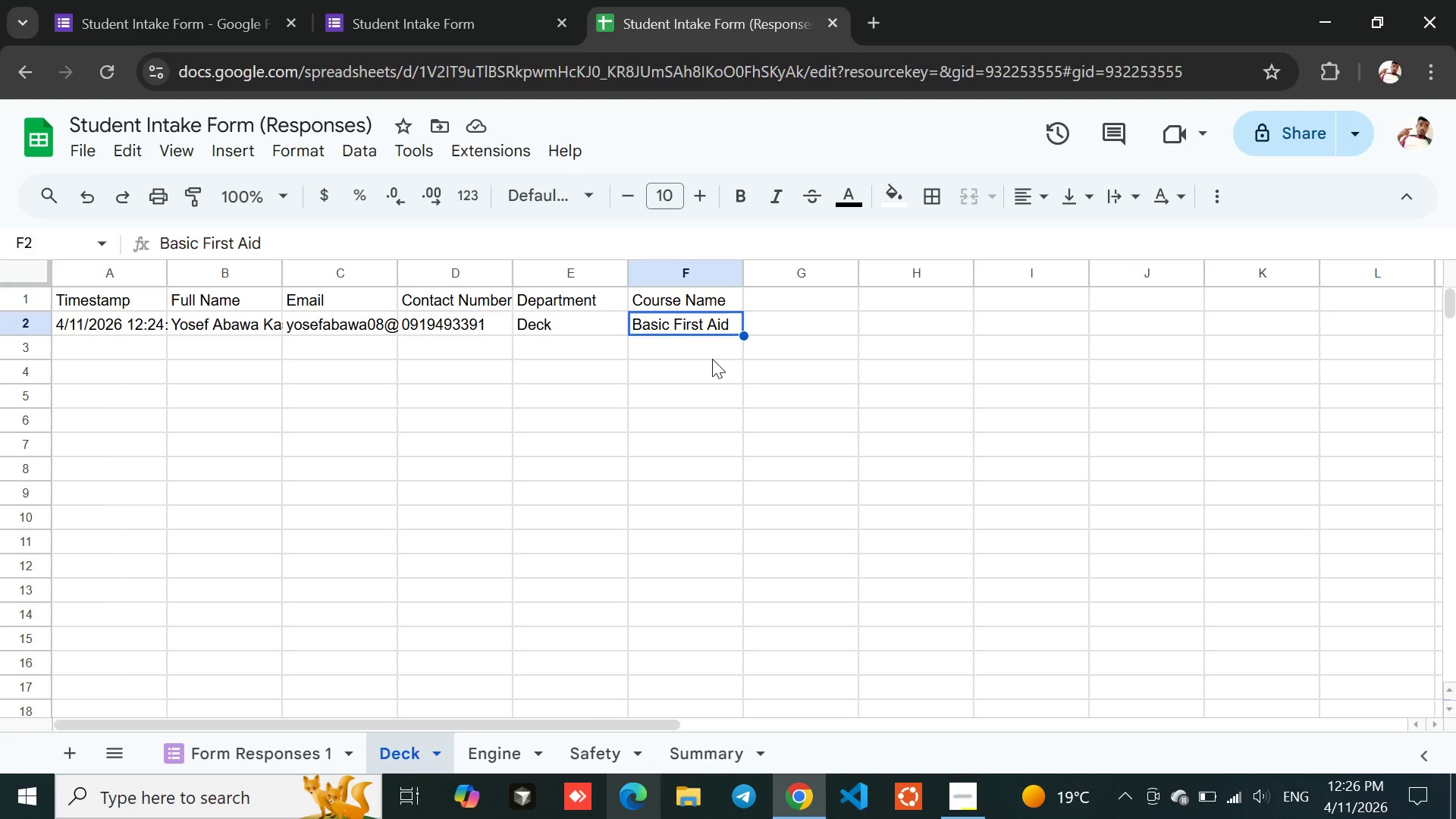 
left_click([105, 271])
 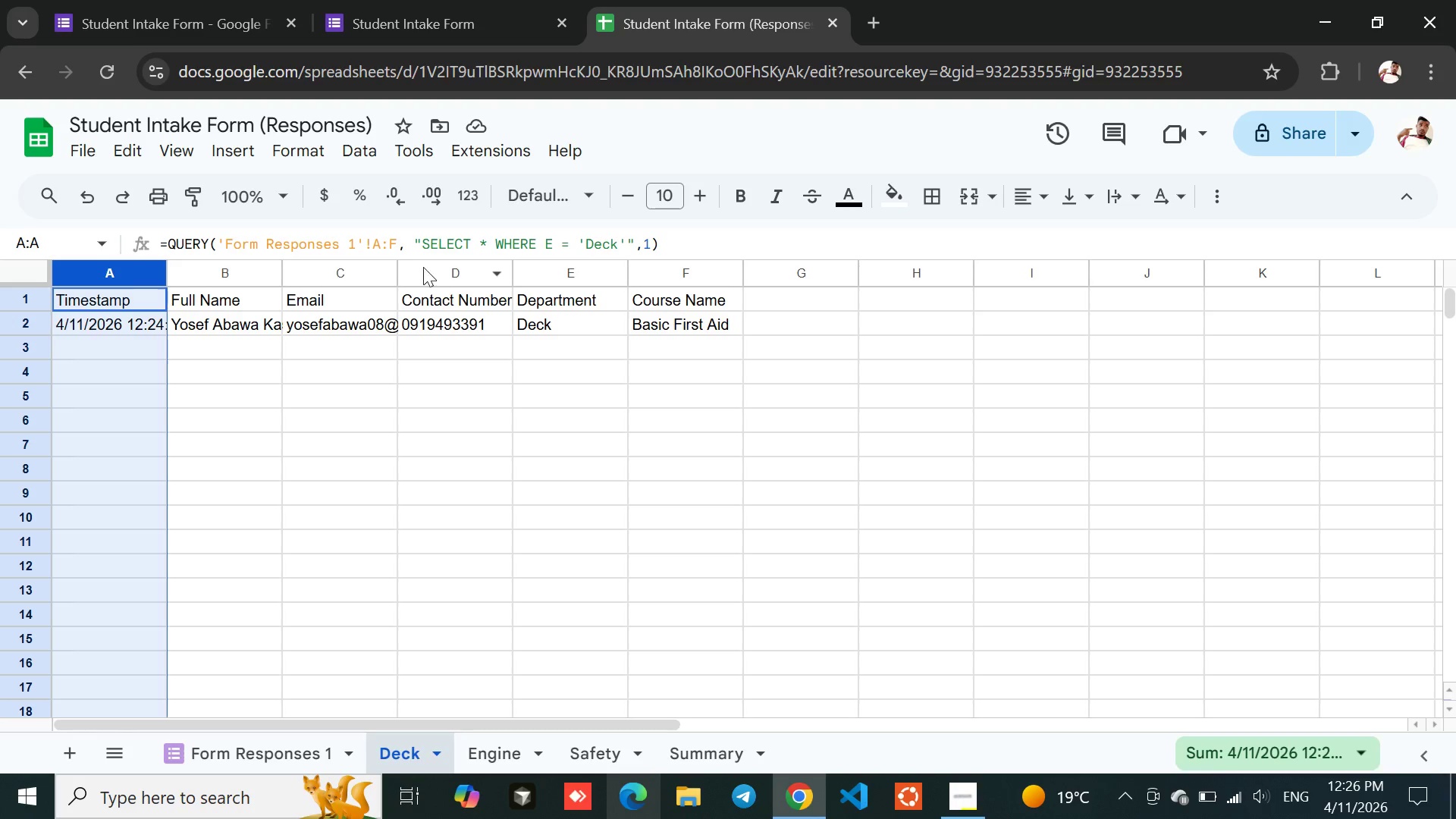 
left_click([400, 249])
 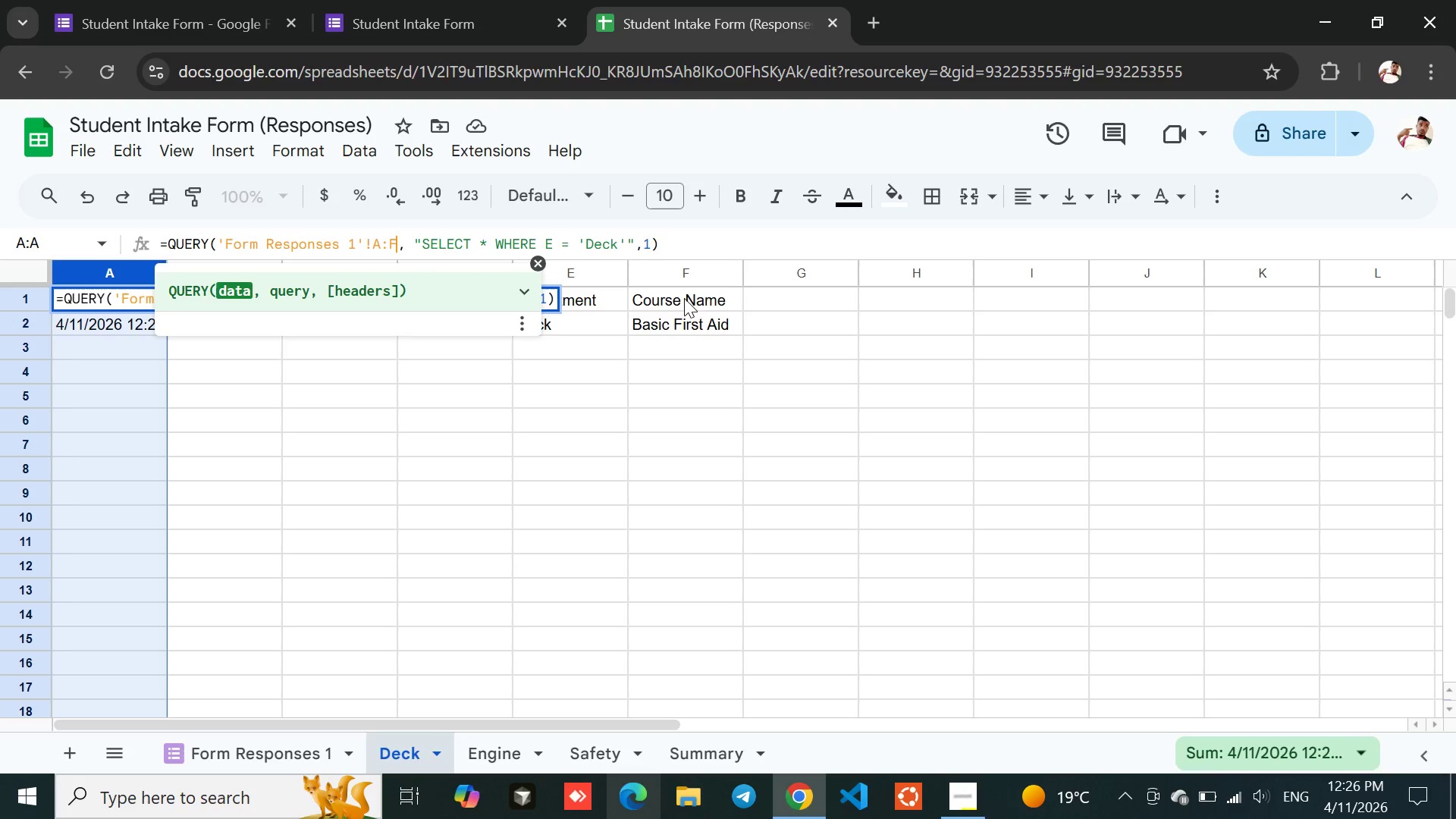 
left_click([708, 295])
 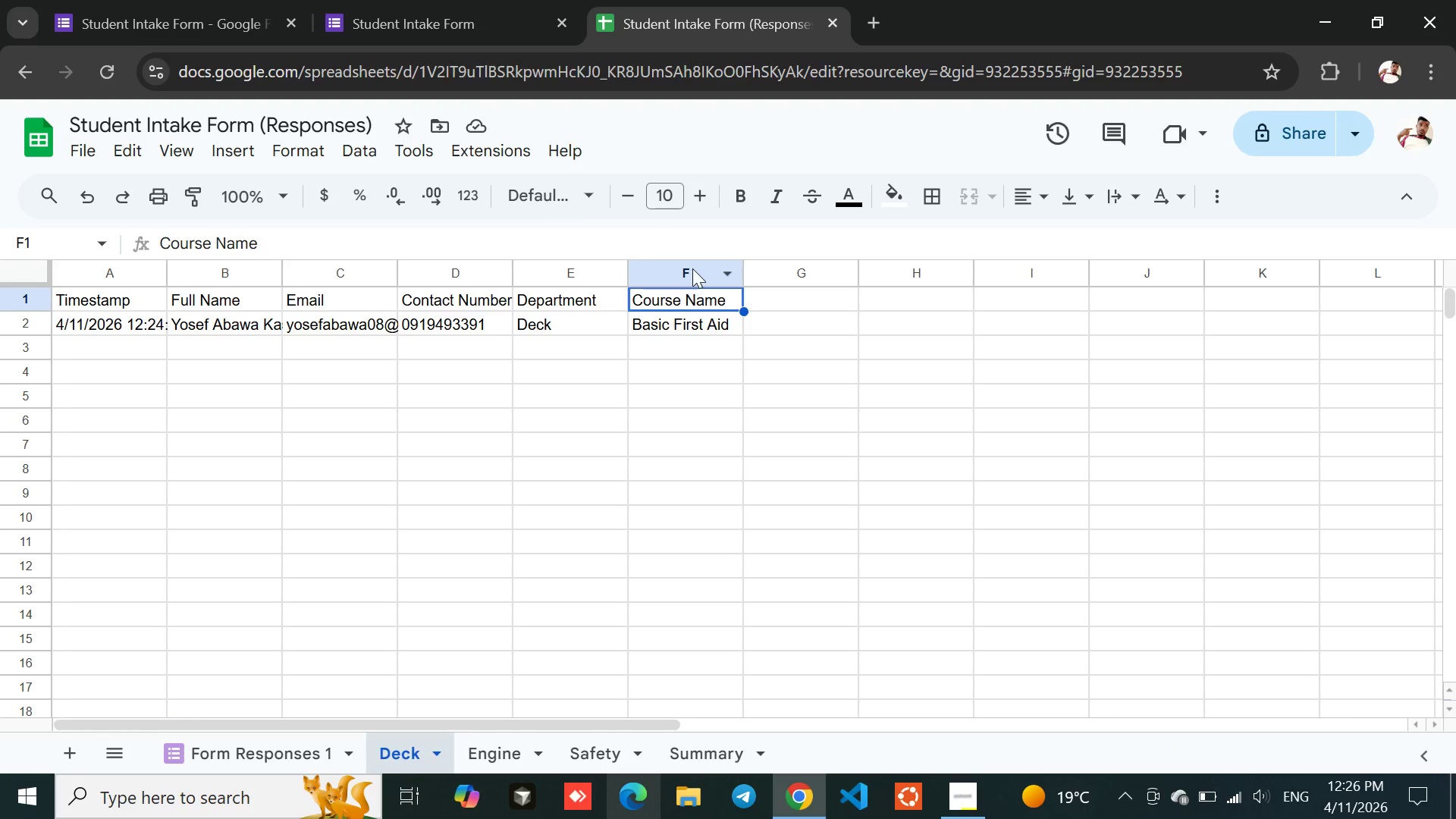 
left_click([692, 268])
 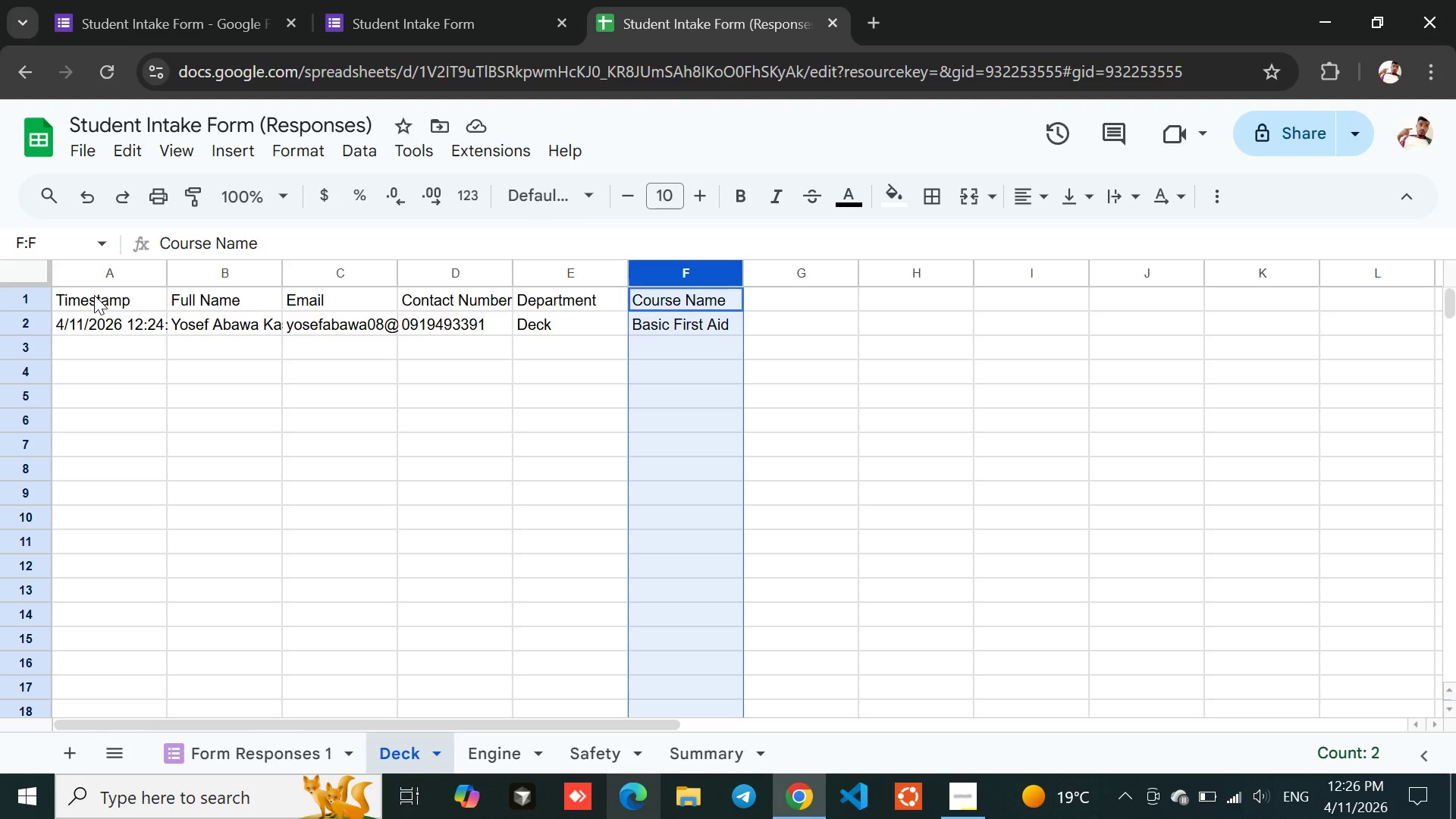 
left_click([101, 271])
 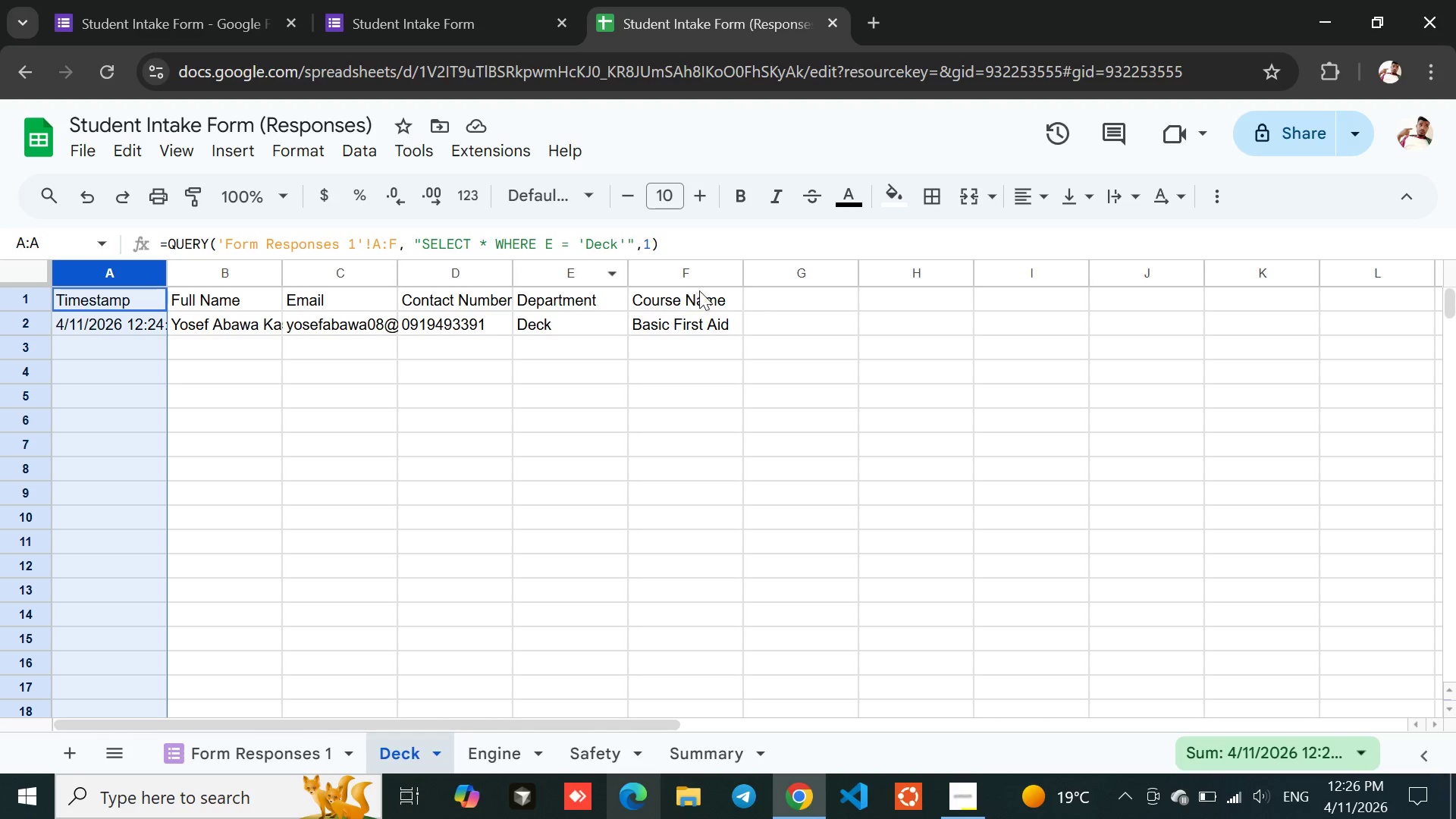 
left_click([714, 279])
 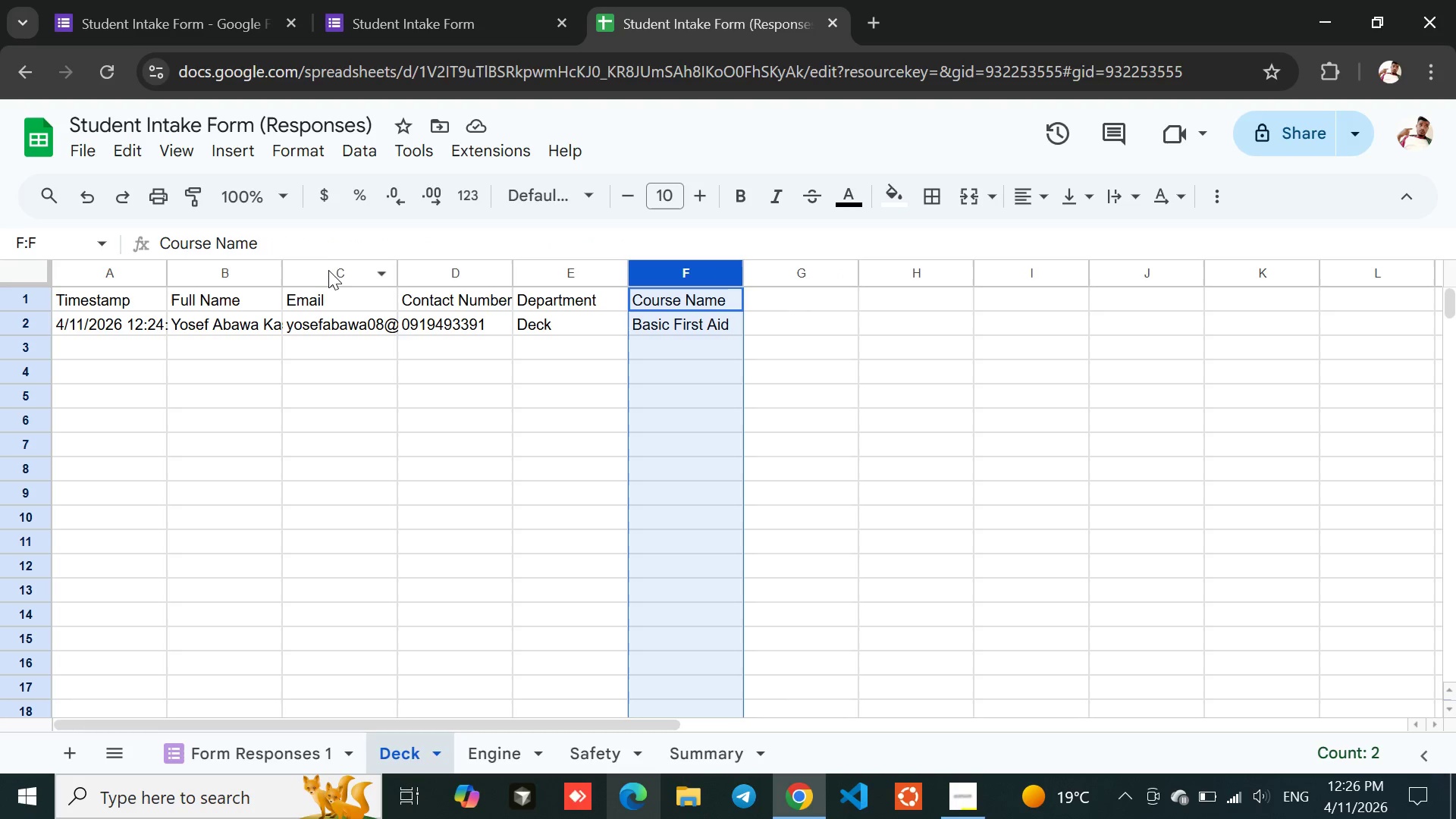 
left_click([132, 279])
 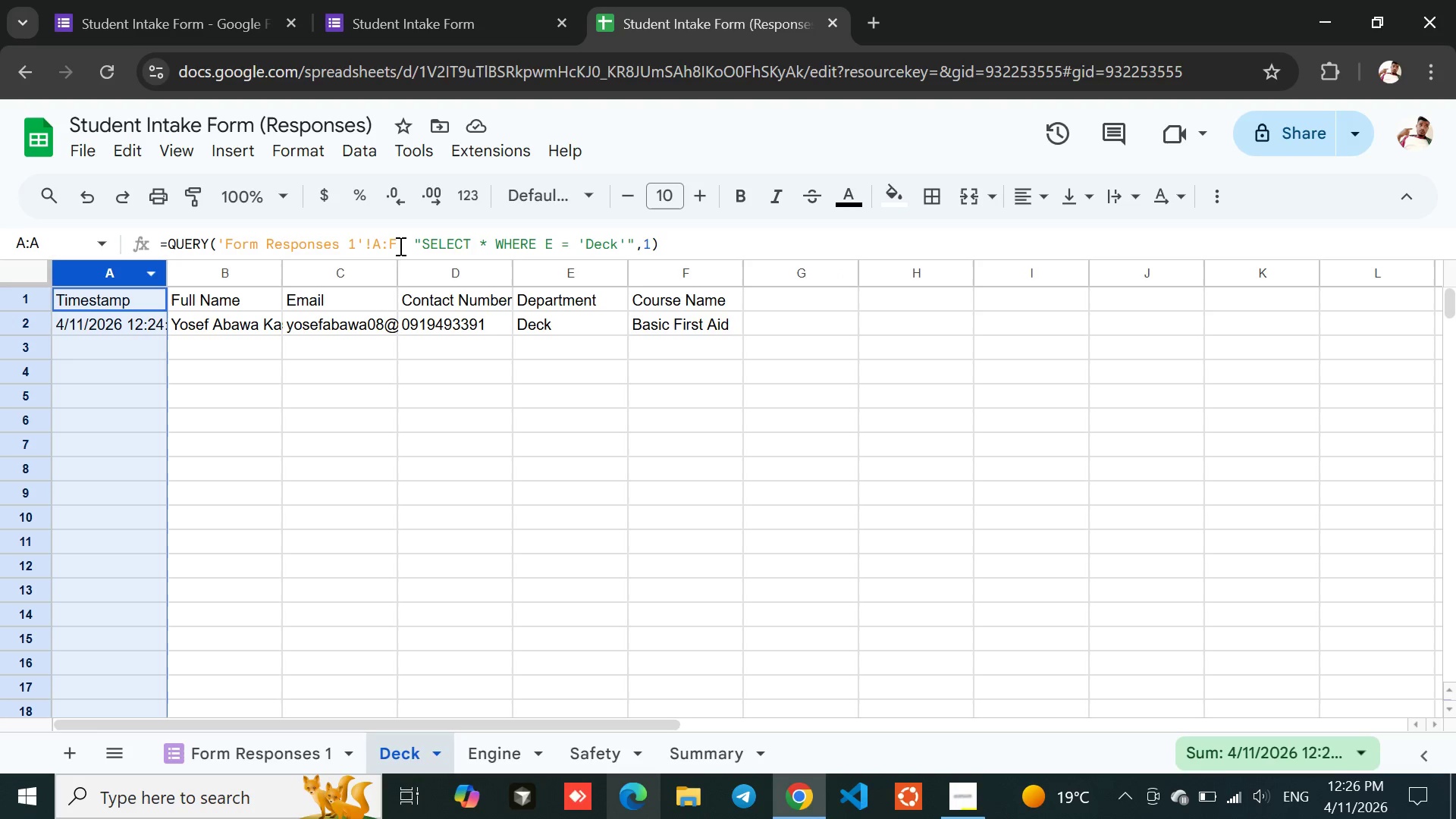 
left_click([397, 245])
 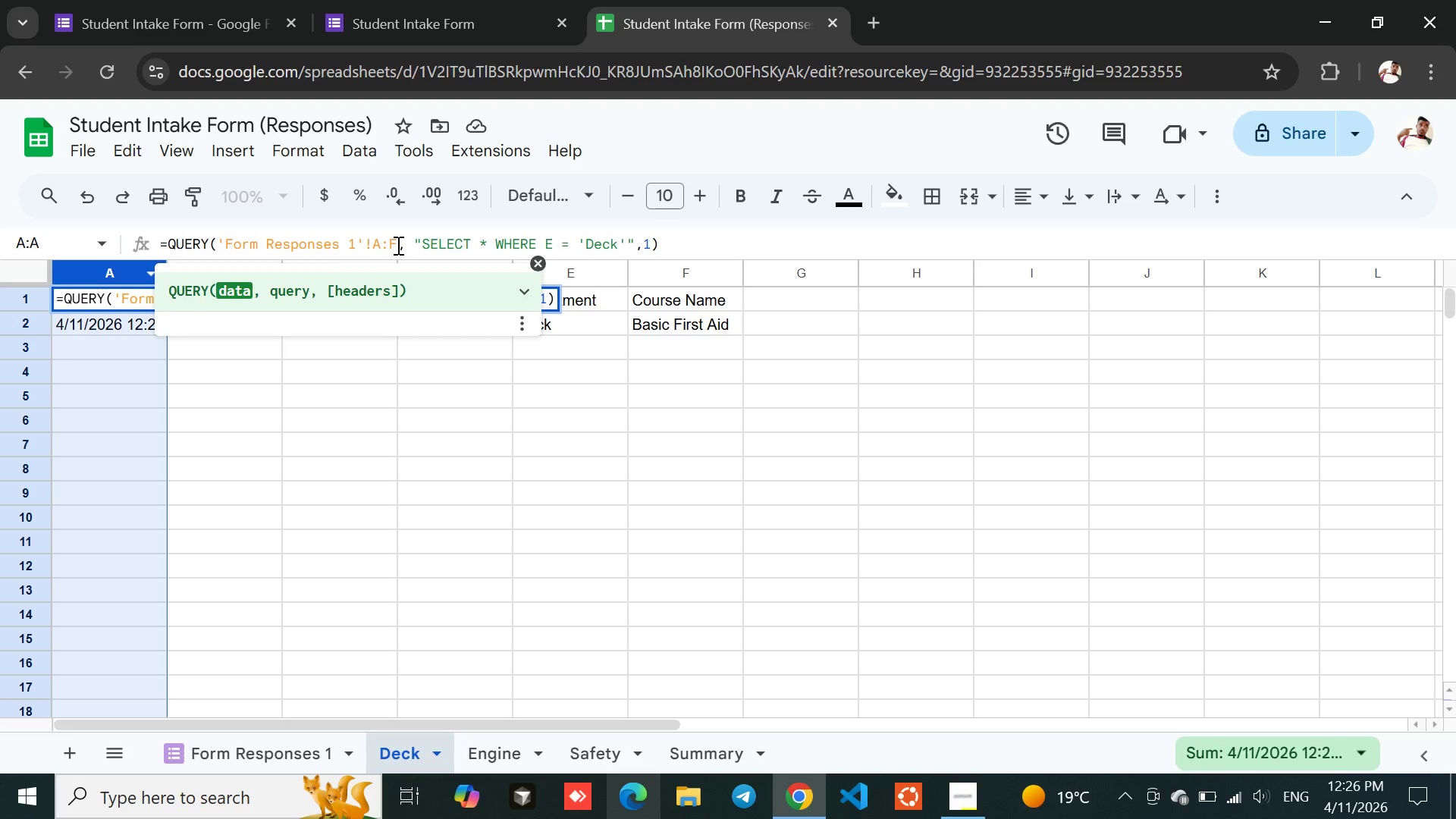 
key(Backspace)
 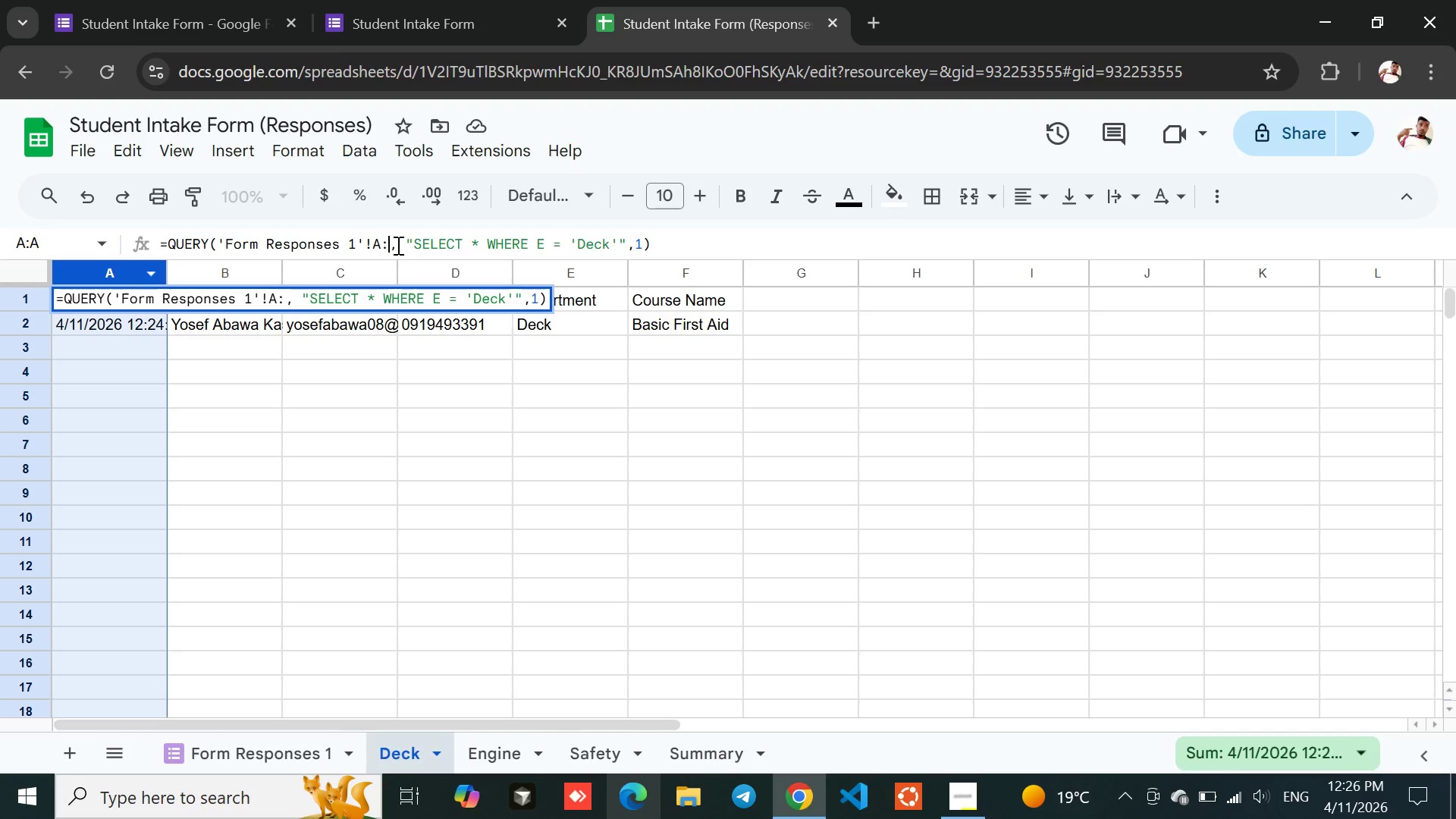 
key(Shift+G)
 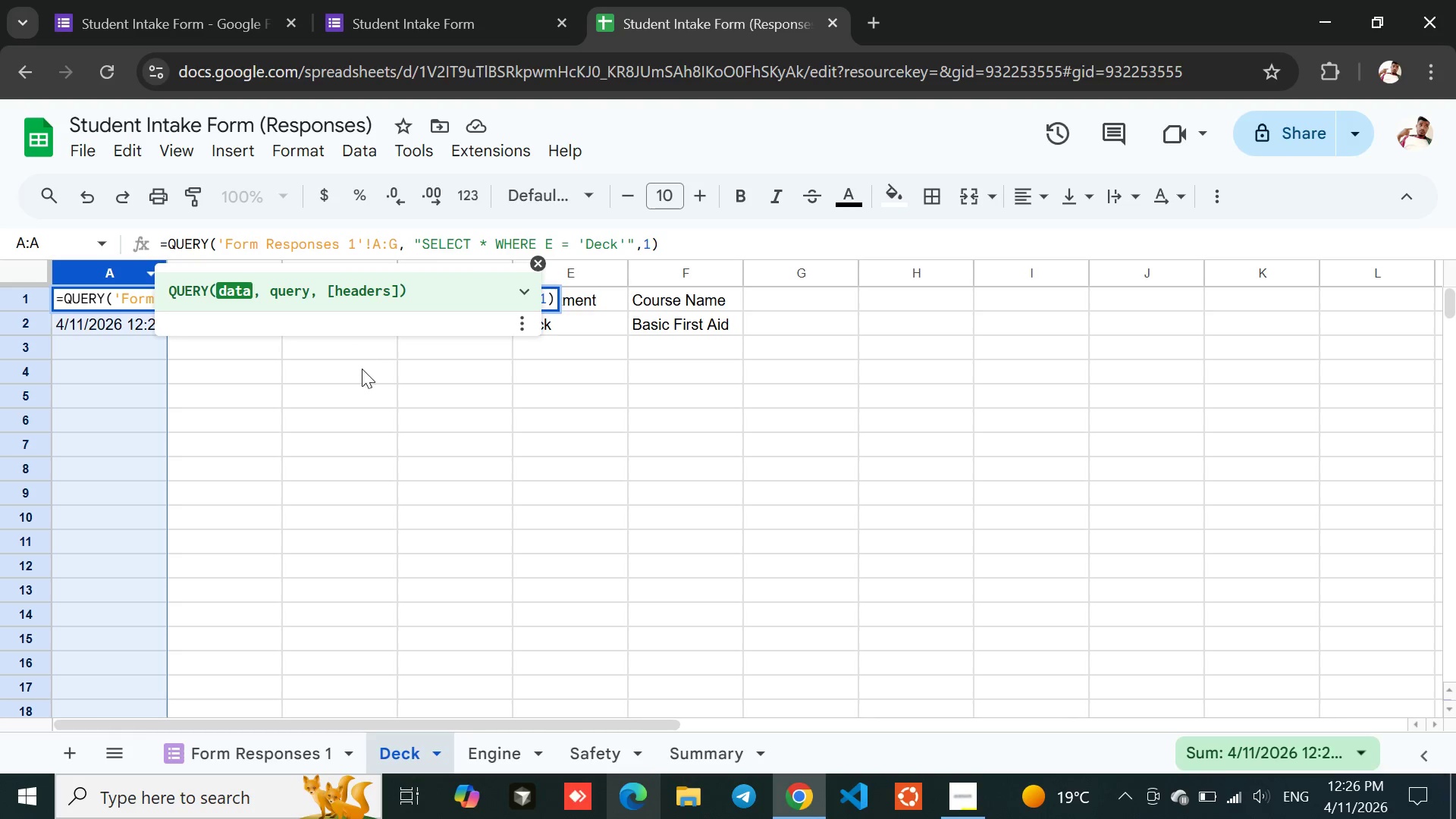 
left_click([362, 373])
 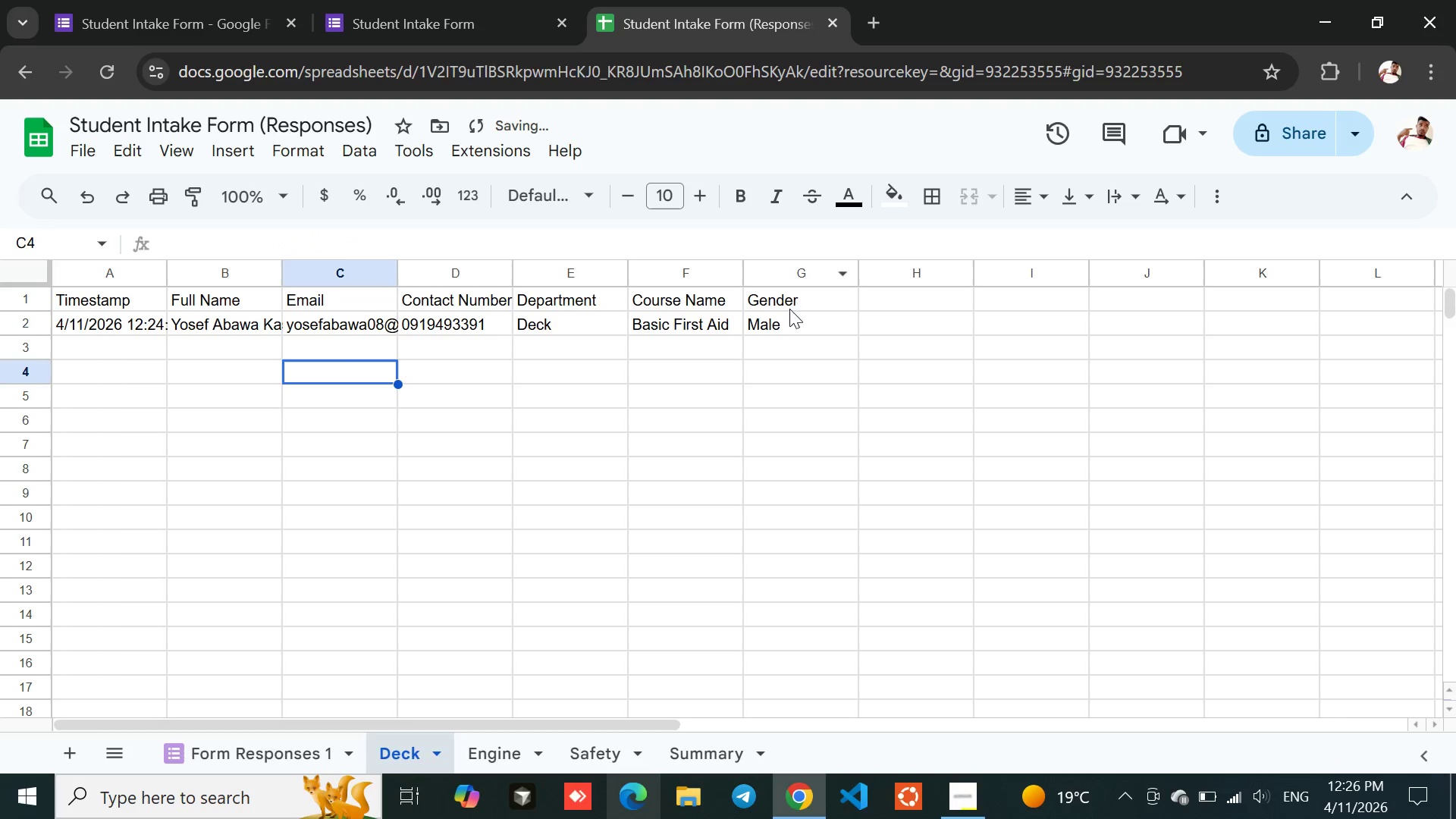 
left_click([806, 303])
 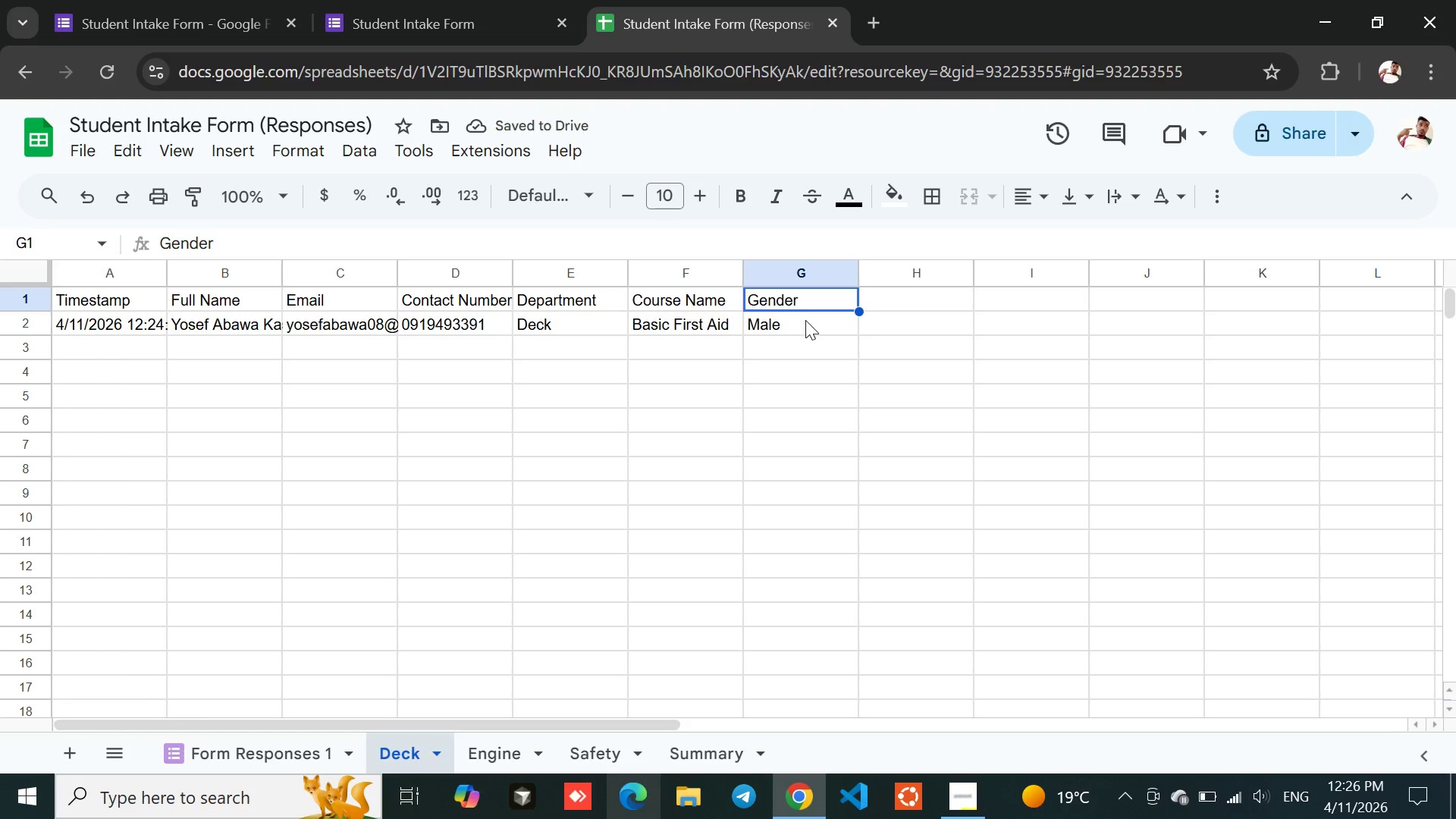 
left_click([805, 320])
 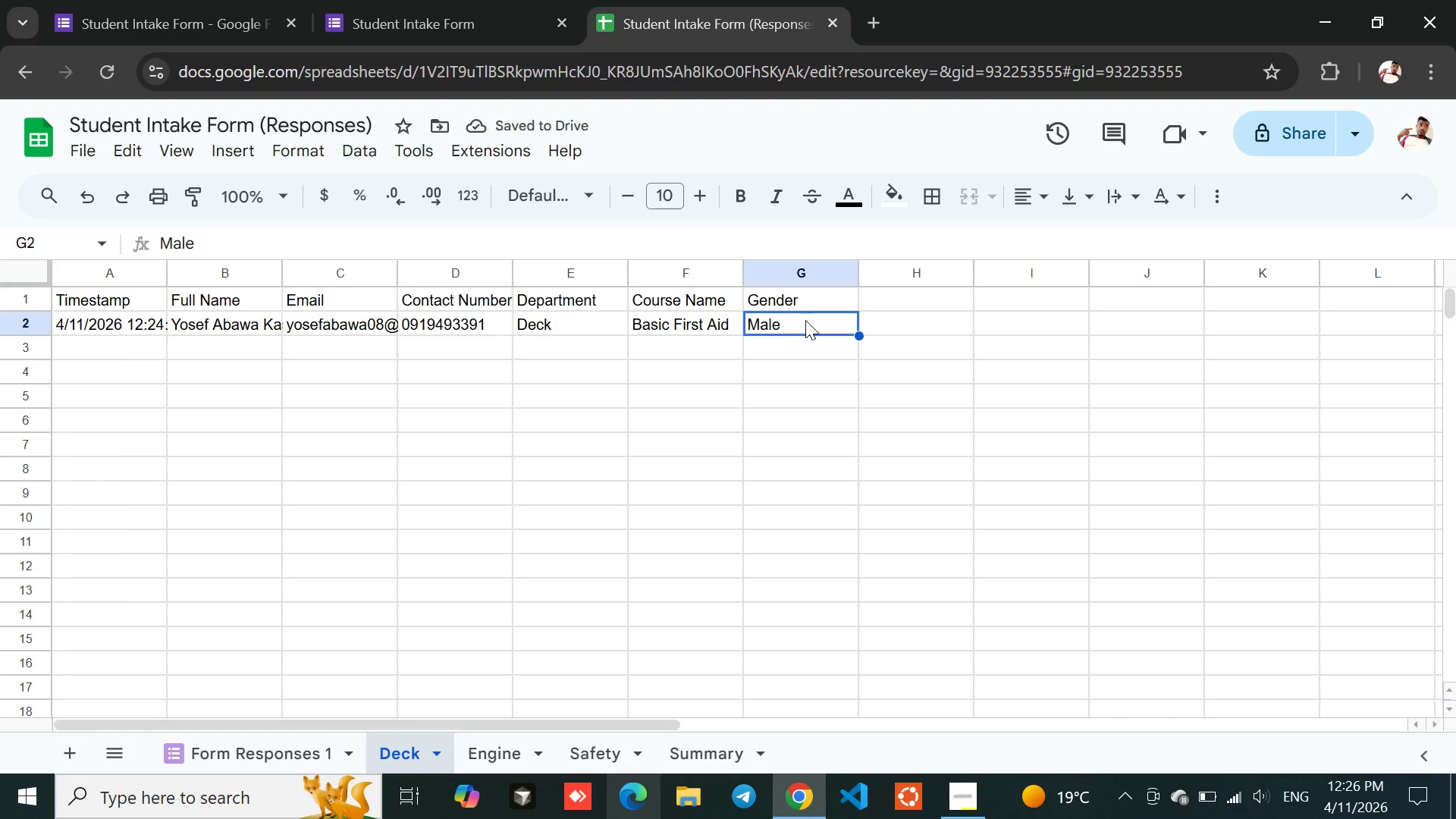 
double_click([805, 320])
 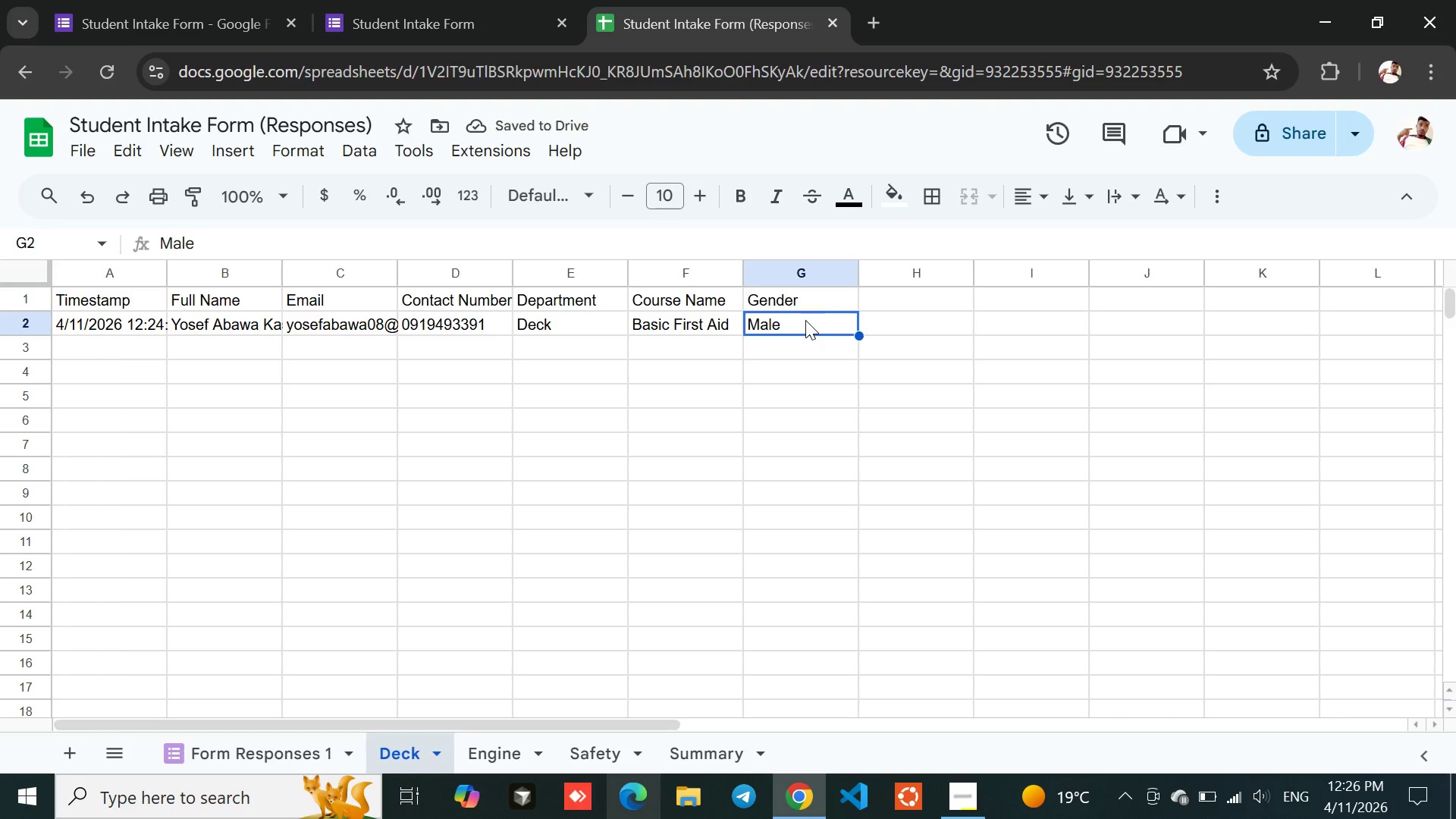 
triple_click([805, 320])
 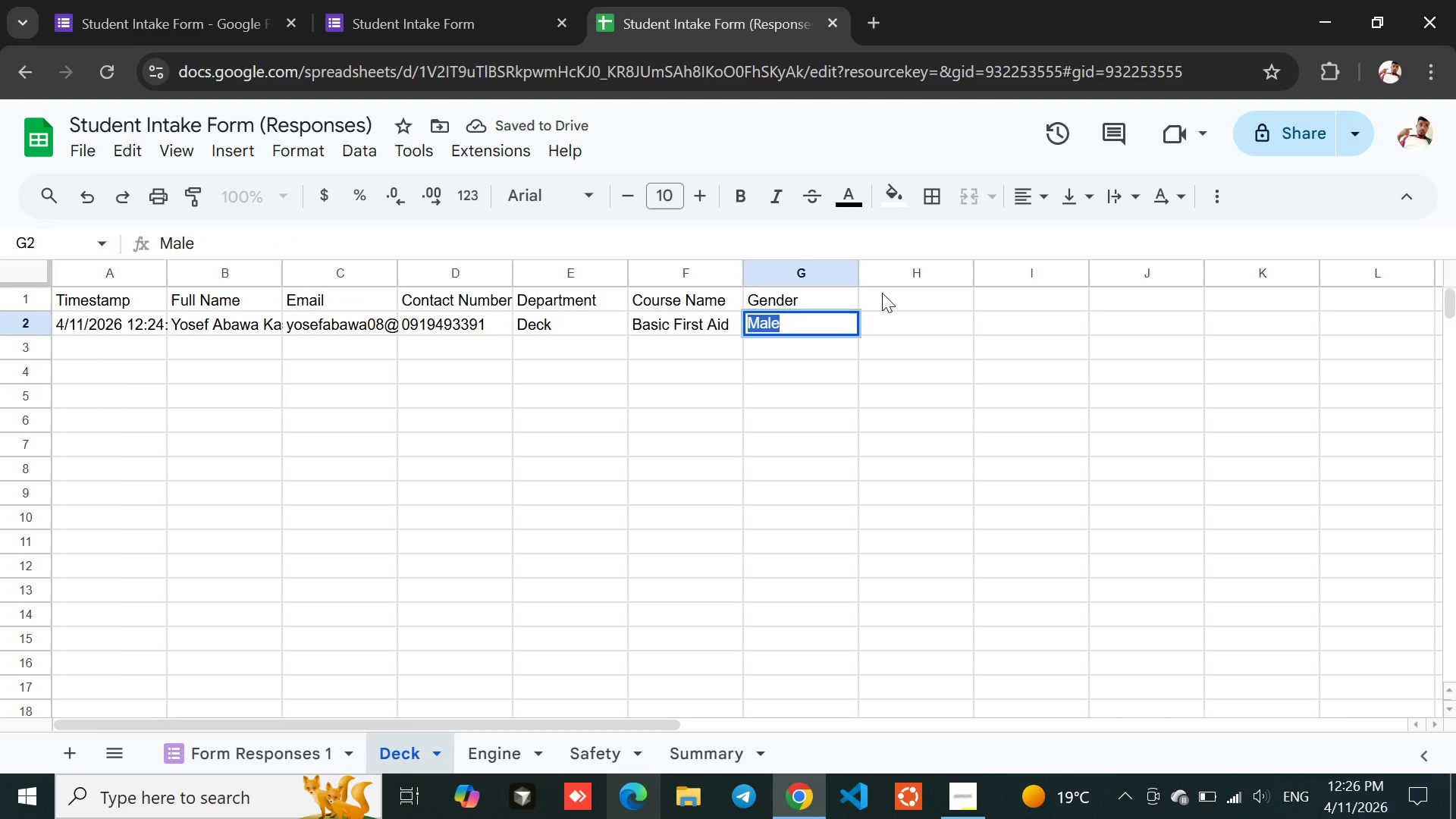 
left_click([884, 293])
 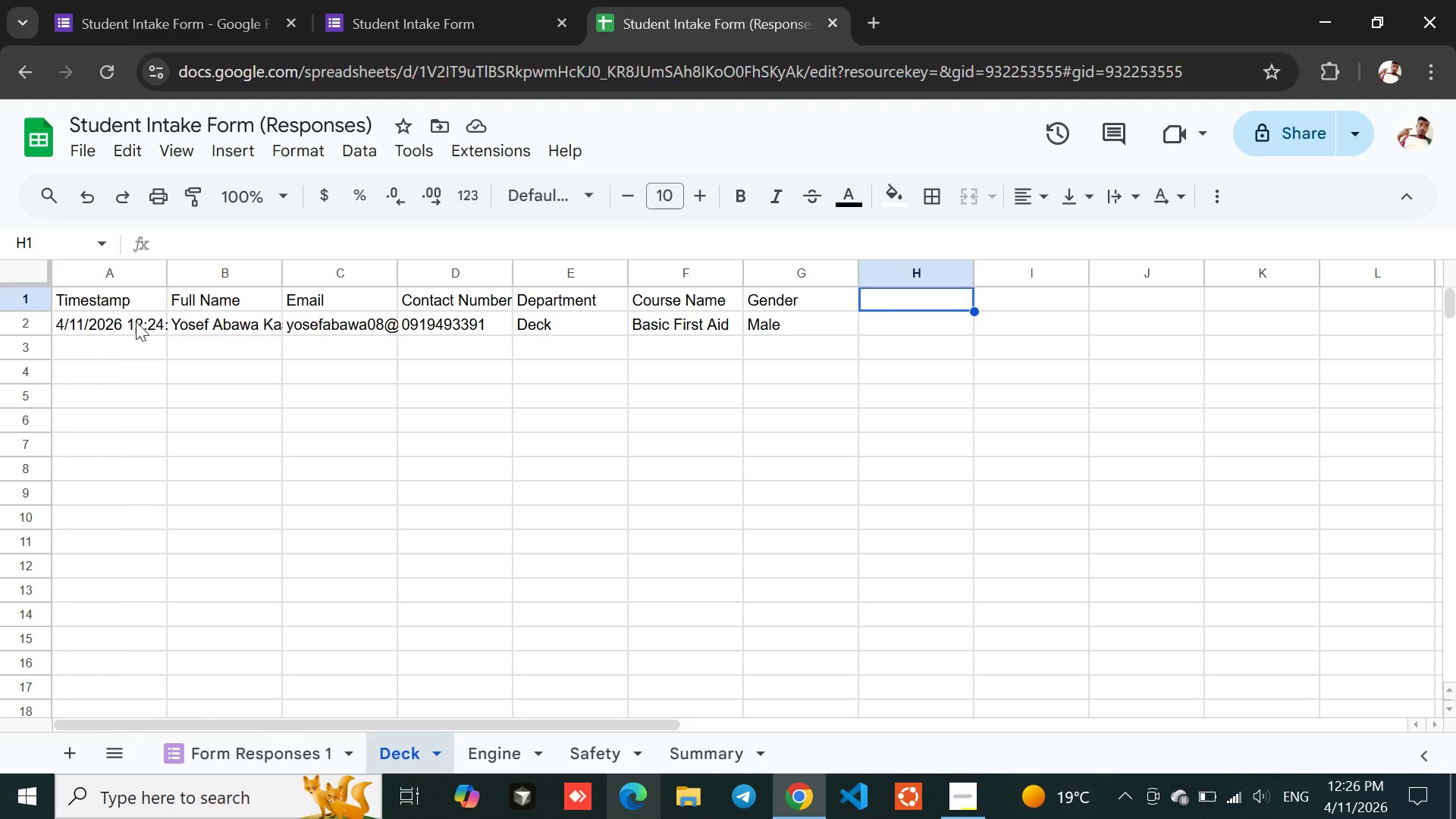 
left_click([109, 271])
 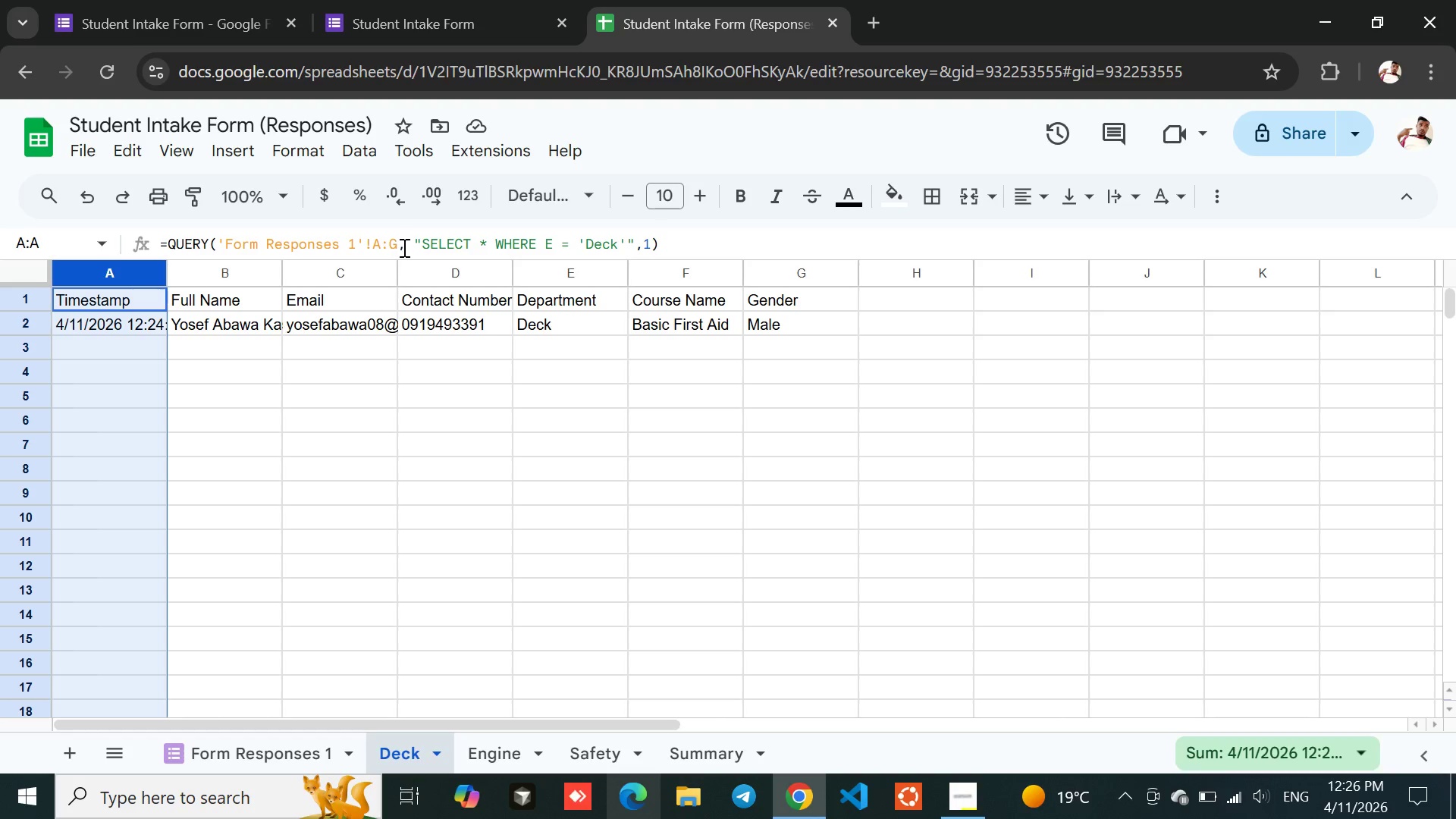 
left_click([400, 247])
 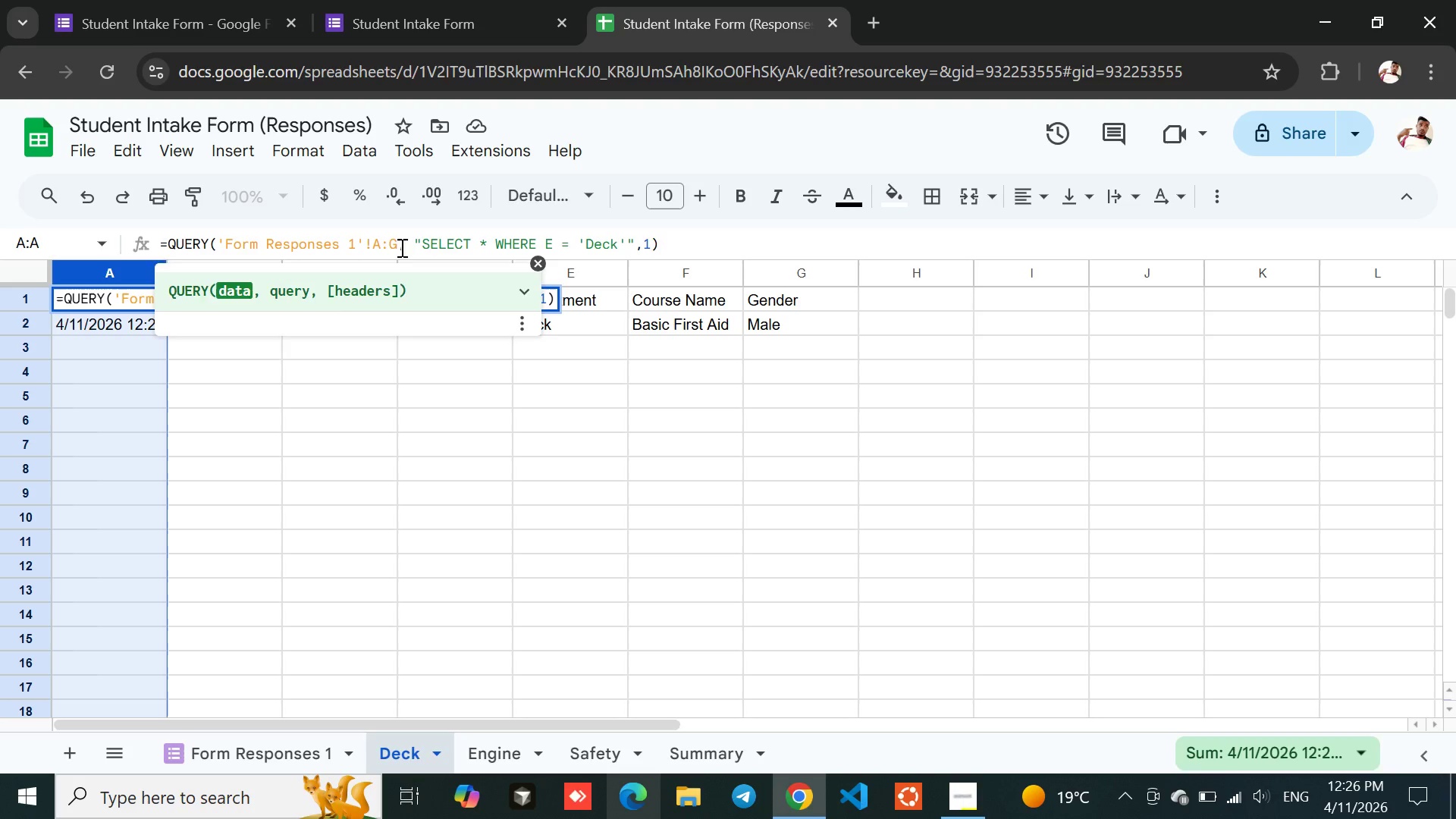 
key(Backspace)
 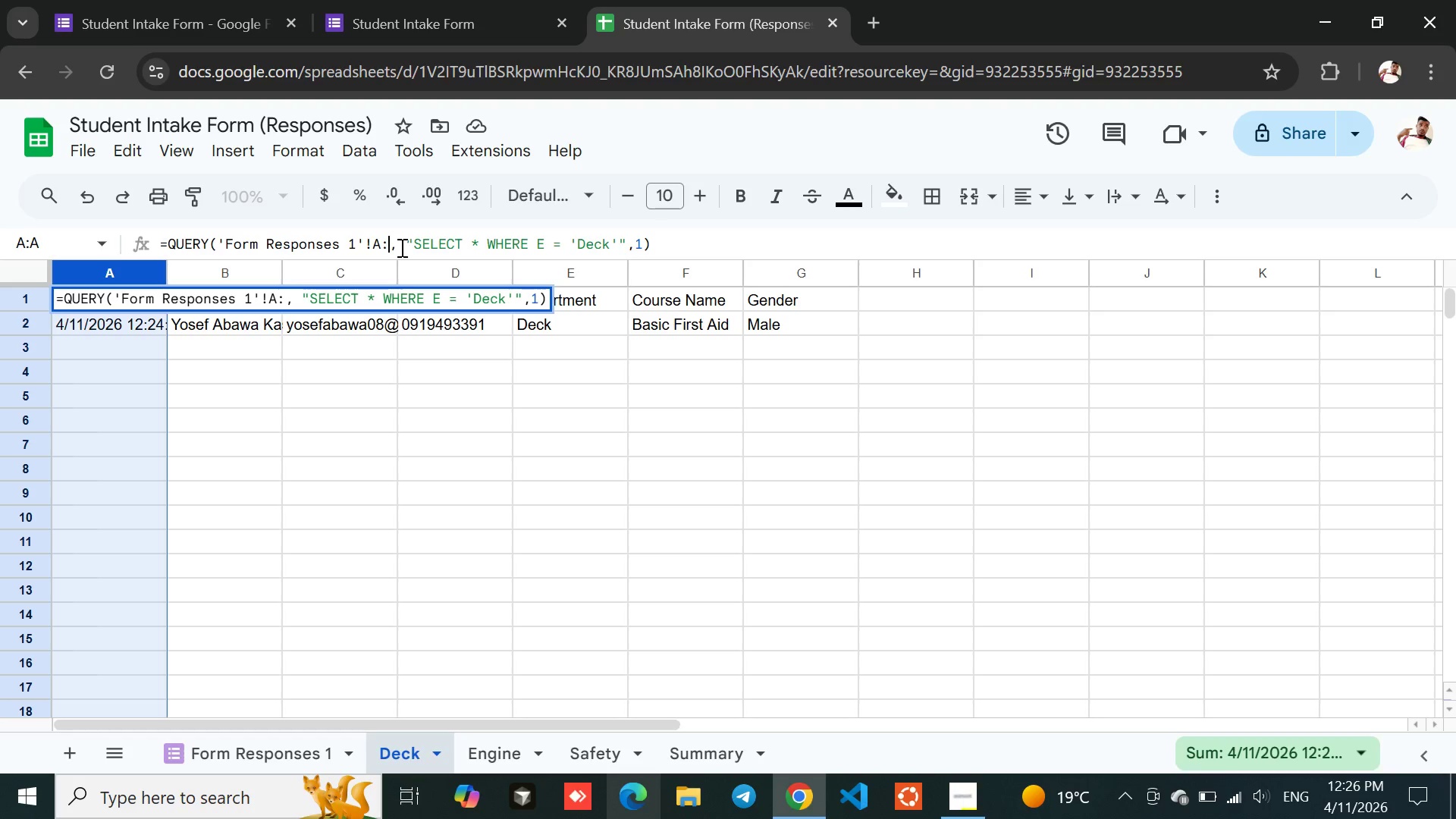 
key(Shift+ShiftLeft)
 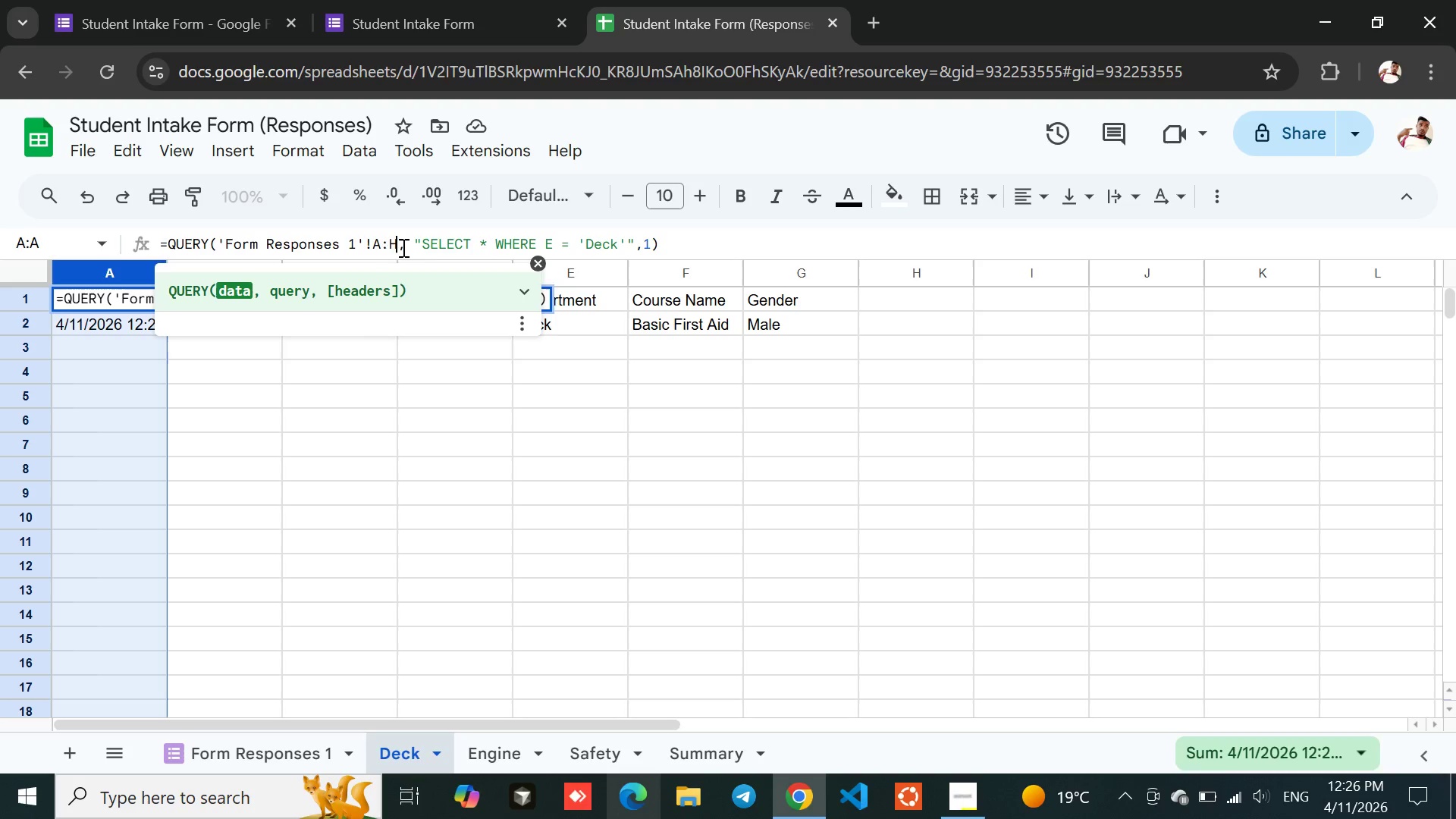 
key(Shift+H)
 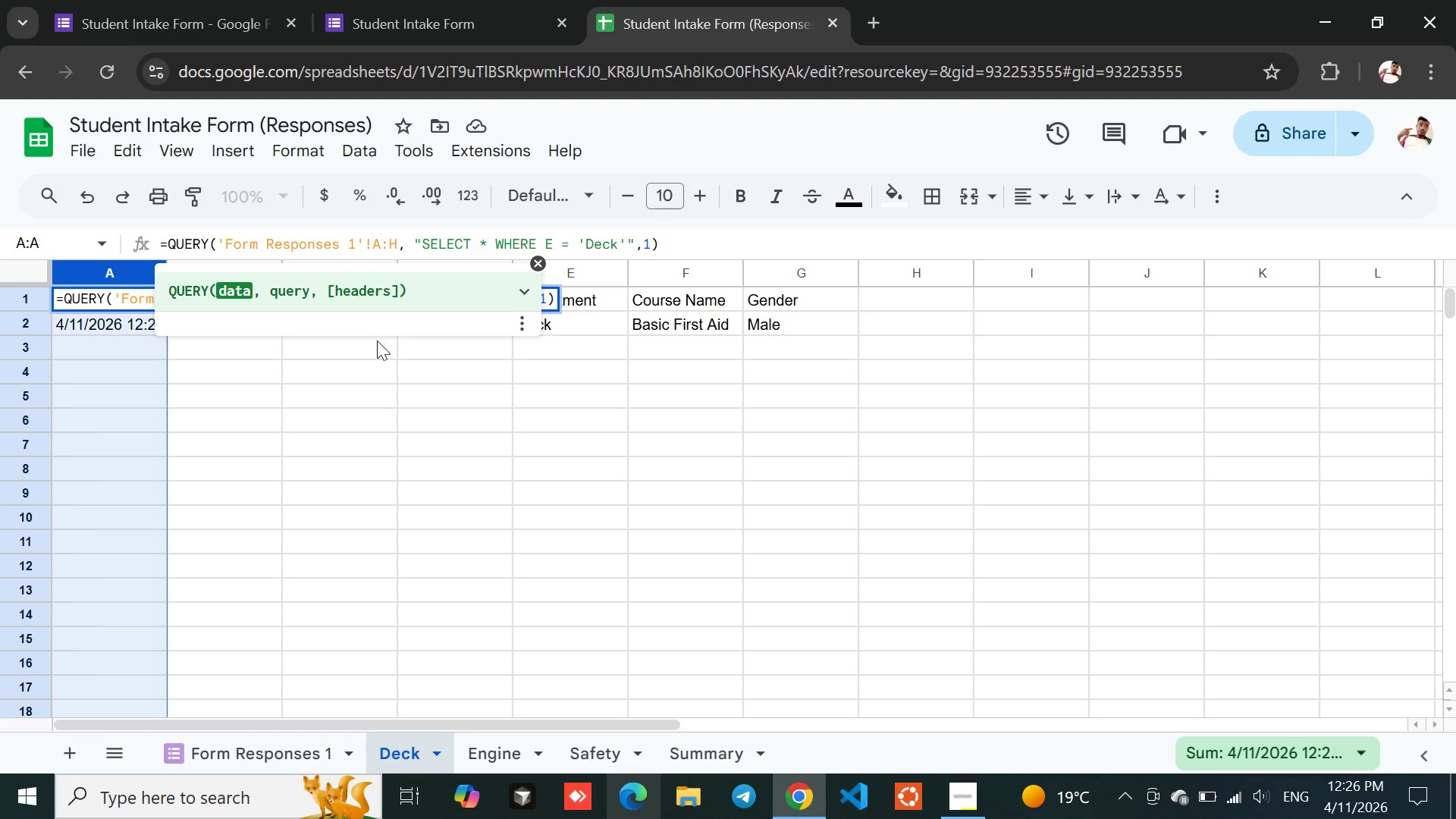 
left_click([378, 370])
 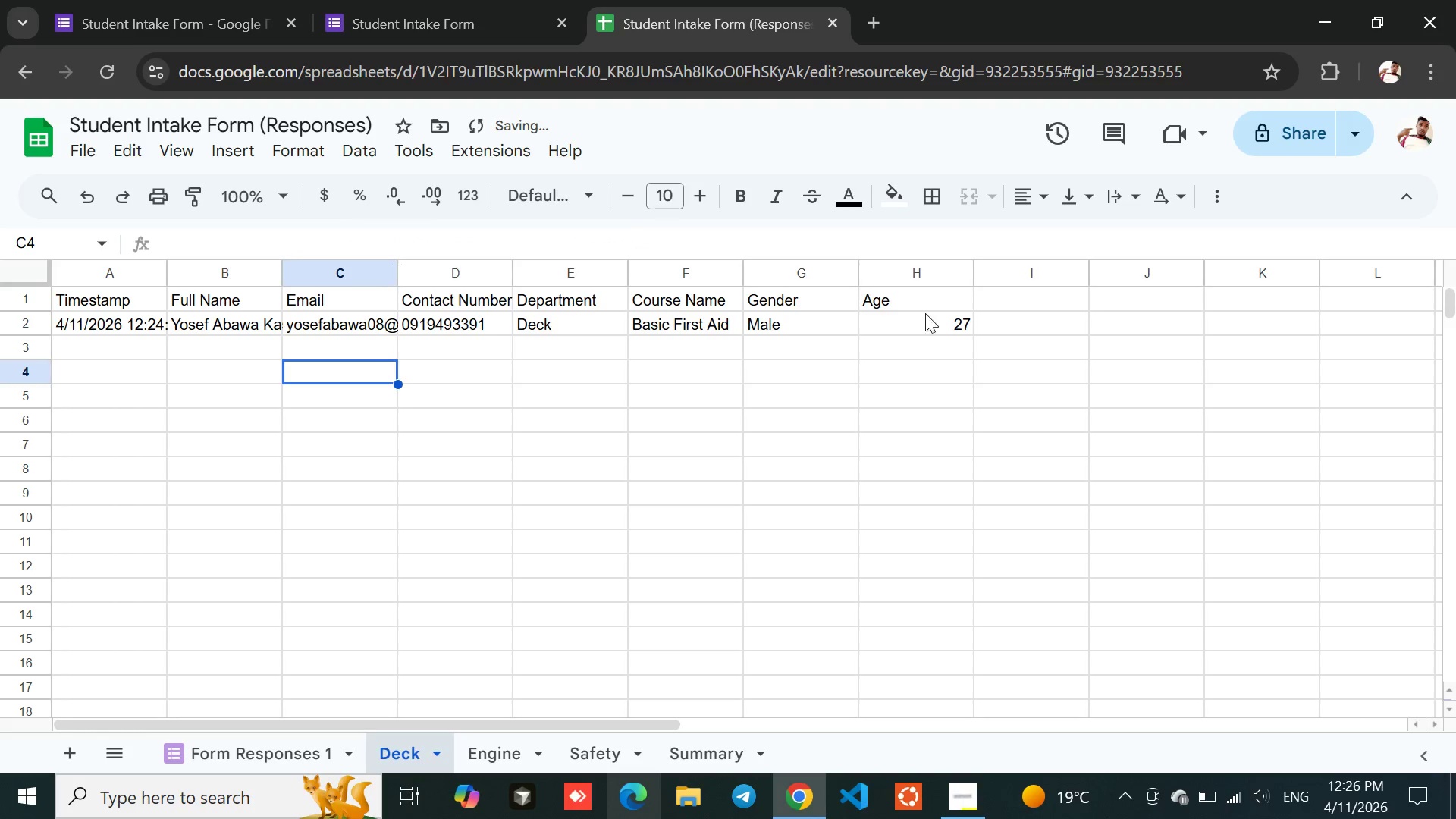 
left_click([918, 322])
 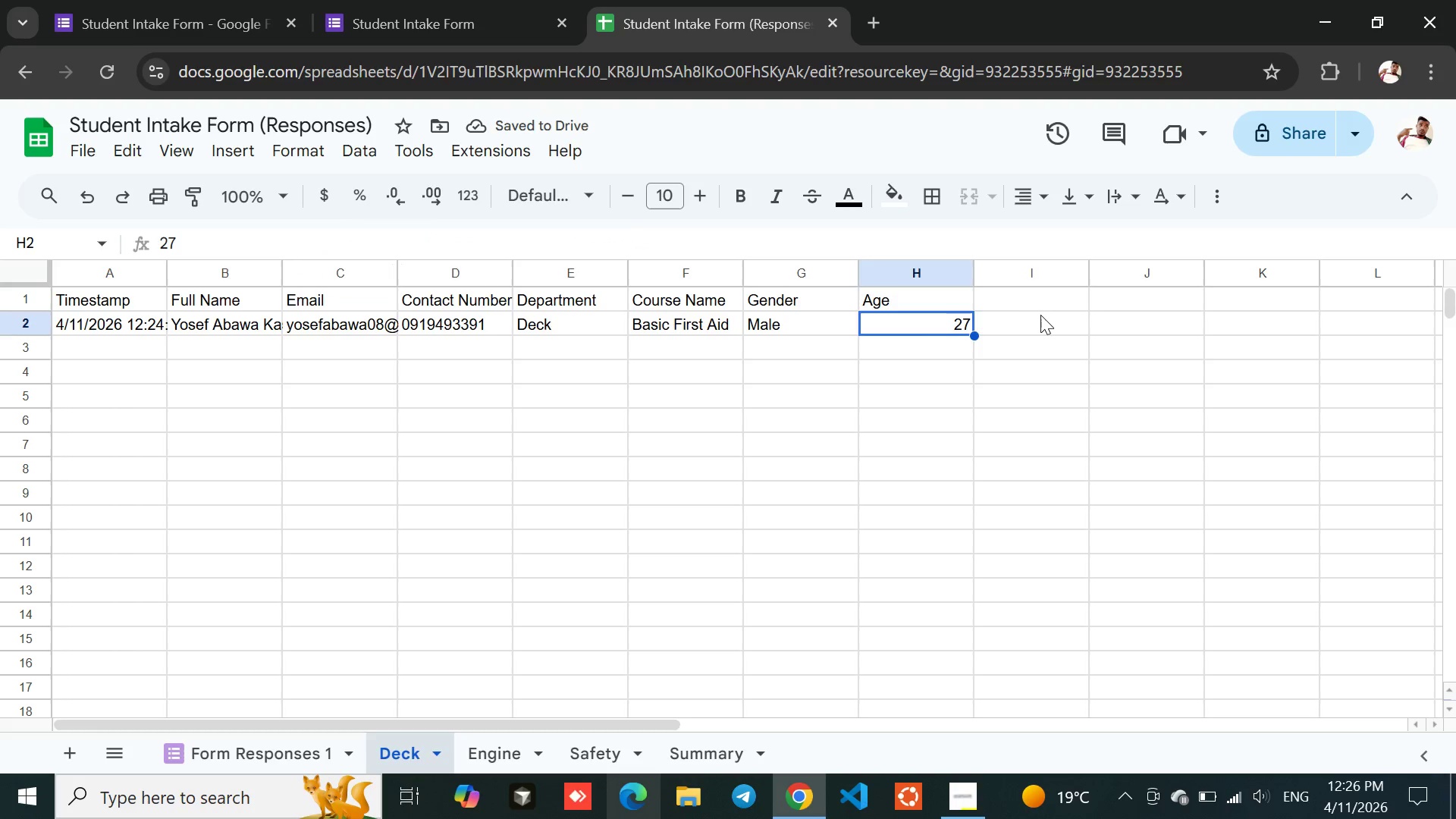 
left_click([1042, 315])
 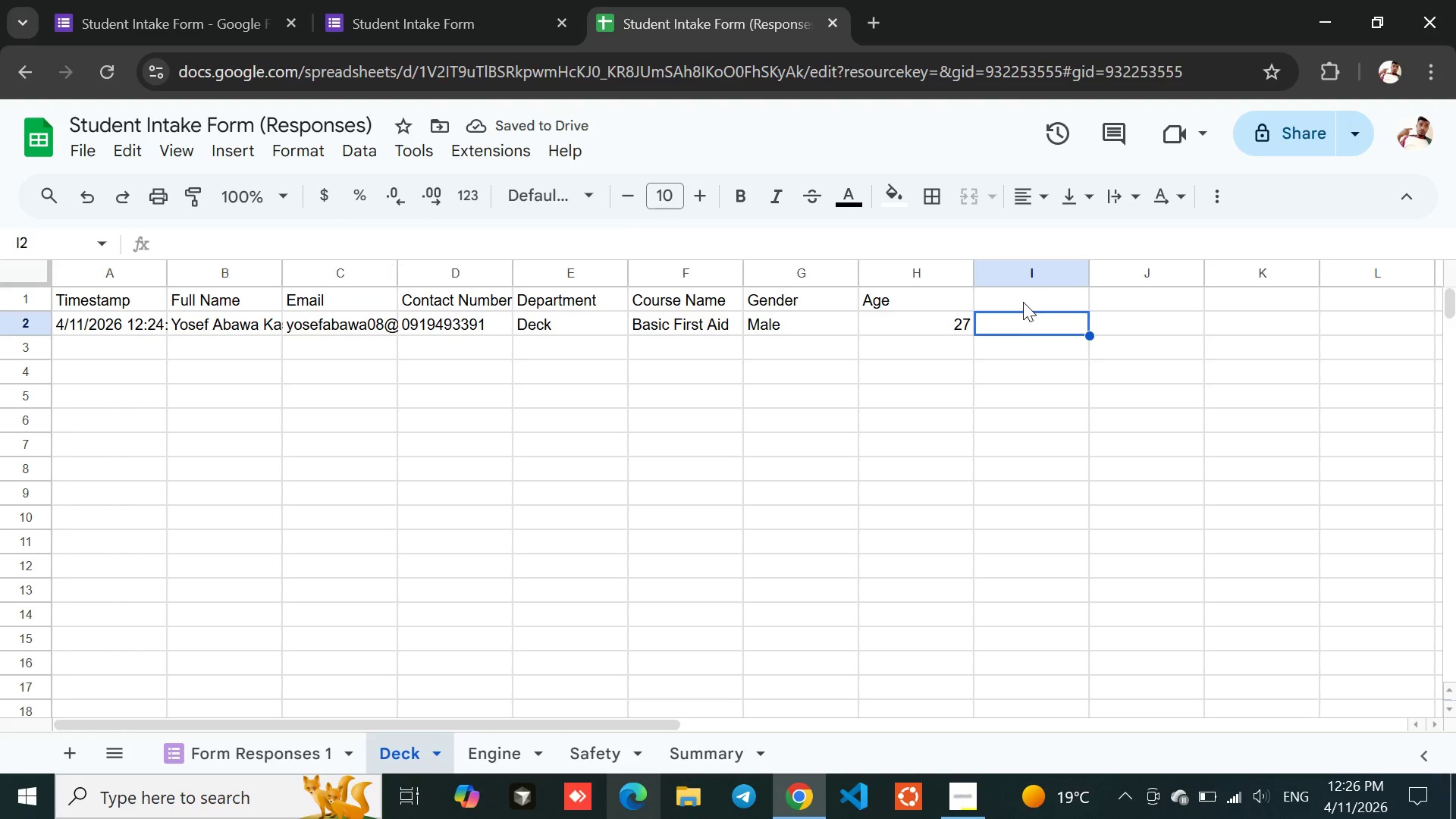 
left_click([1023, 302])
 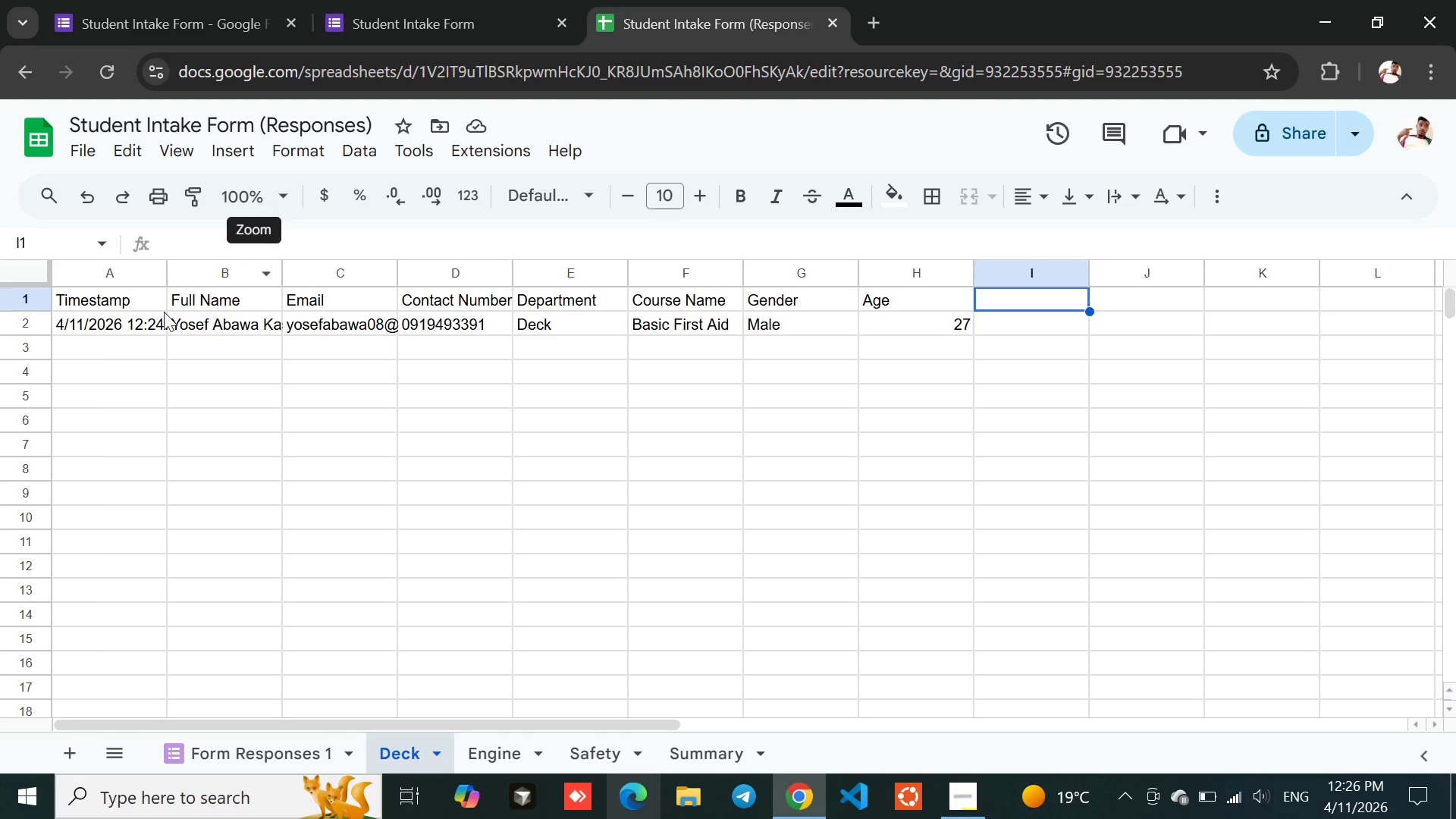 
left_click([113, 270])
 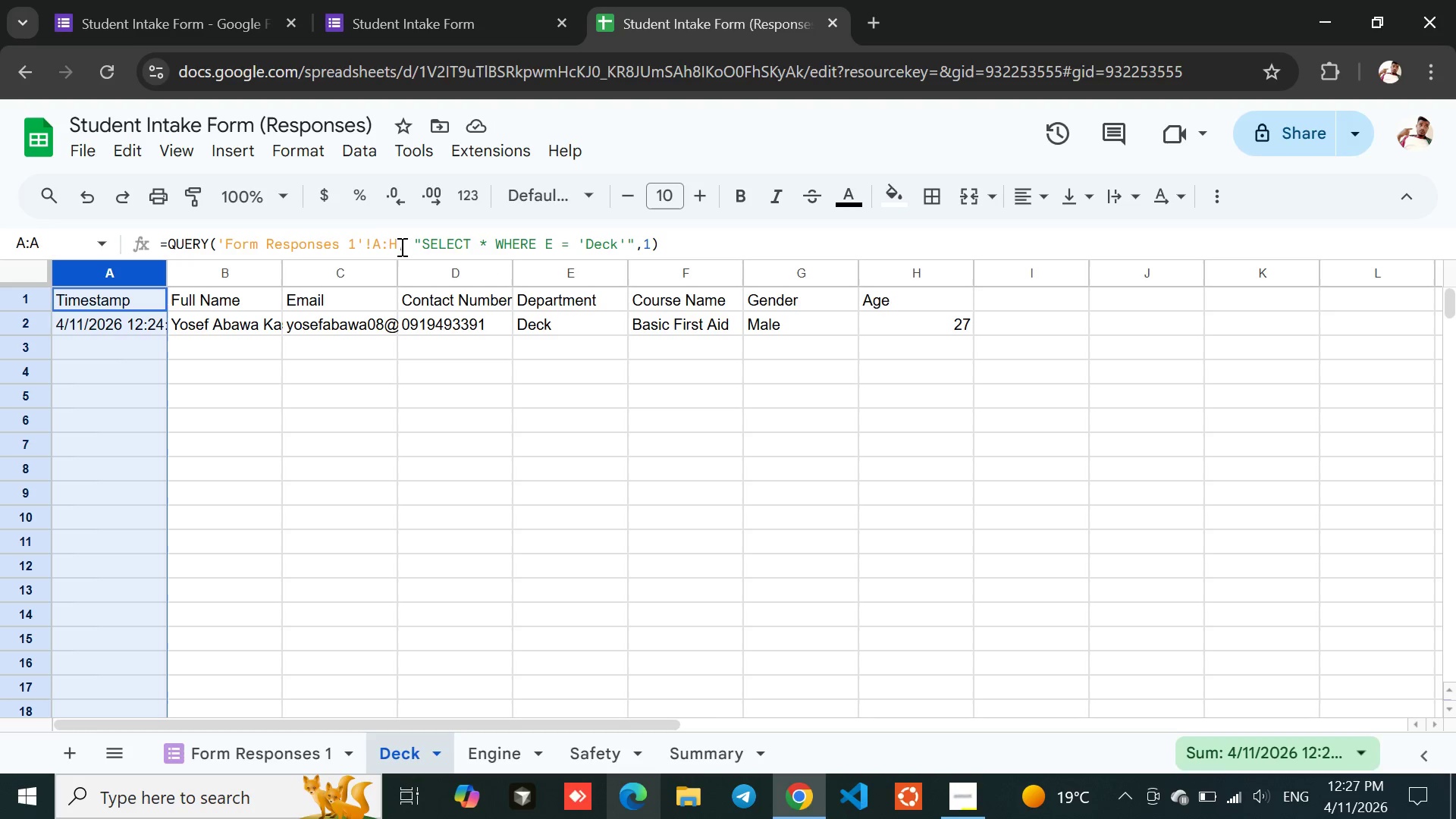 
left_click([397, 246])
 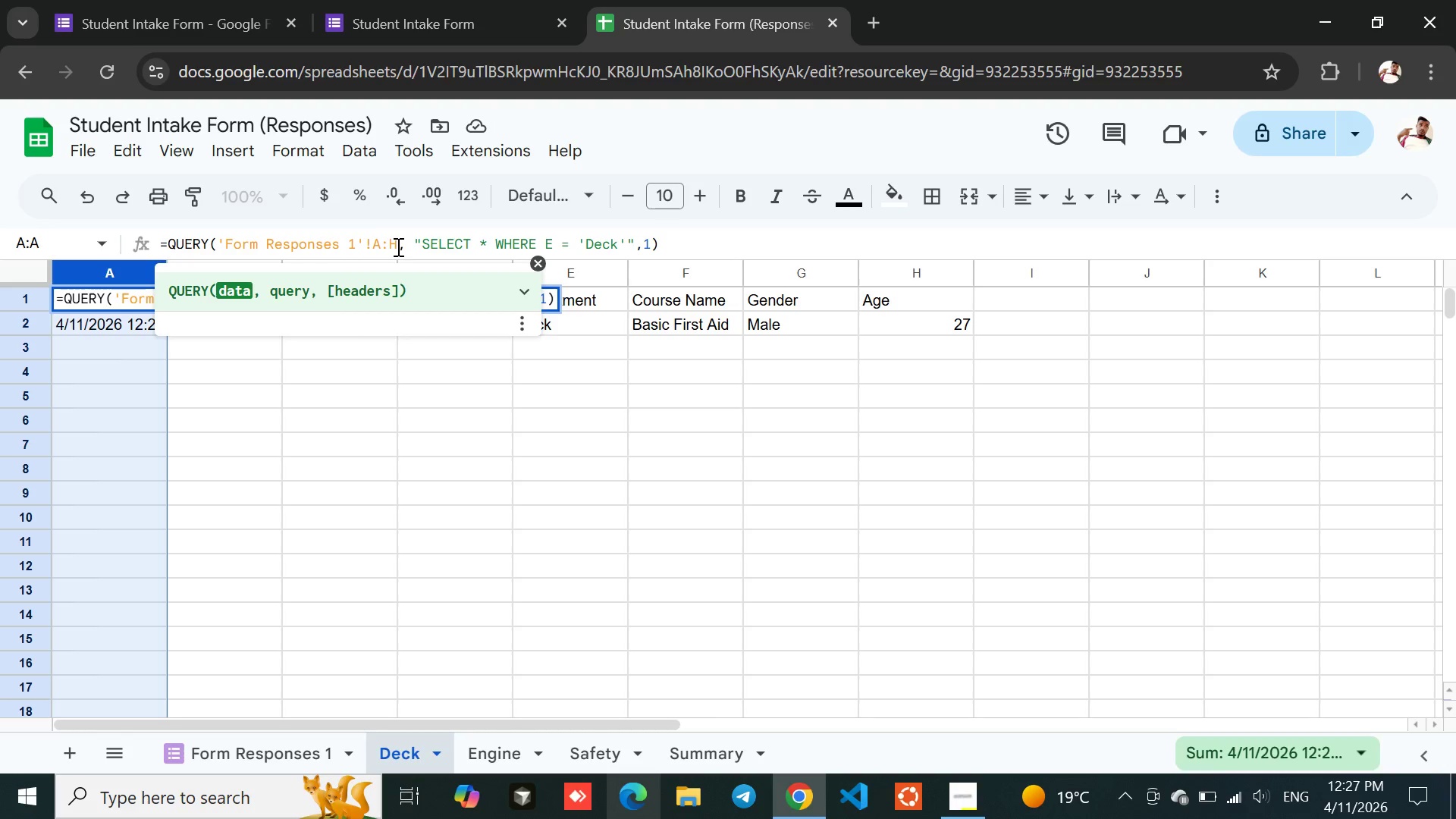 
key(Backspace)
 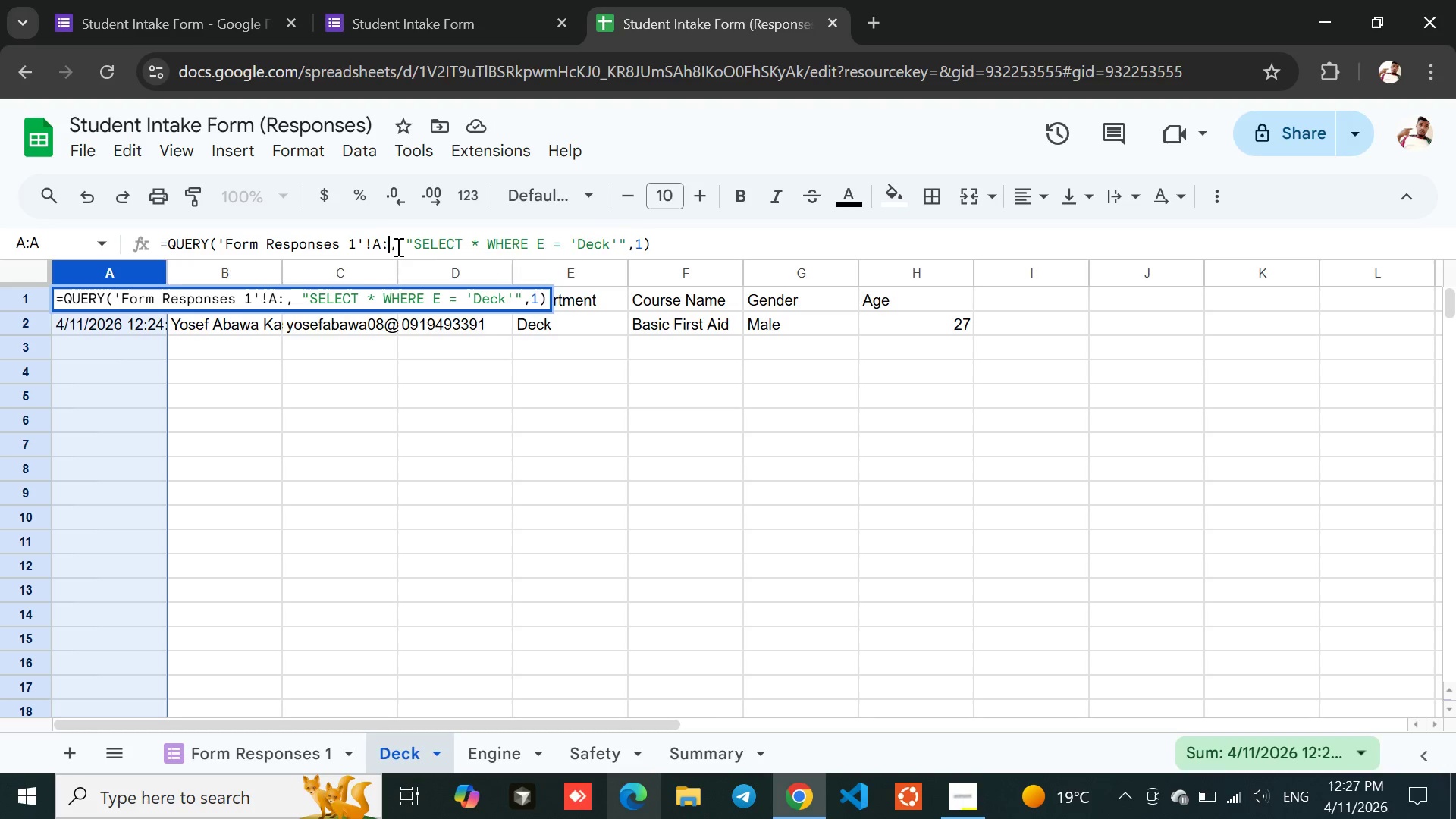 
key(Shift+ShiftLeft)
 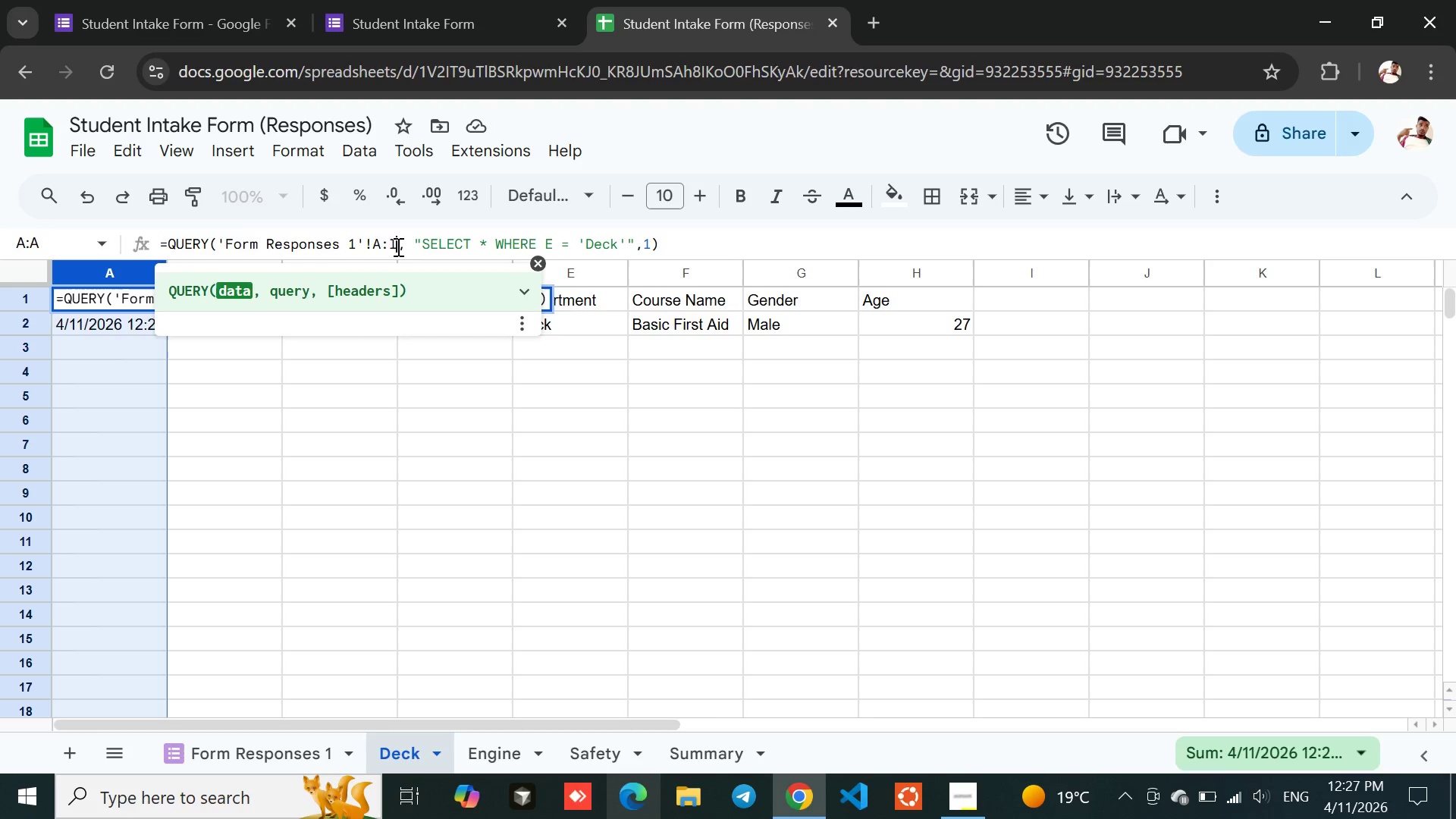 
key(Shift+I)
 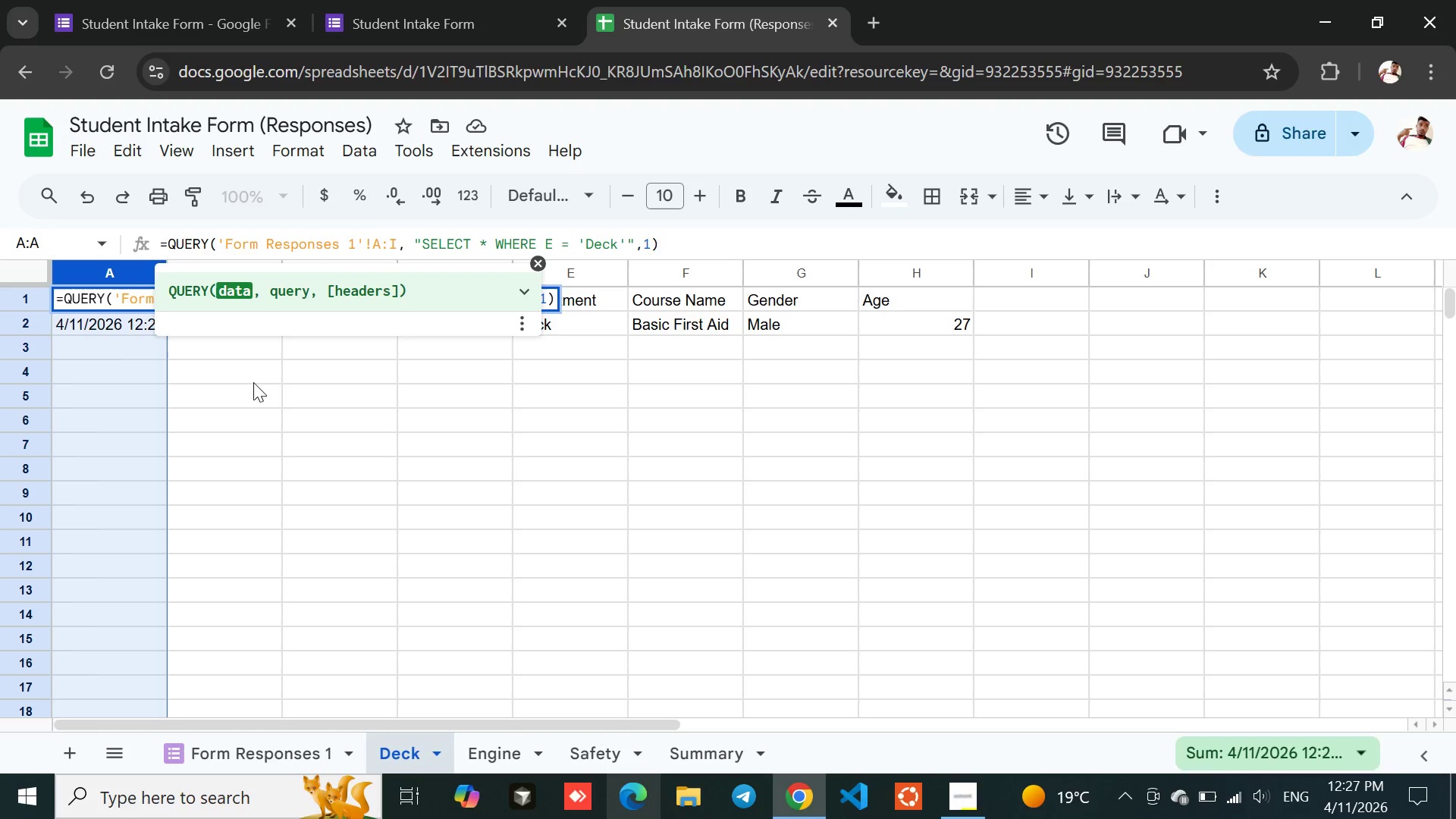 
left_click([197, 374])
 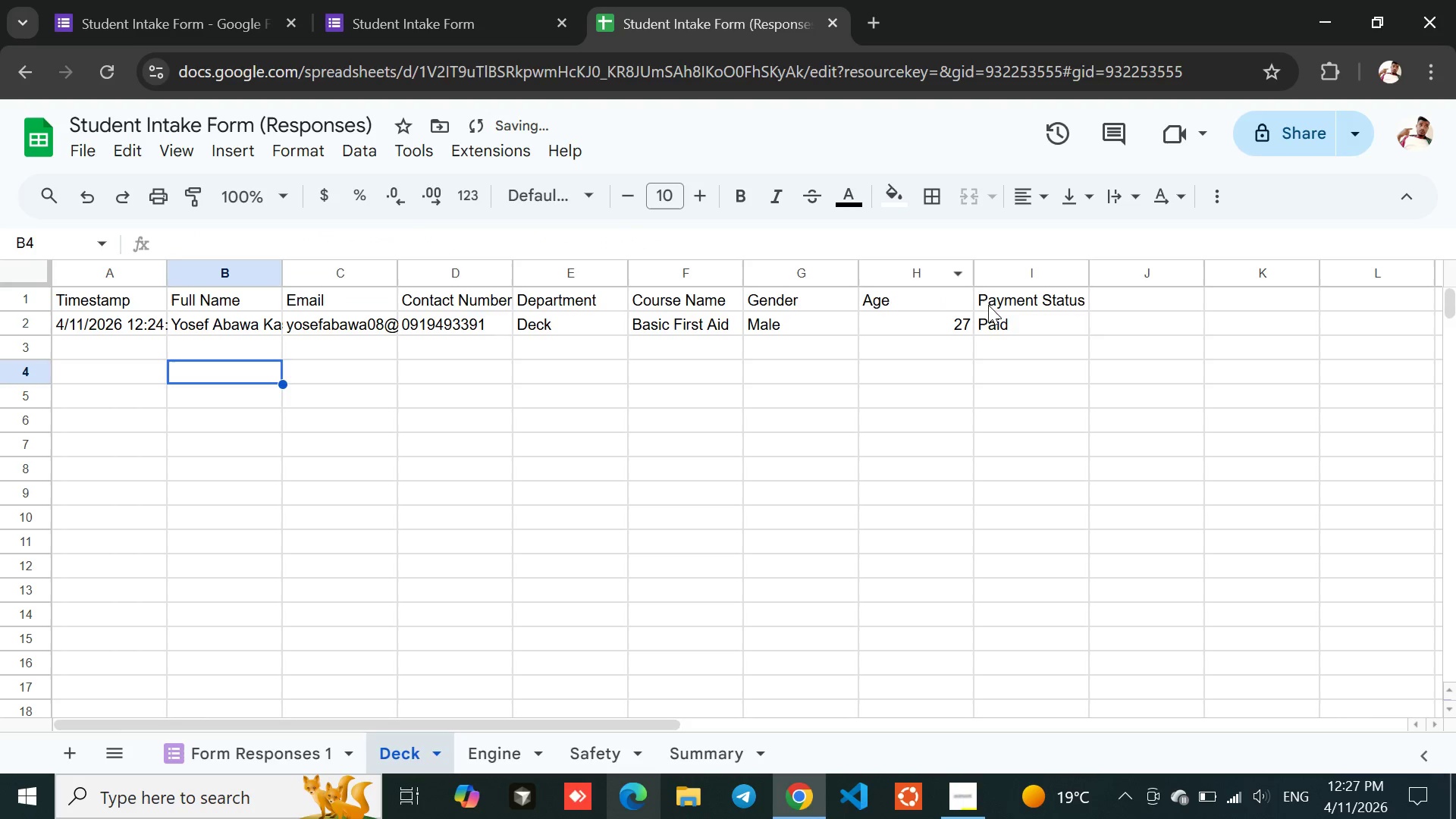 
left_click([1002, 315])
 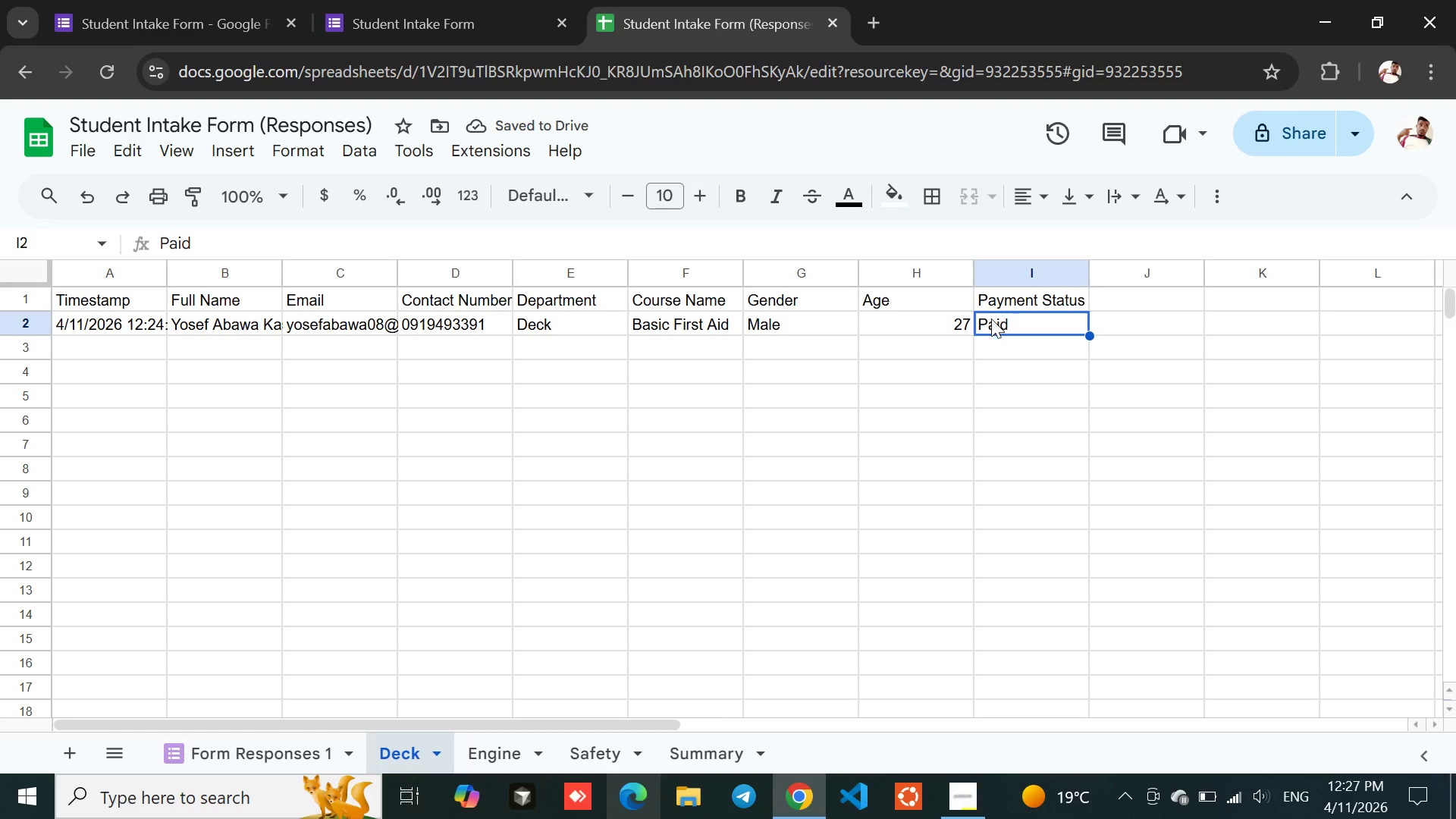 
left_click([950, 327])
 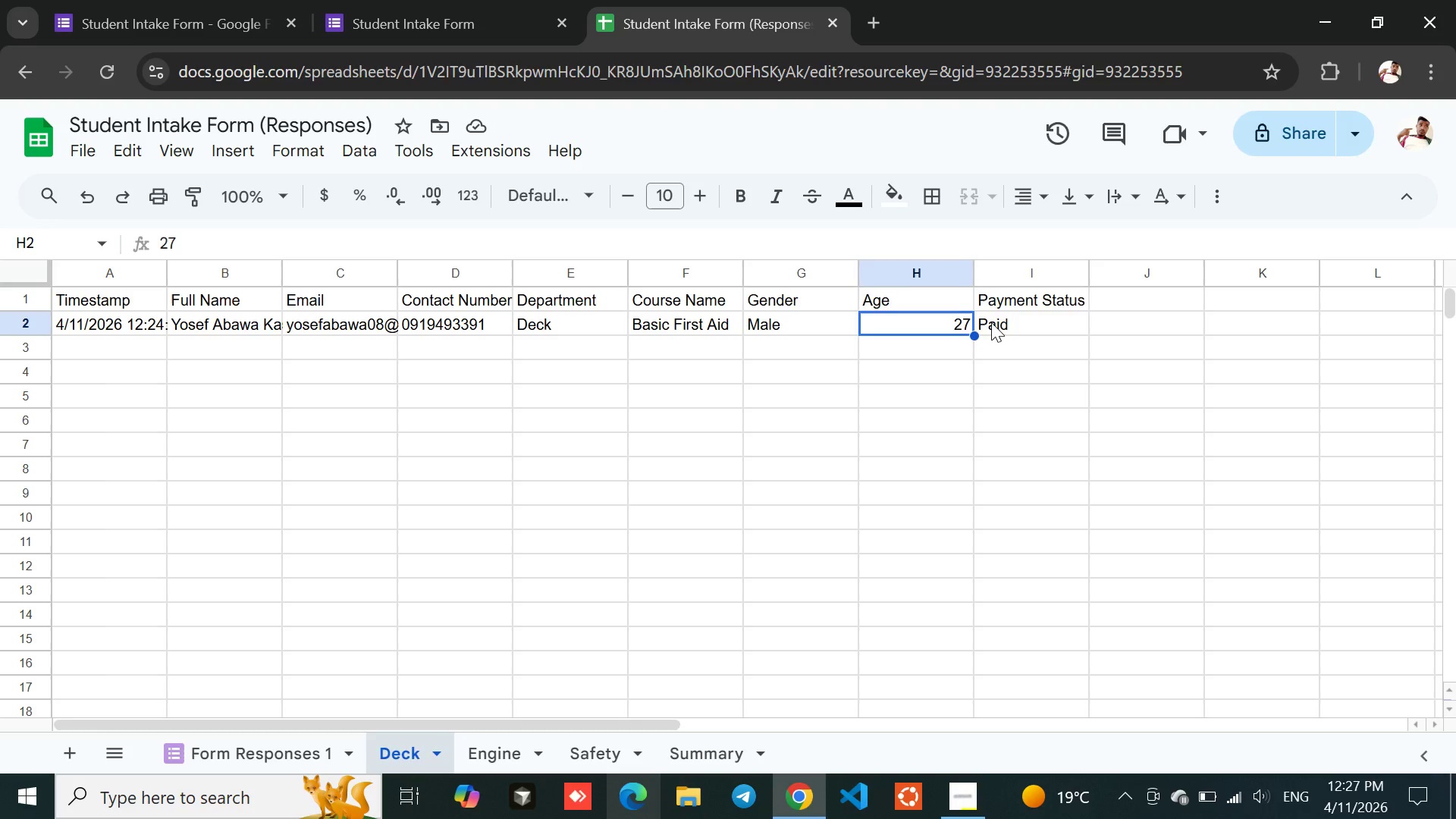 
left_click([991, 322])
 